 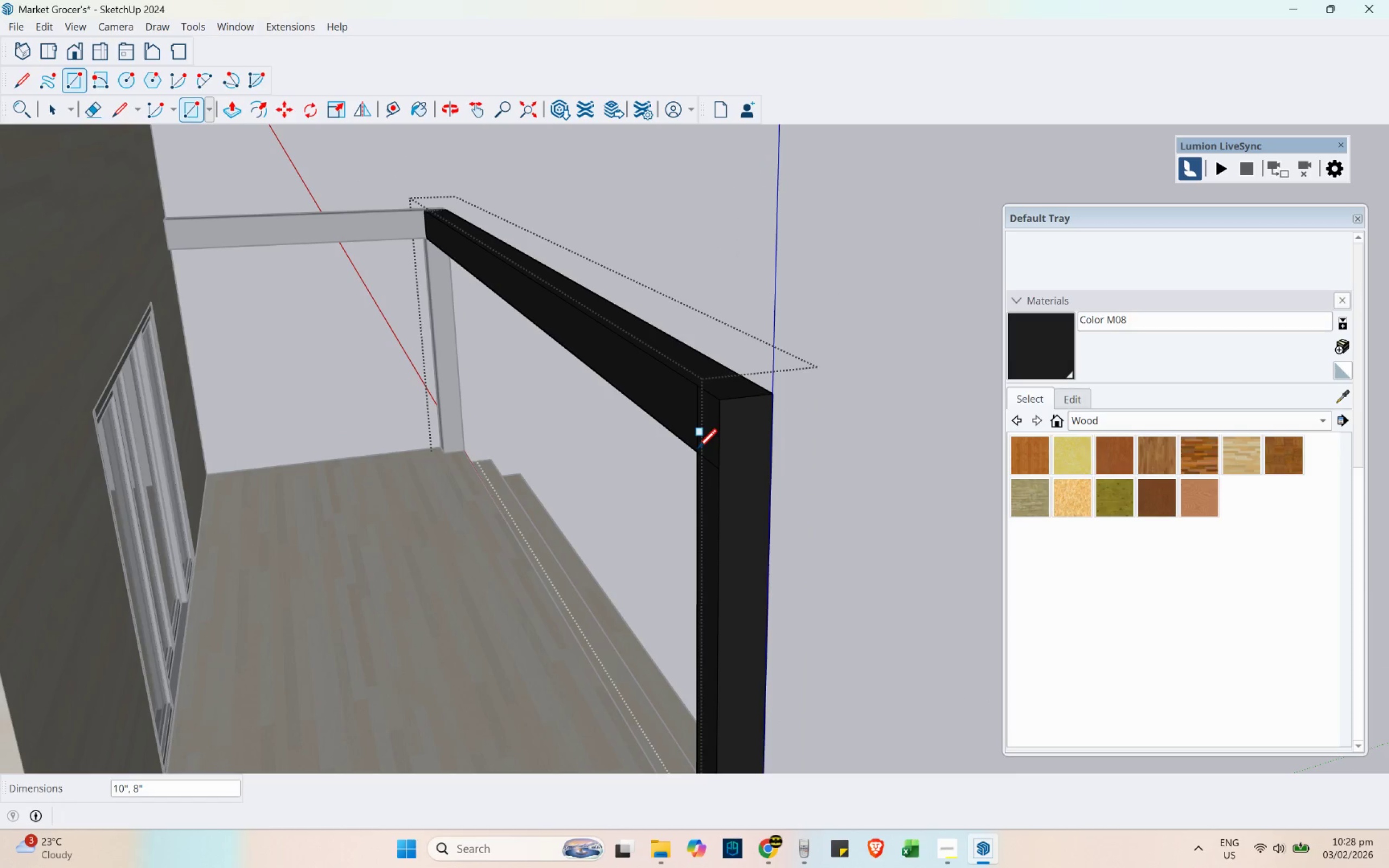 
scroll: coordinate [698, 448], scroll_direction: down, amount: 2.0
 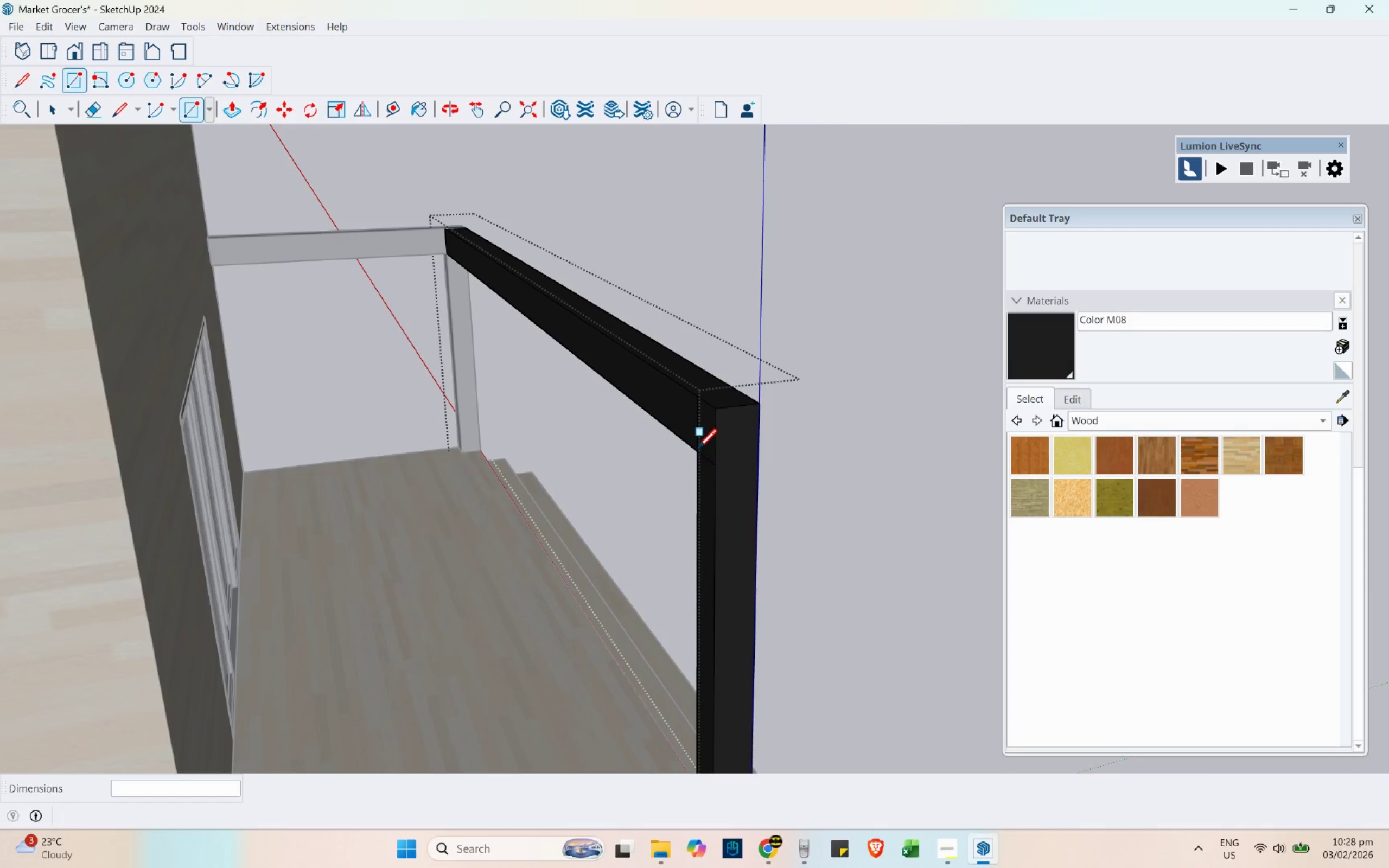 
left_click_drag(start_coordinate=[711, 435], to_coordinate=[98, 352])
 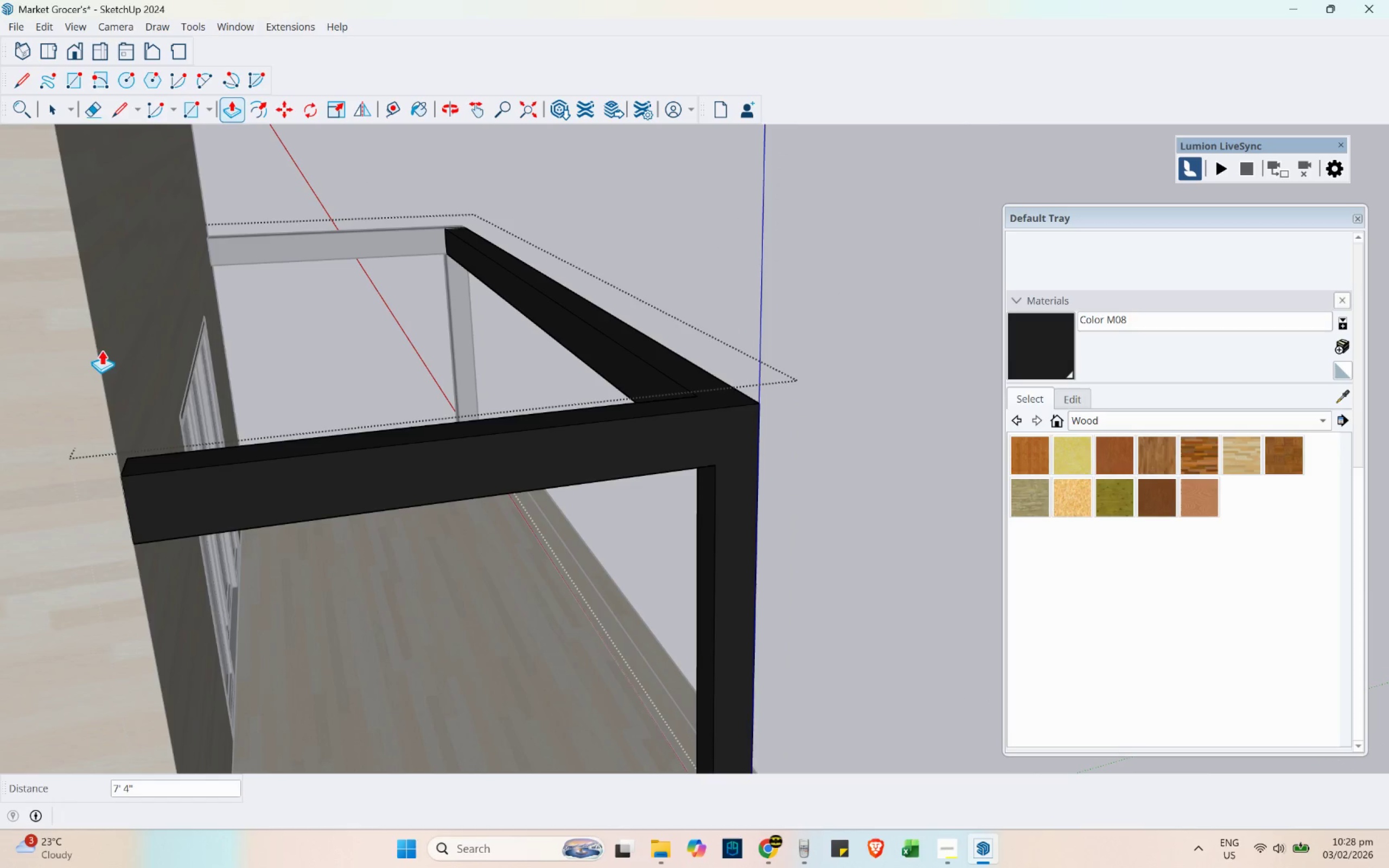 
key(Escape)
 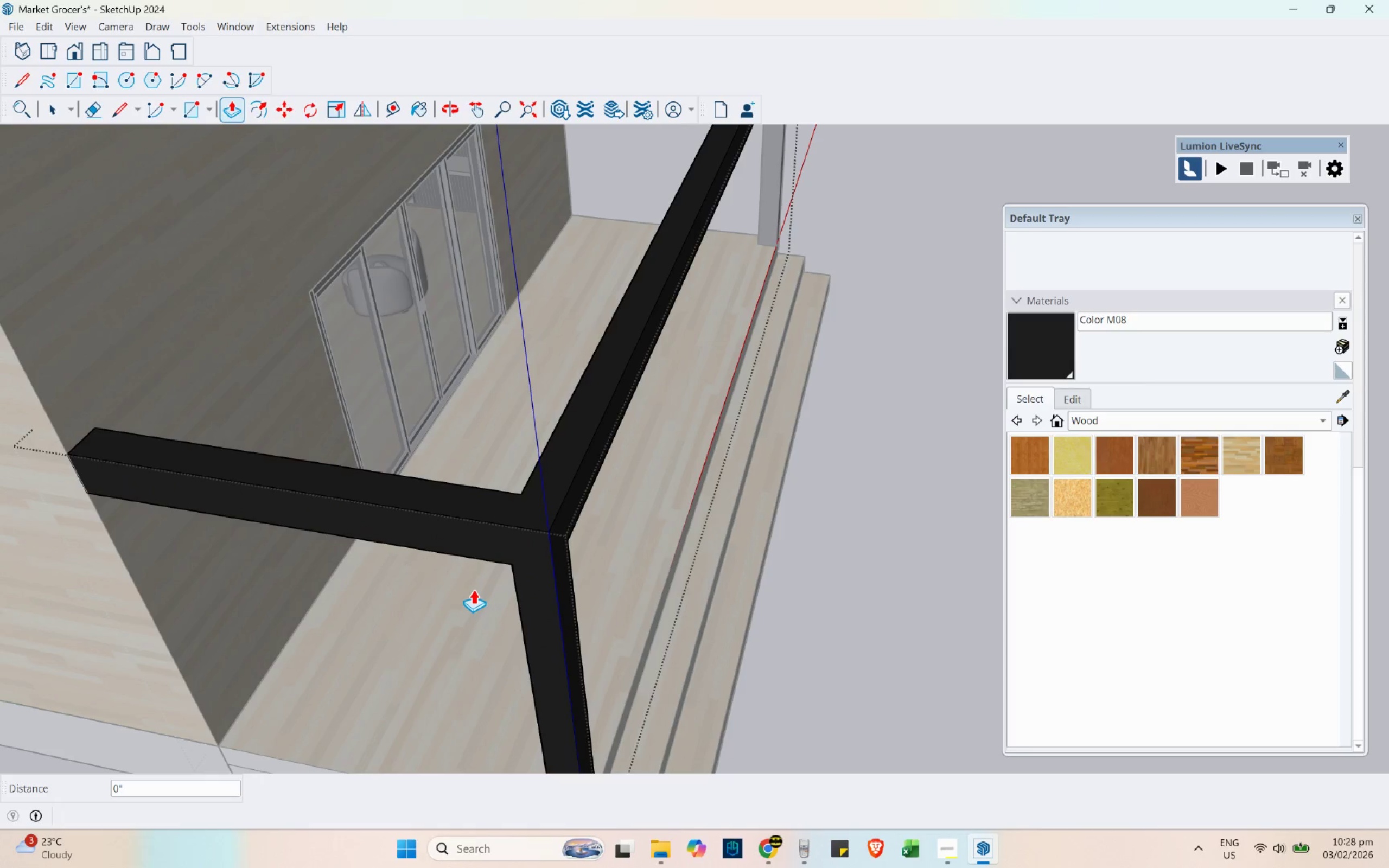 
key(Space)
 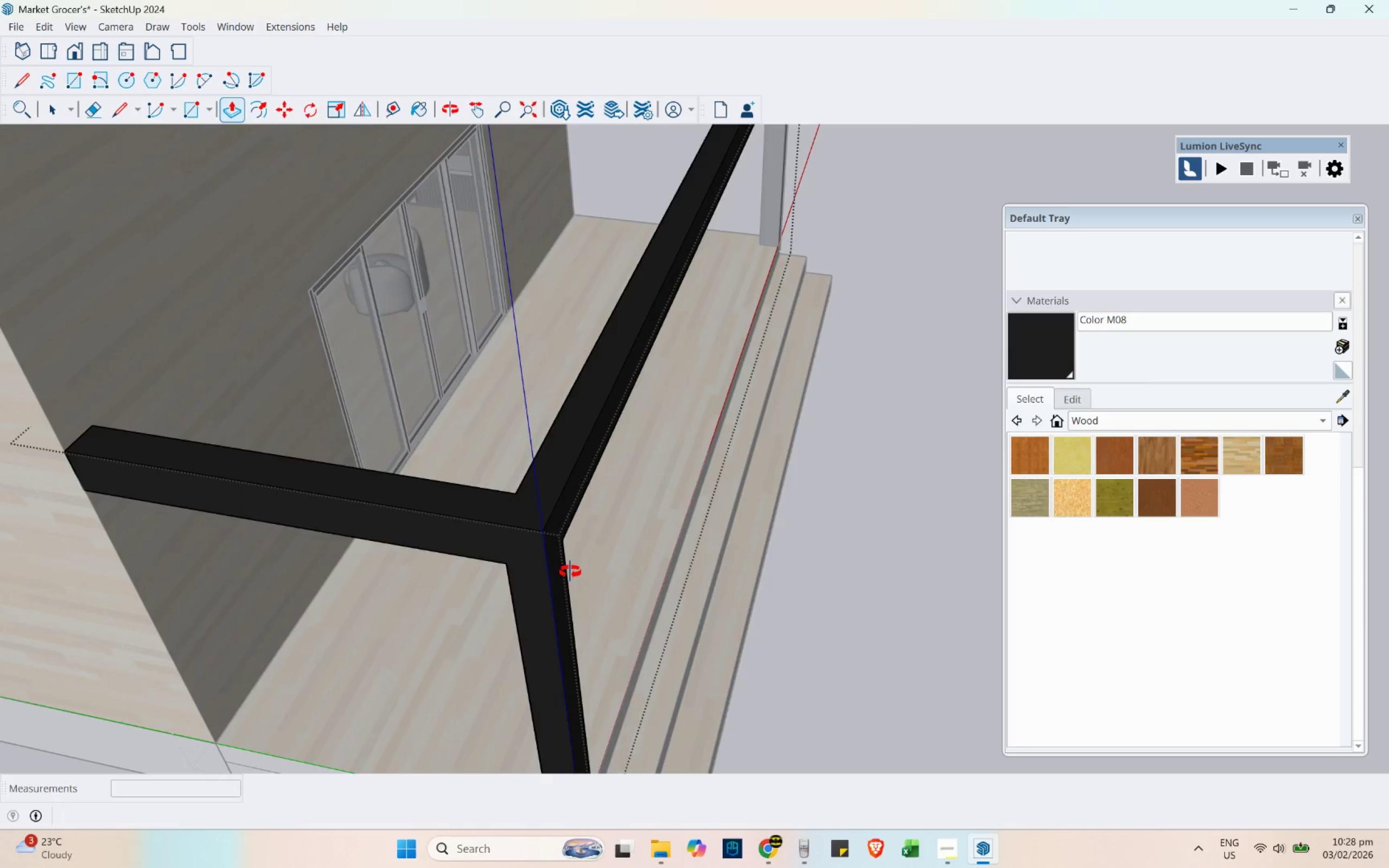 
key(Escape)
 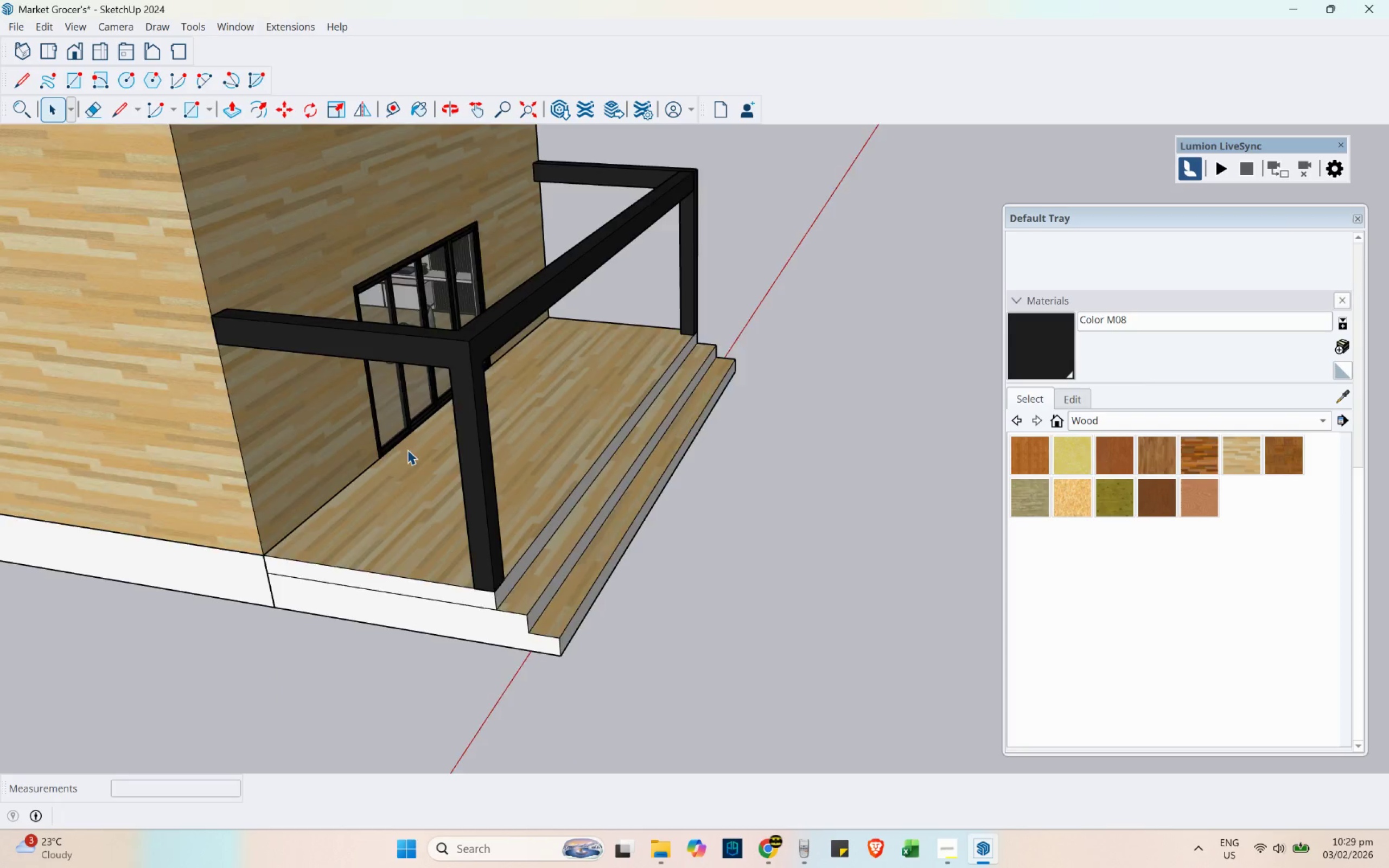 
scroll: coordinate [407, 450], scroll_direction: down, amount: 7.0
 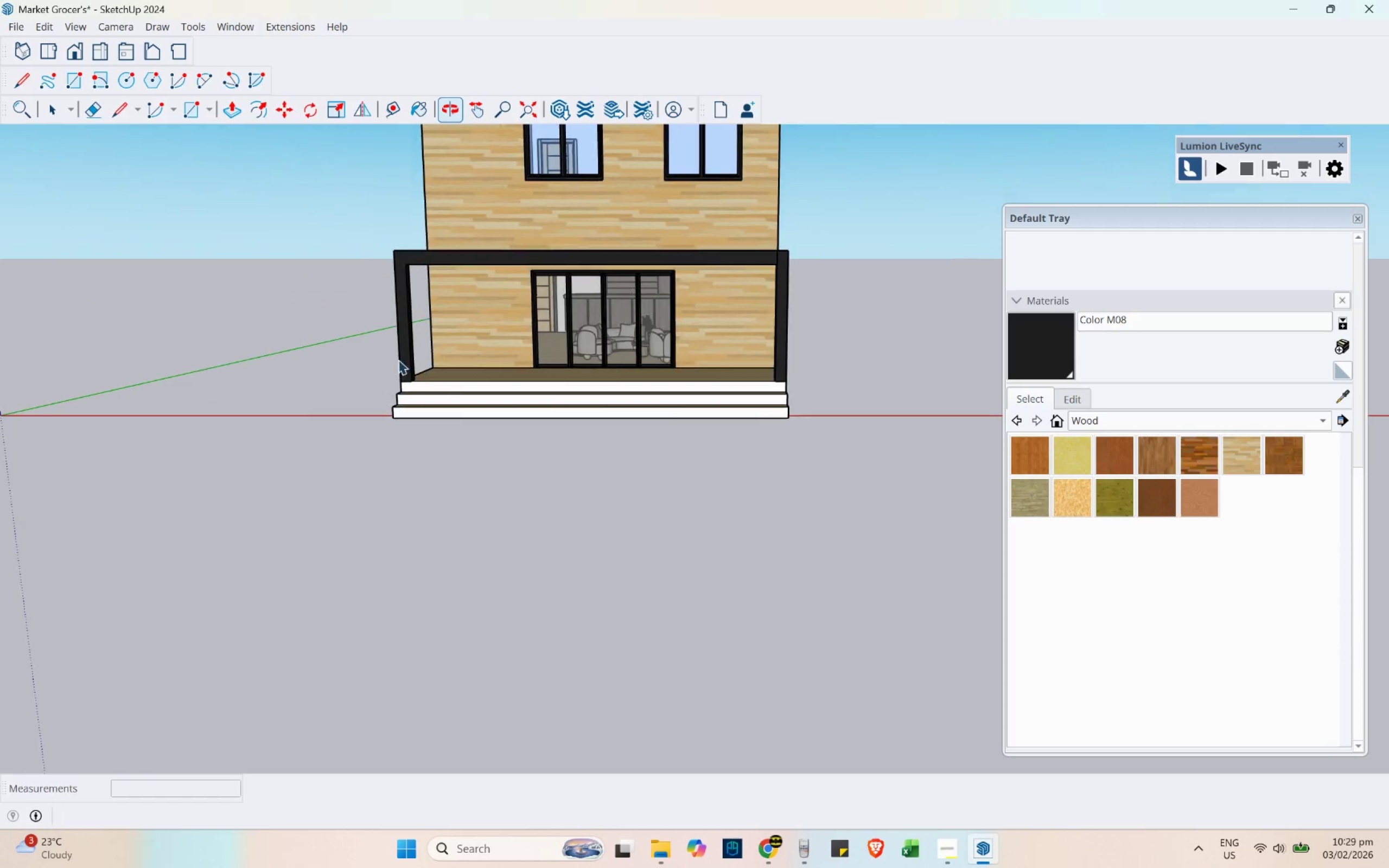 
key(Shift+ShiftLeft)
 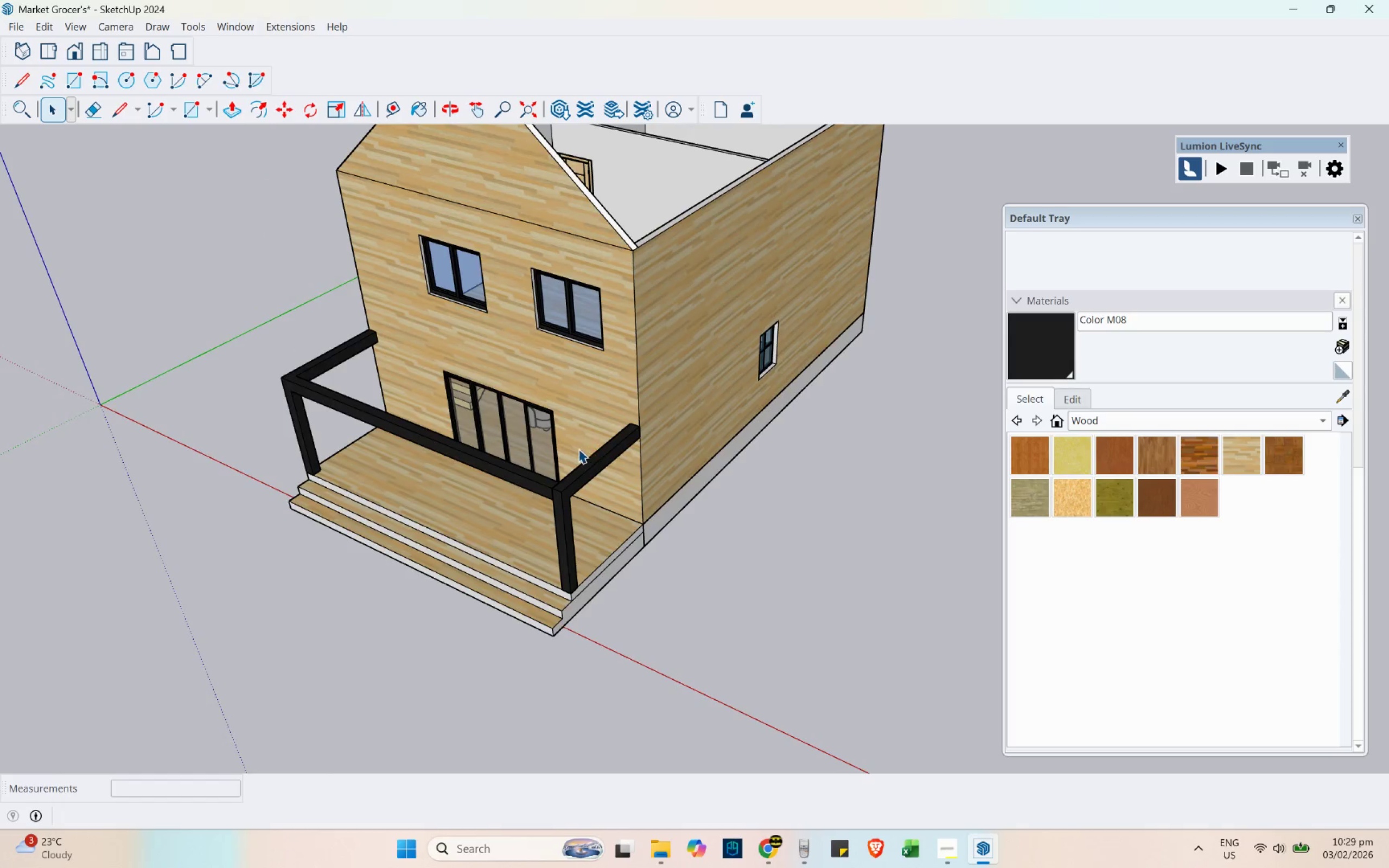 
scroll: coordinate [549, 444], scroll_direction: up, amount: 9.0
 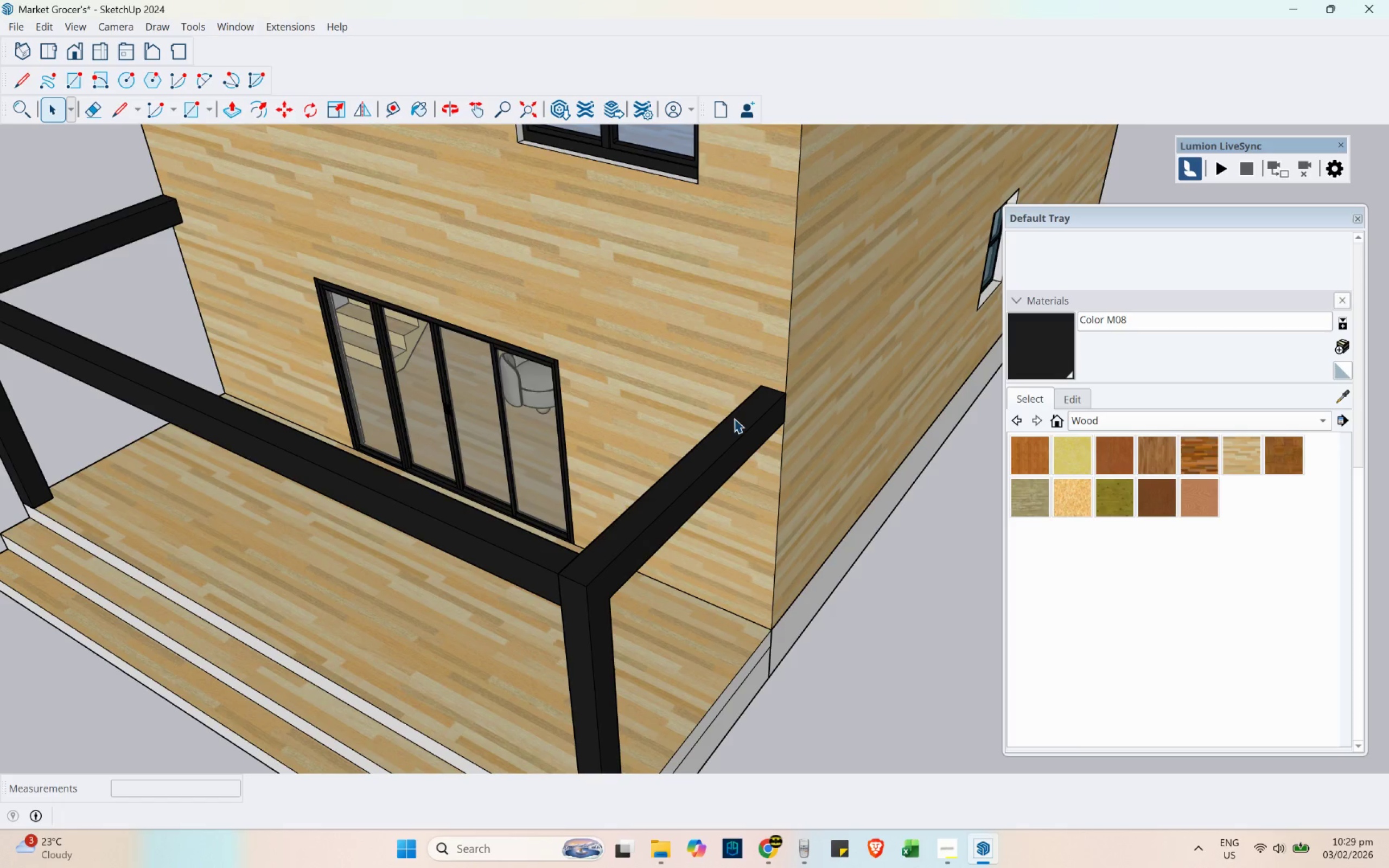 
wait(8.06)
 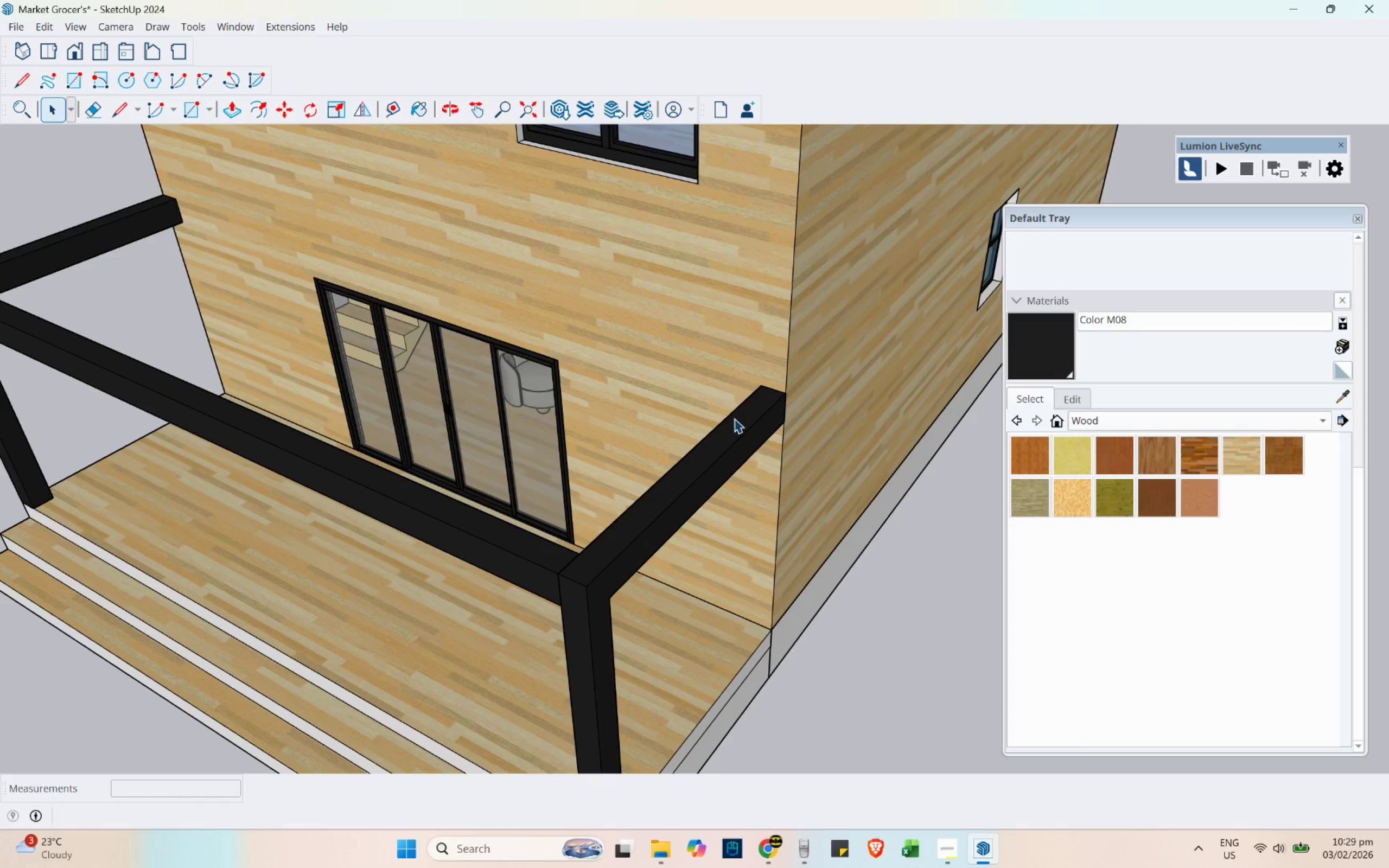 
type(l3')
 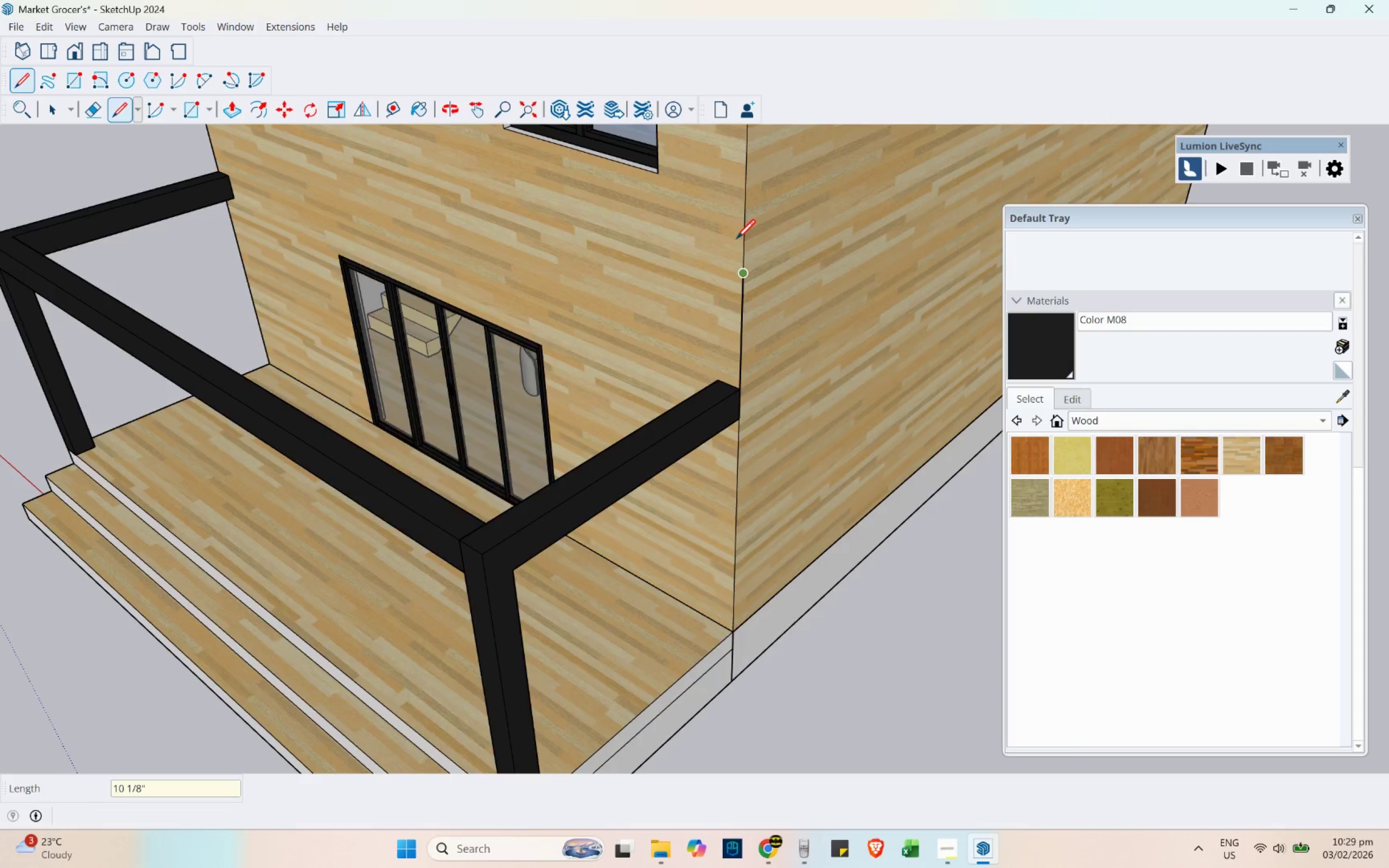 
left_click_drag(start_coordinate=[741, 390], to_coordinate=[740, 387])
 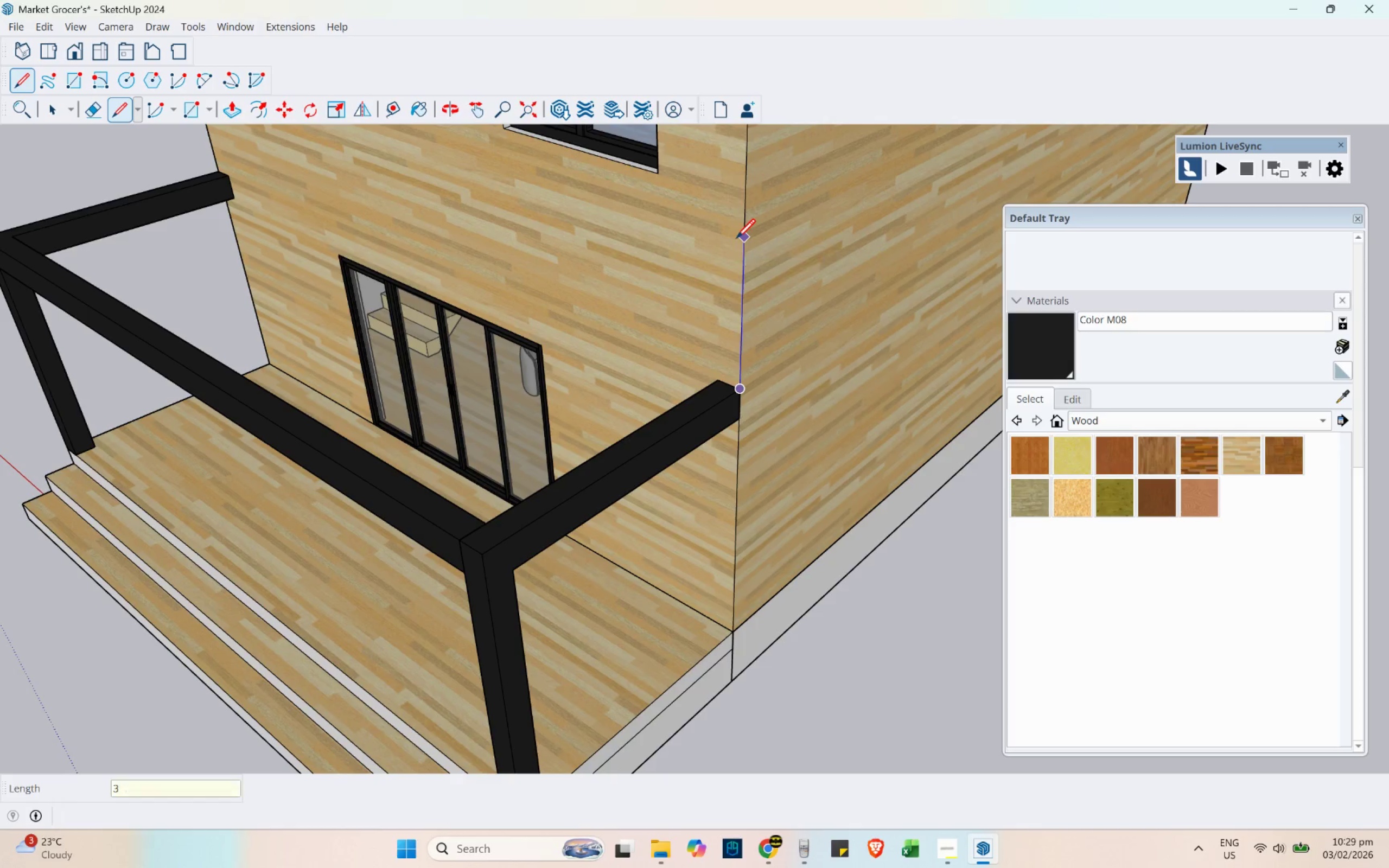 
key(Enter)
 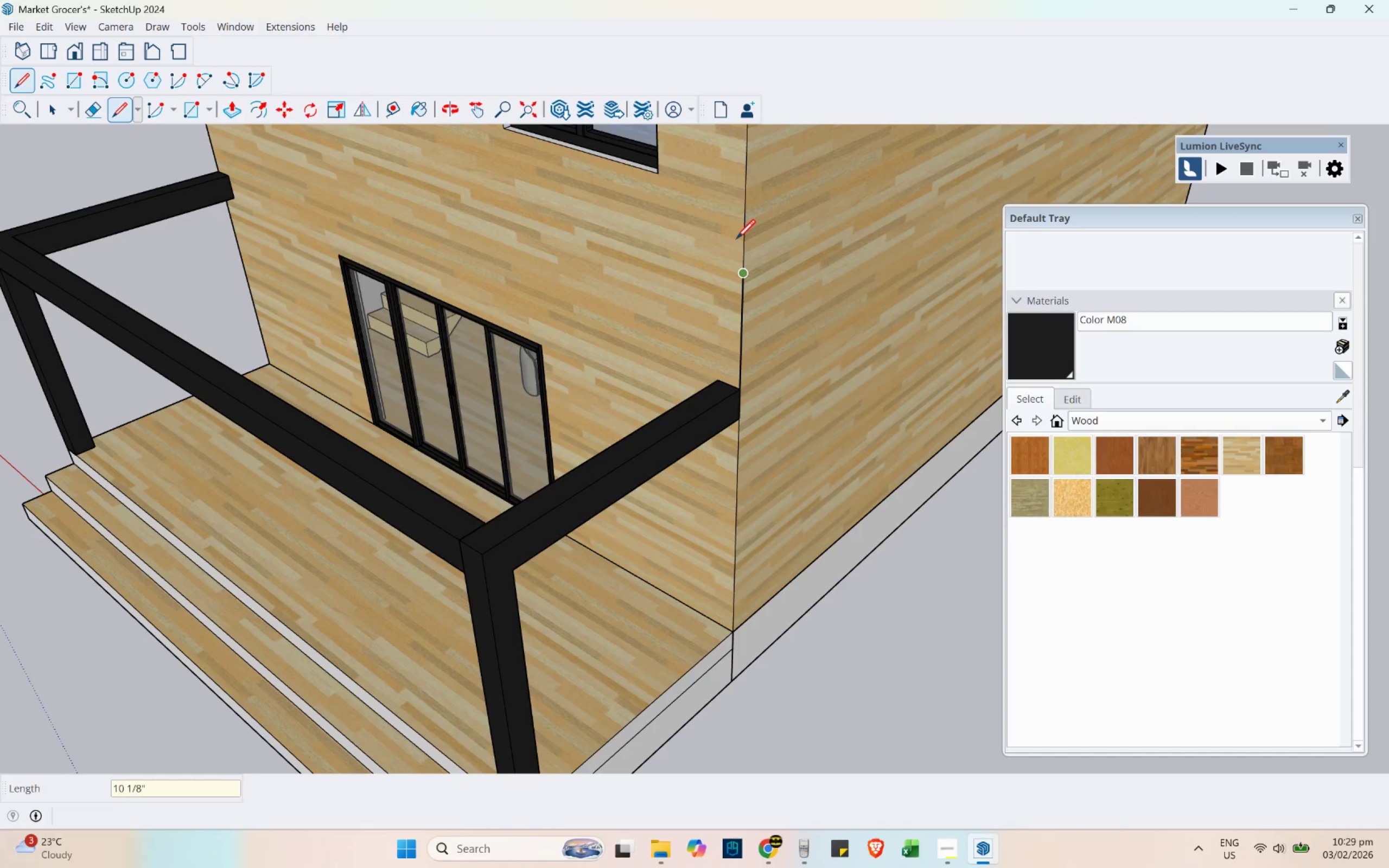 
scroll: coordinate [737, 248], scroll_direction: down, amount: 3.0
 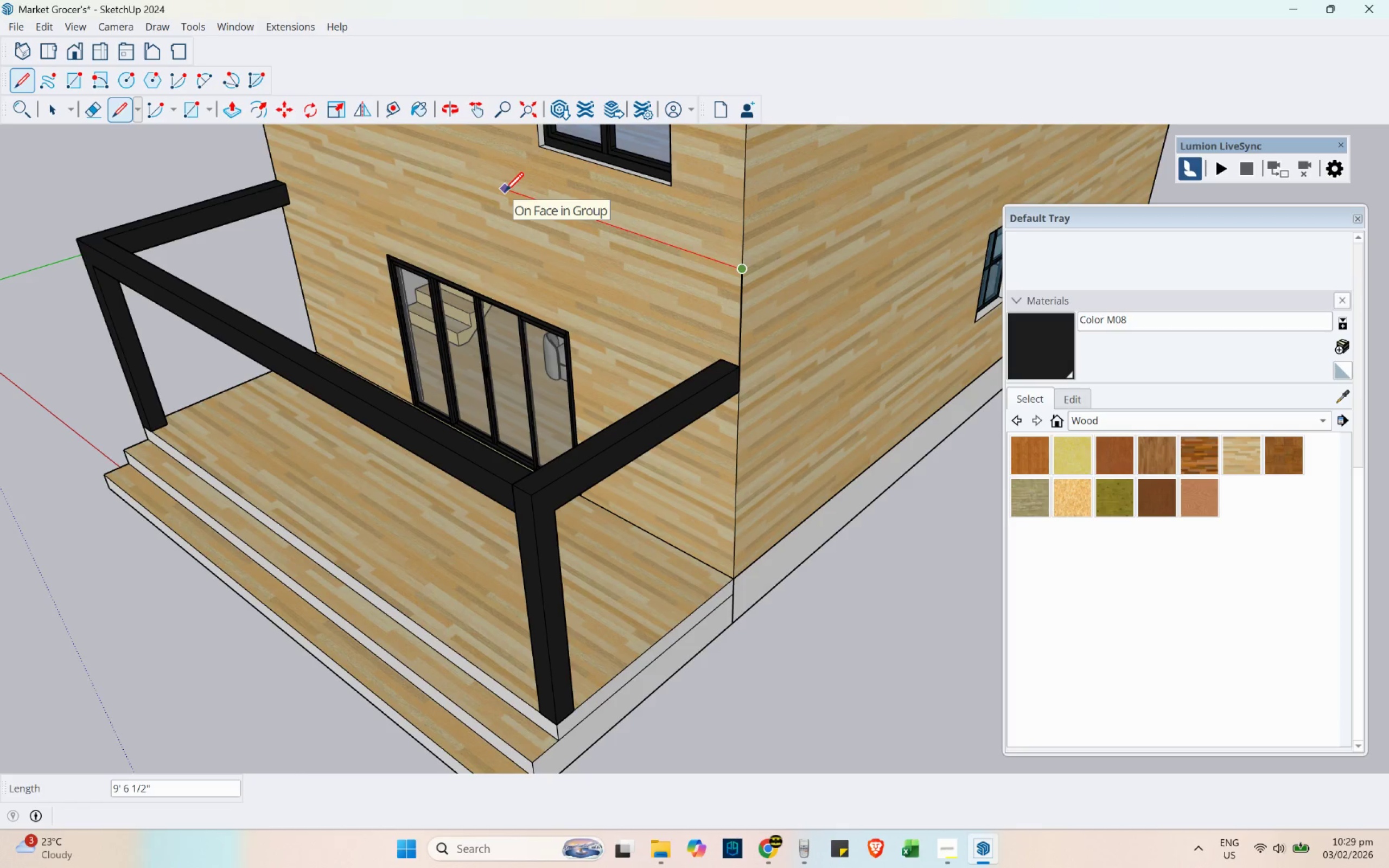 
key(Control+Z)
 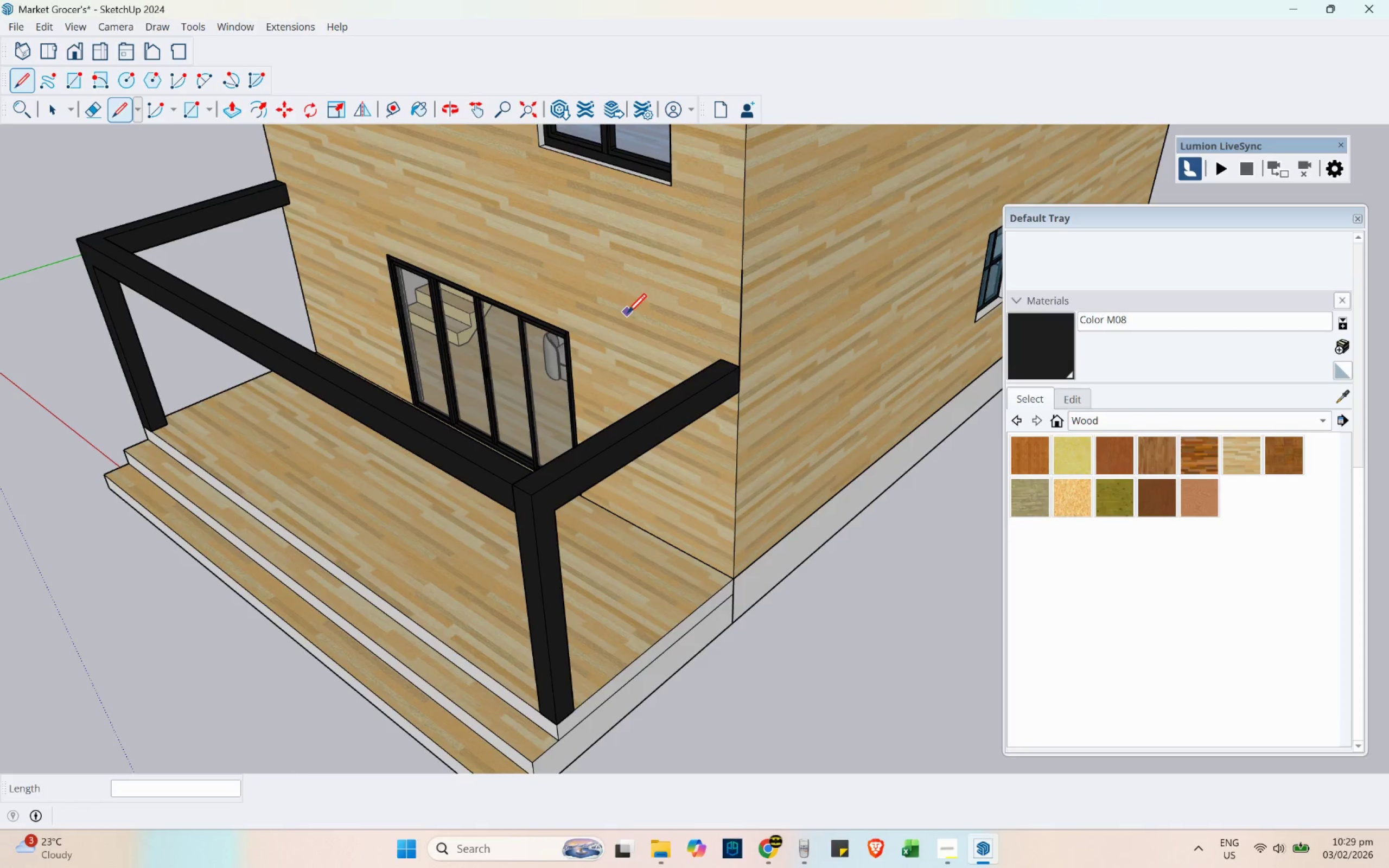 
key(Control+Z)
 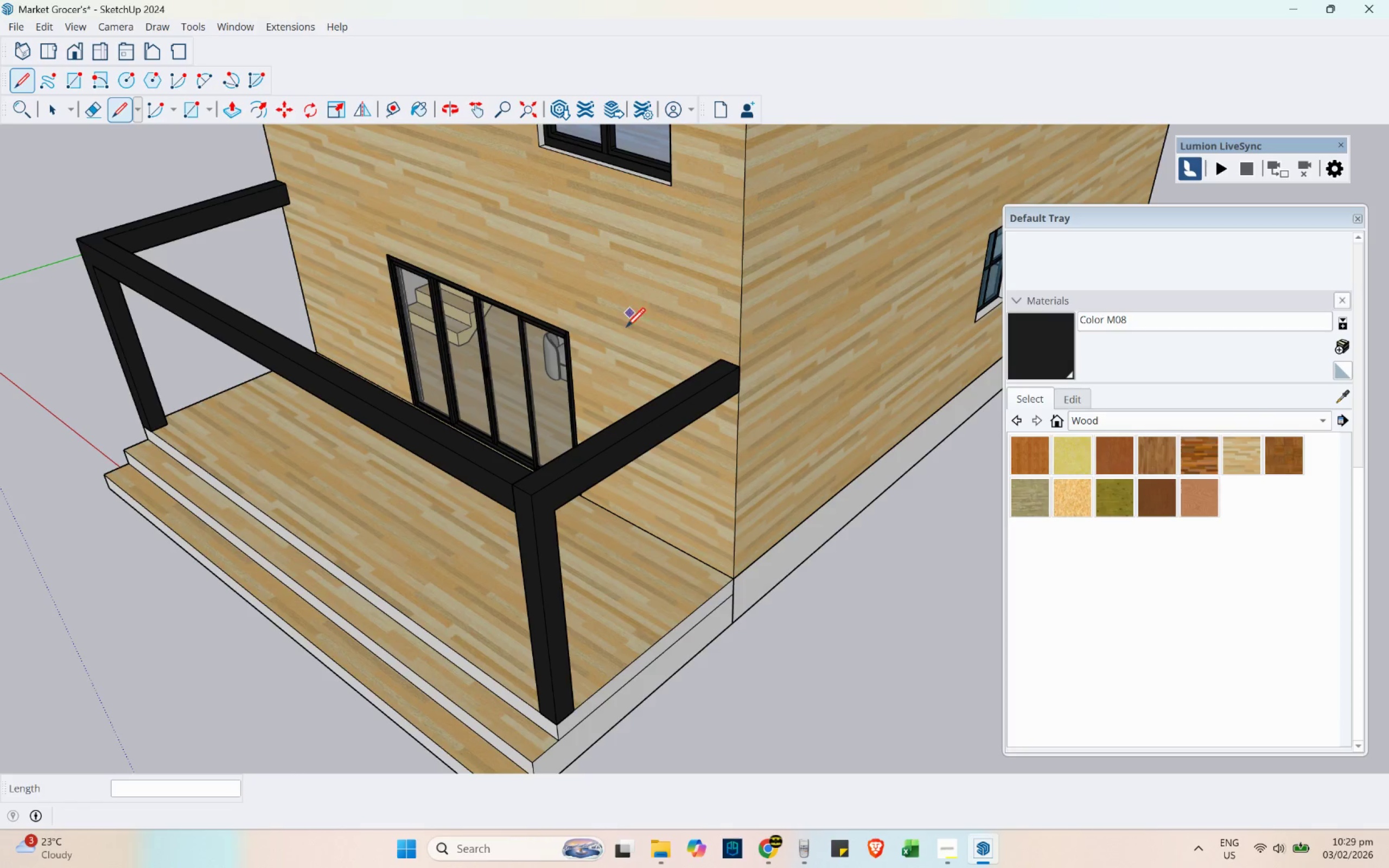 
key(Space)
 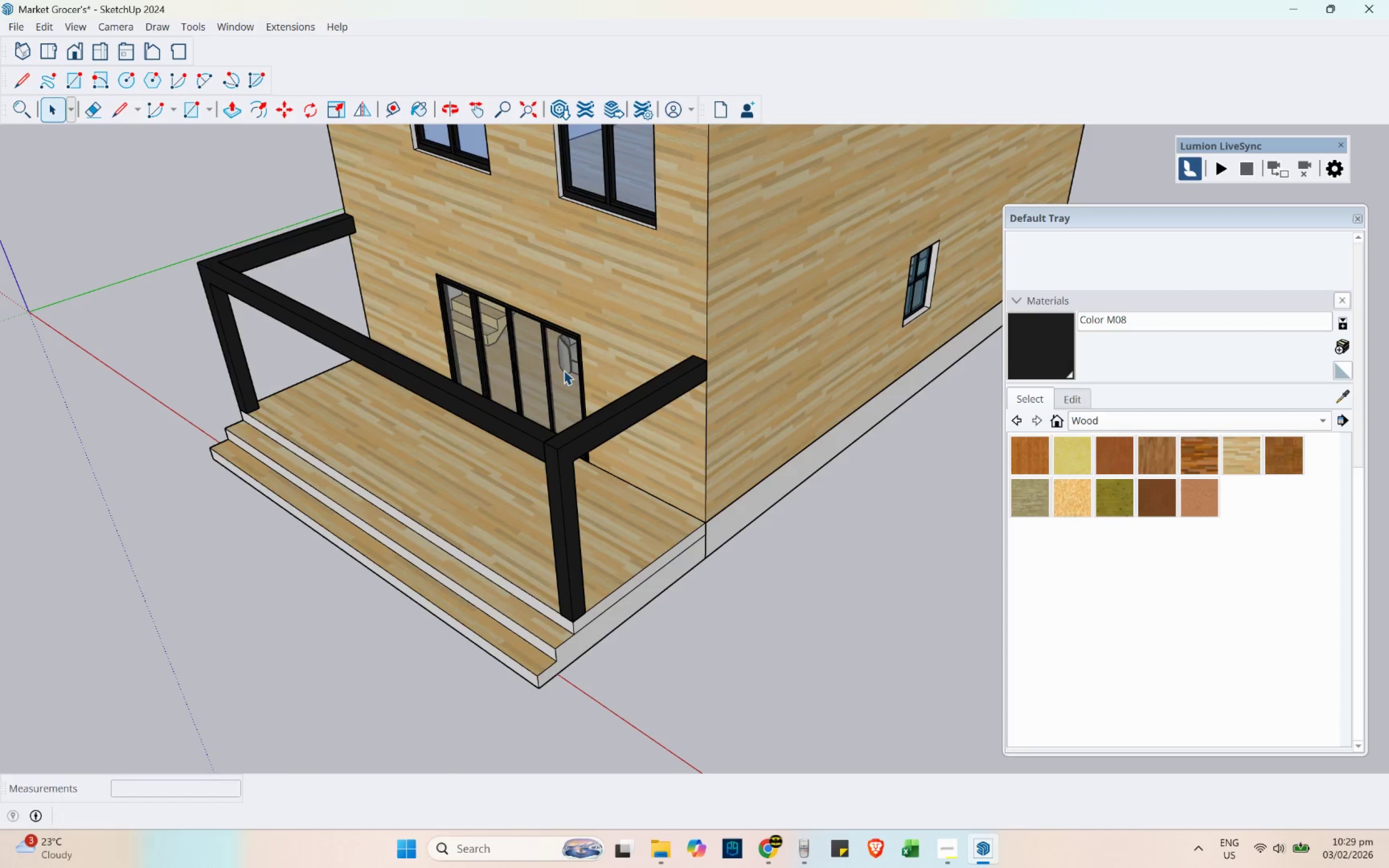 
key(Escape)
 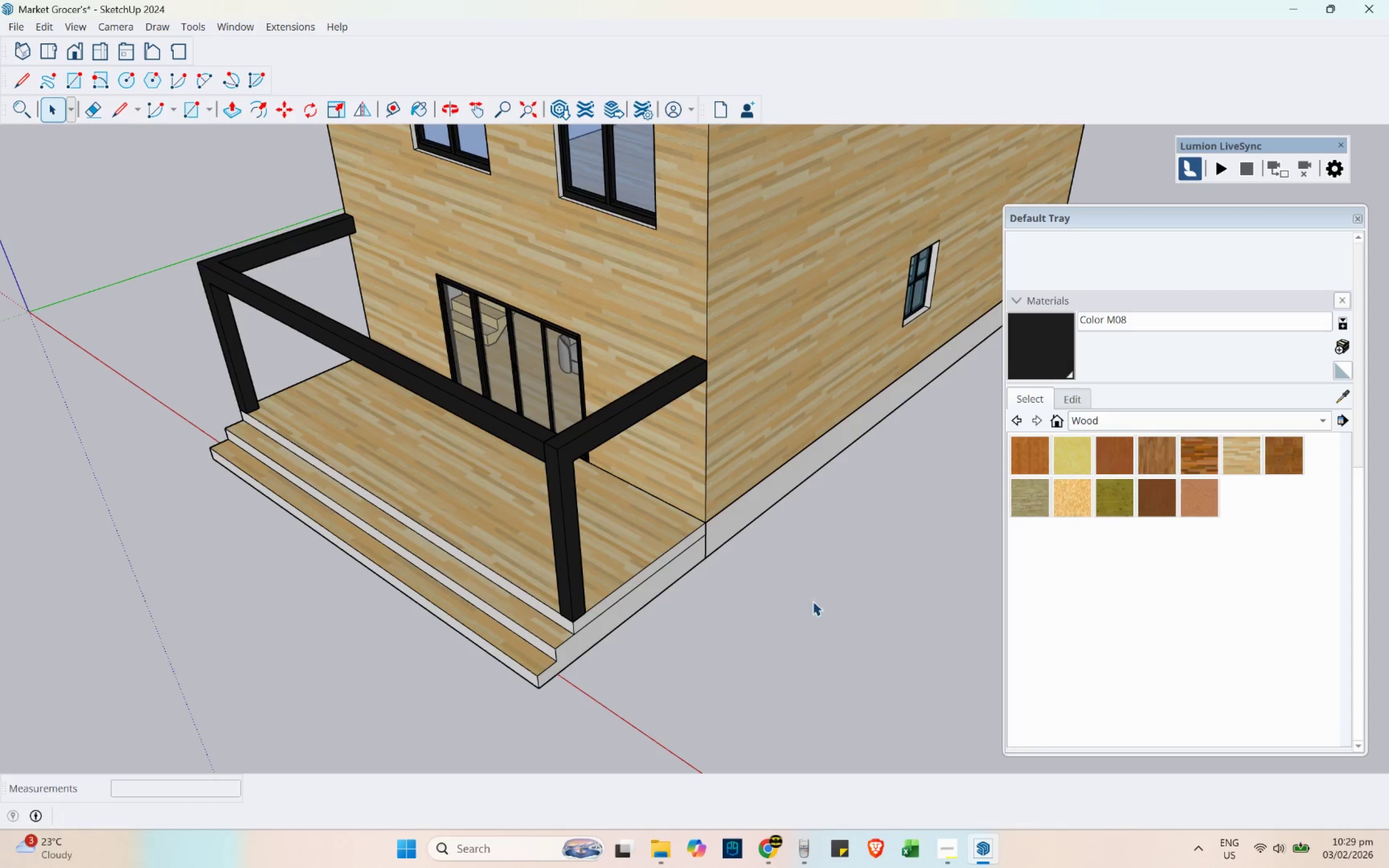 
scroll: coordinate [615, 346], scroll_direction: down, amount: 5.0
 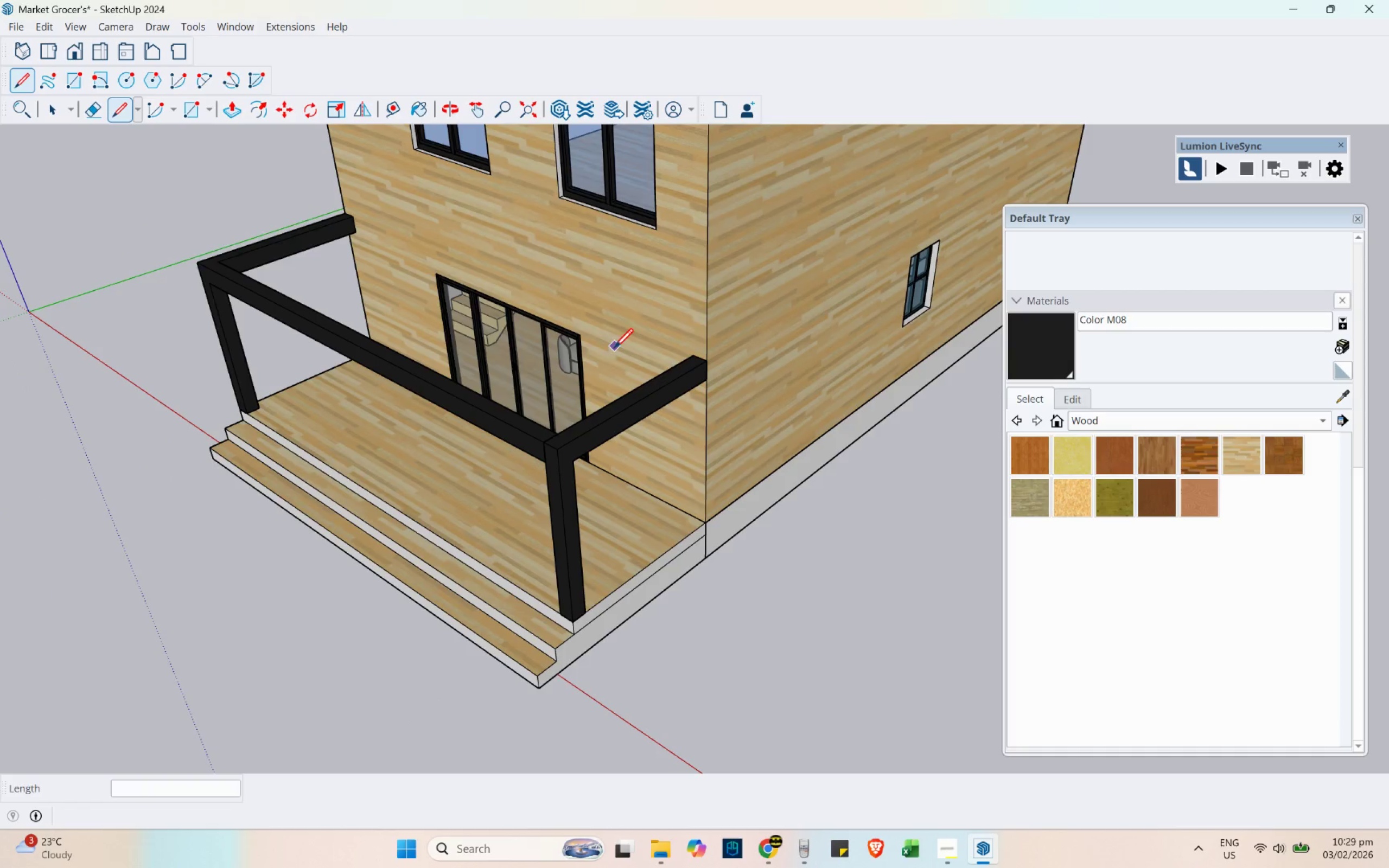 
key(R)
 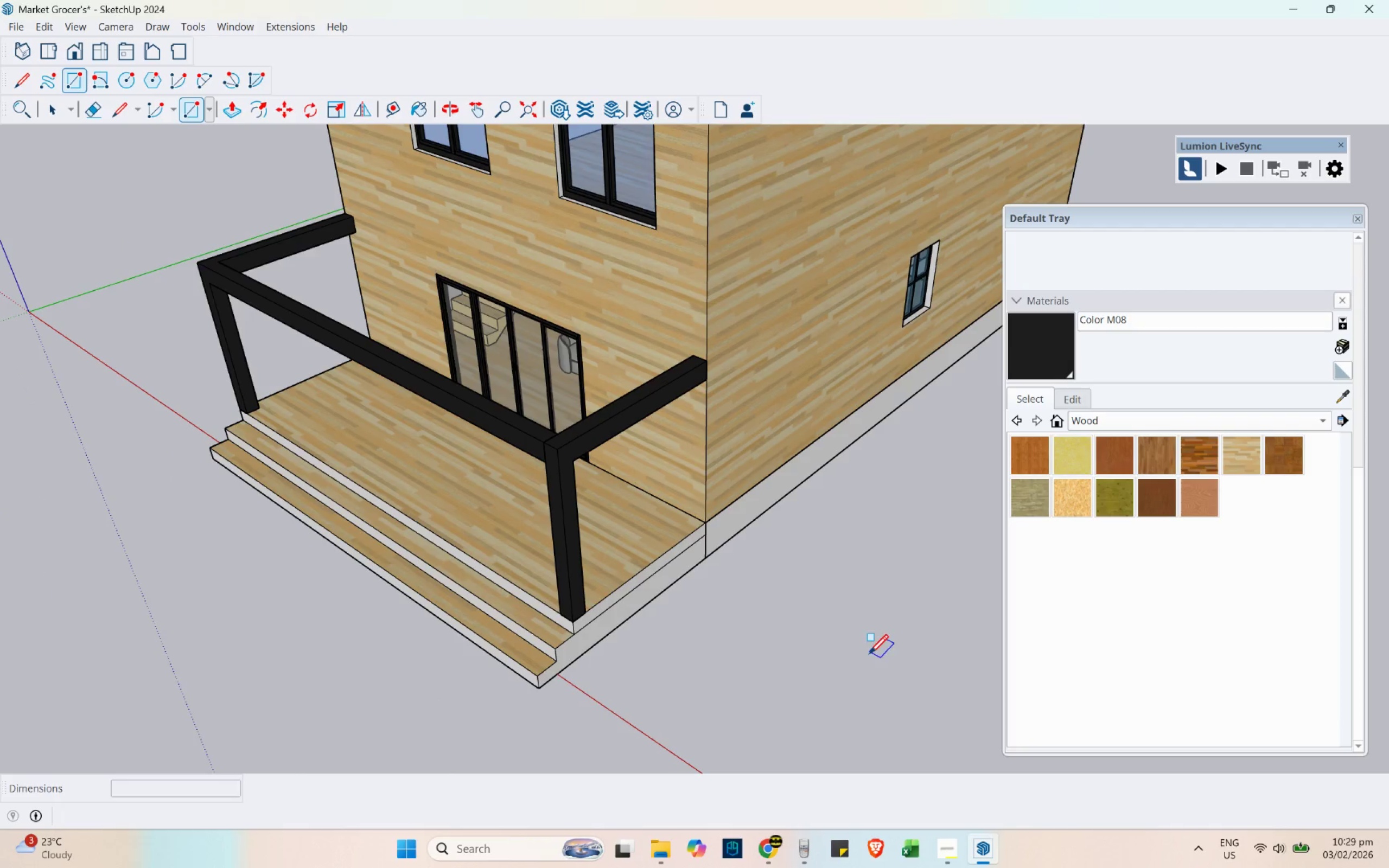 
left_click_drag(start_coordinate=[859, 650], to_coordinate=[841, 638])
 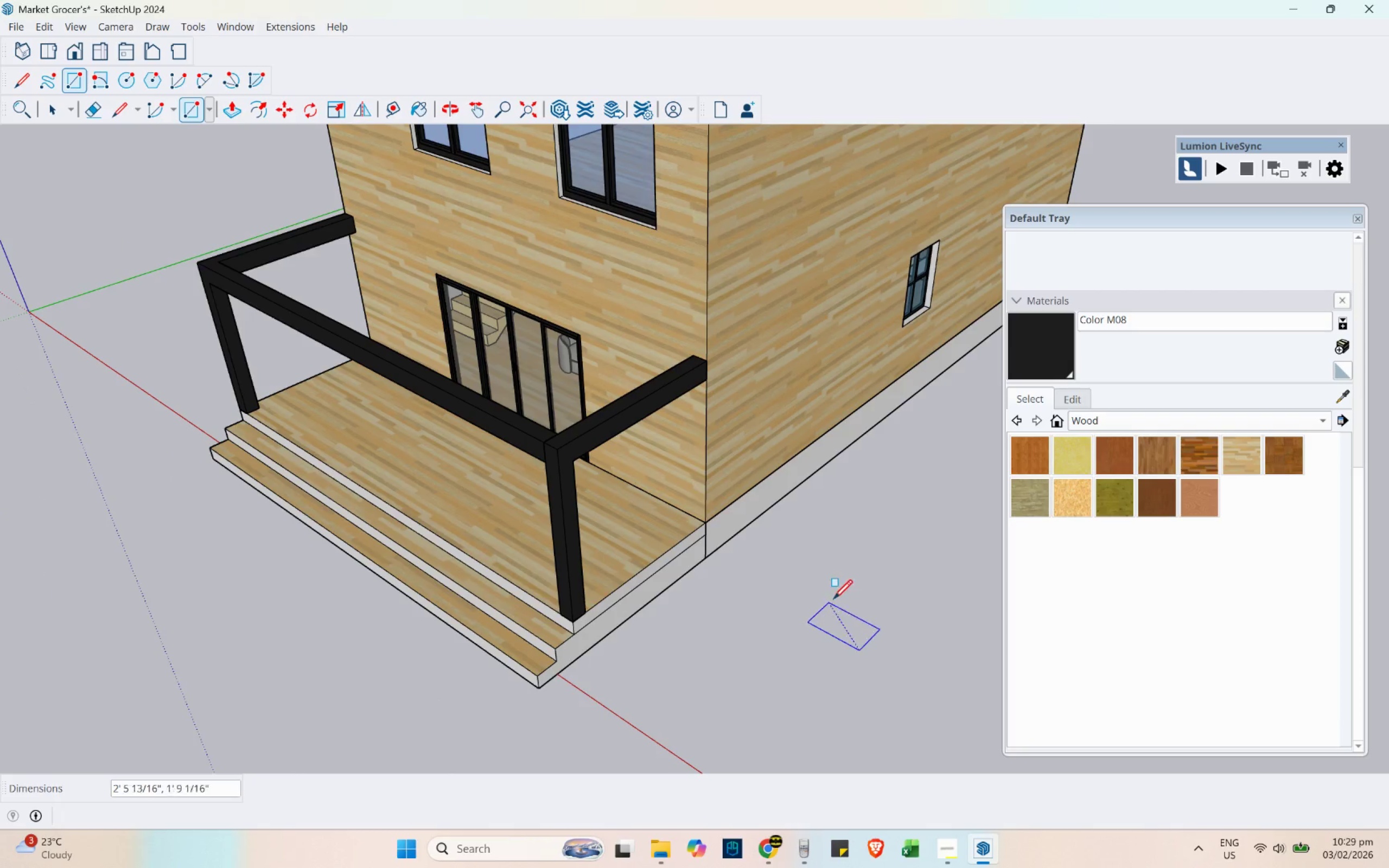 
left_click([836, 596])
 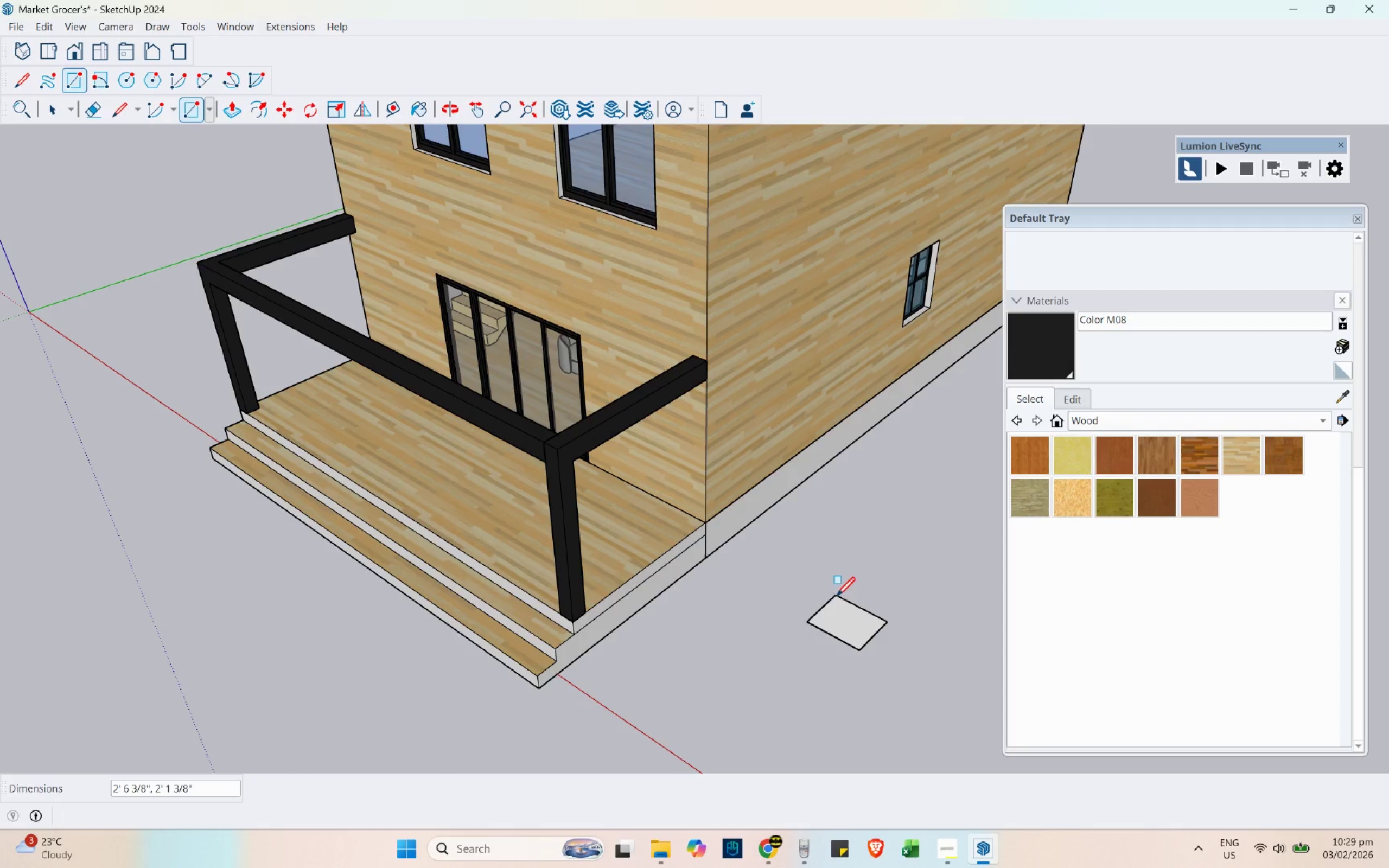 
key(Space)
 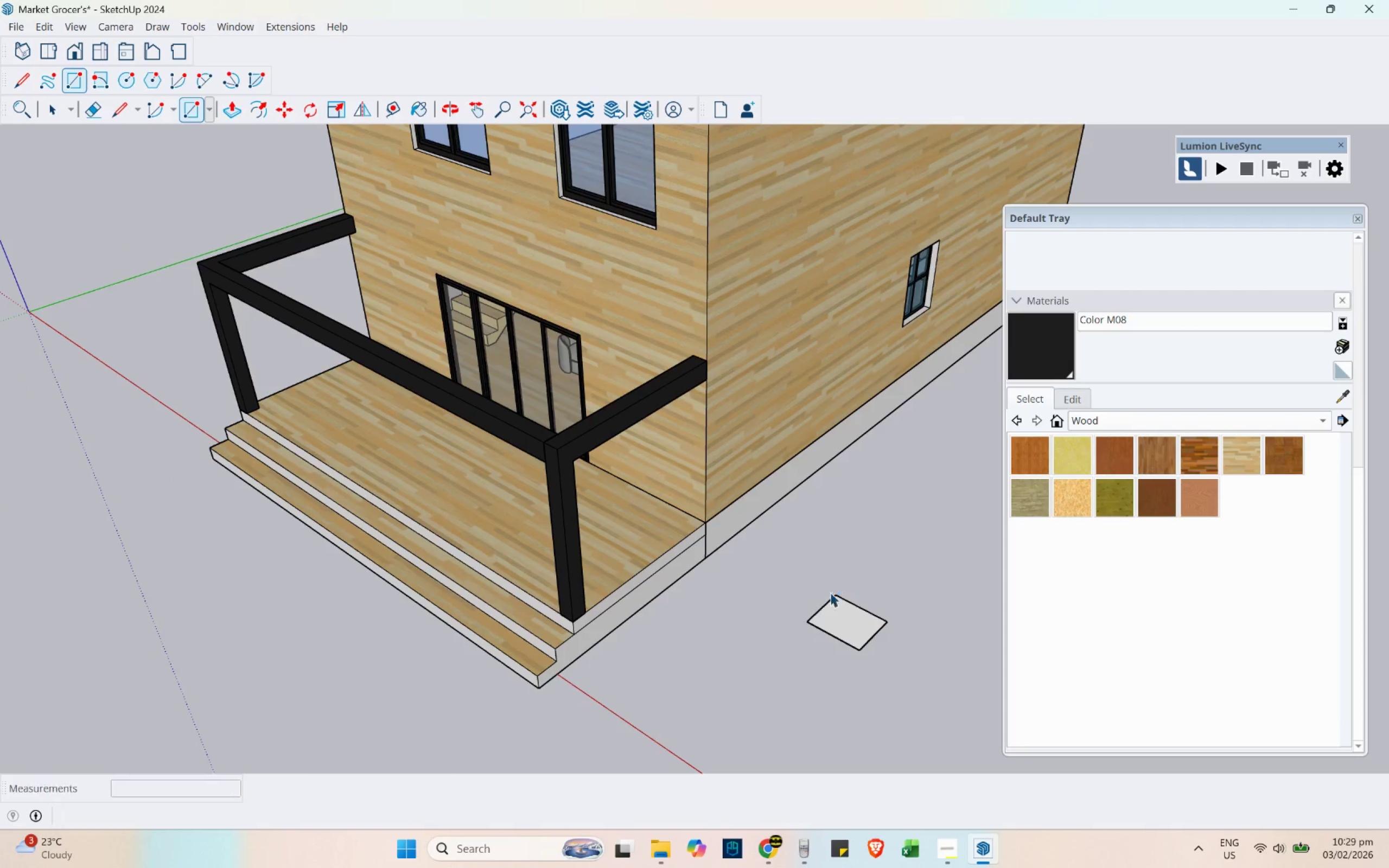 
left_click_drag(start_coordinate=[783, 574], to_coordinate=[954, 733])
 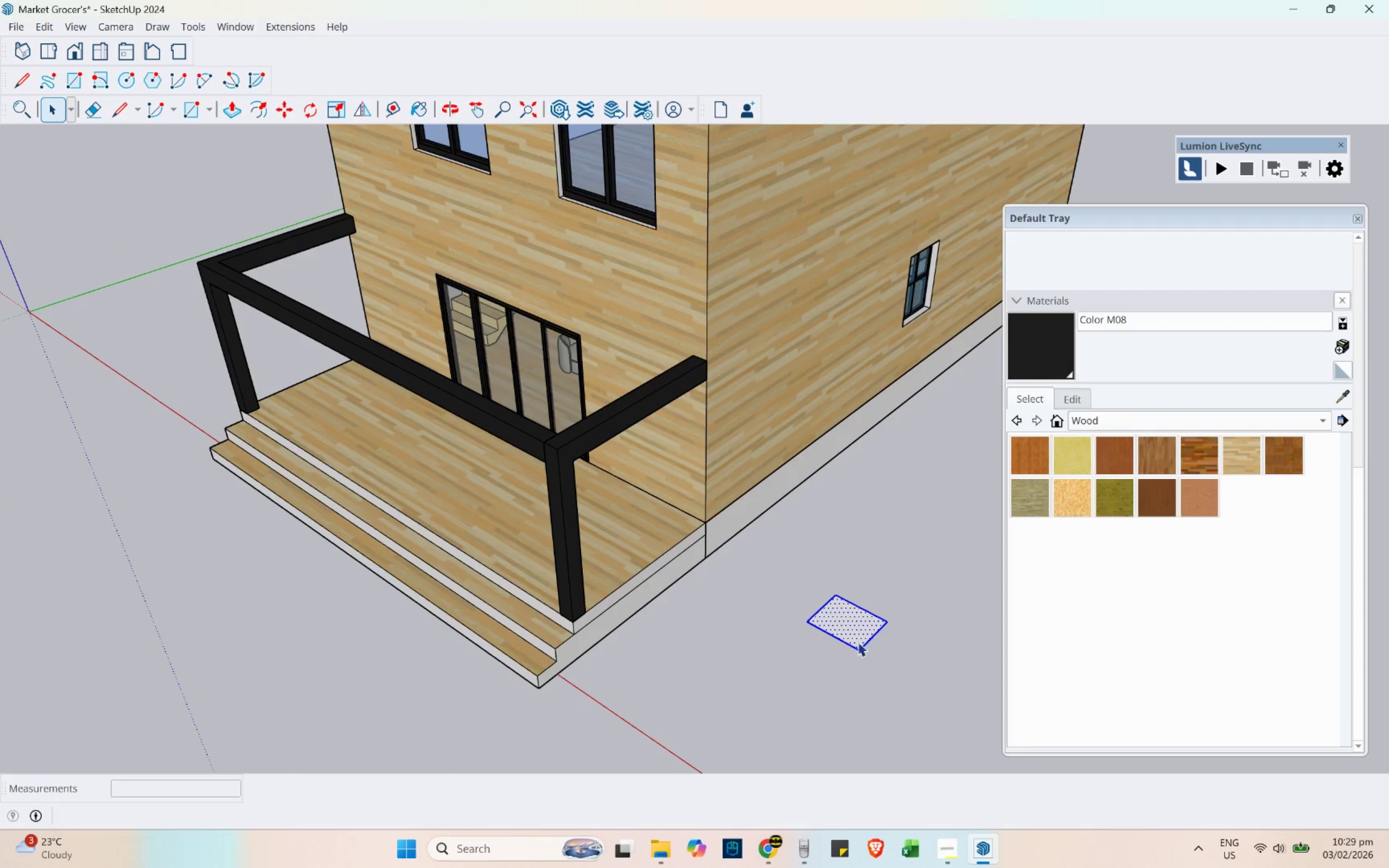 
right_click([855, 636])
 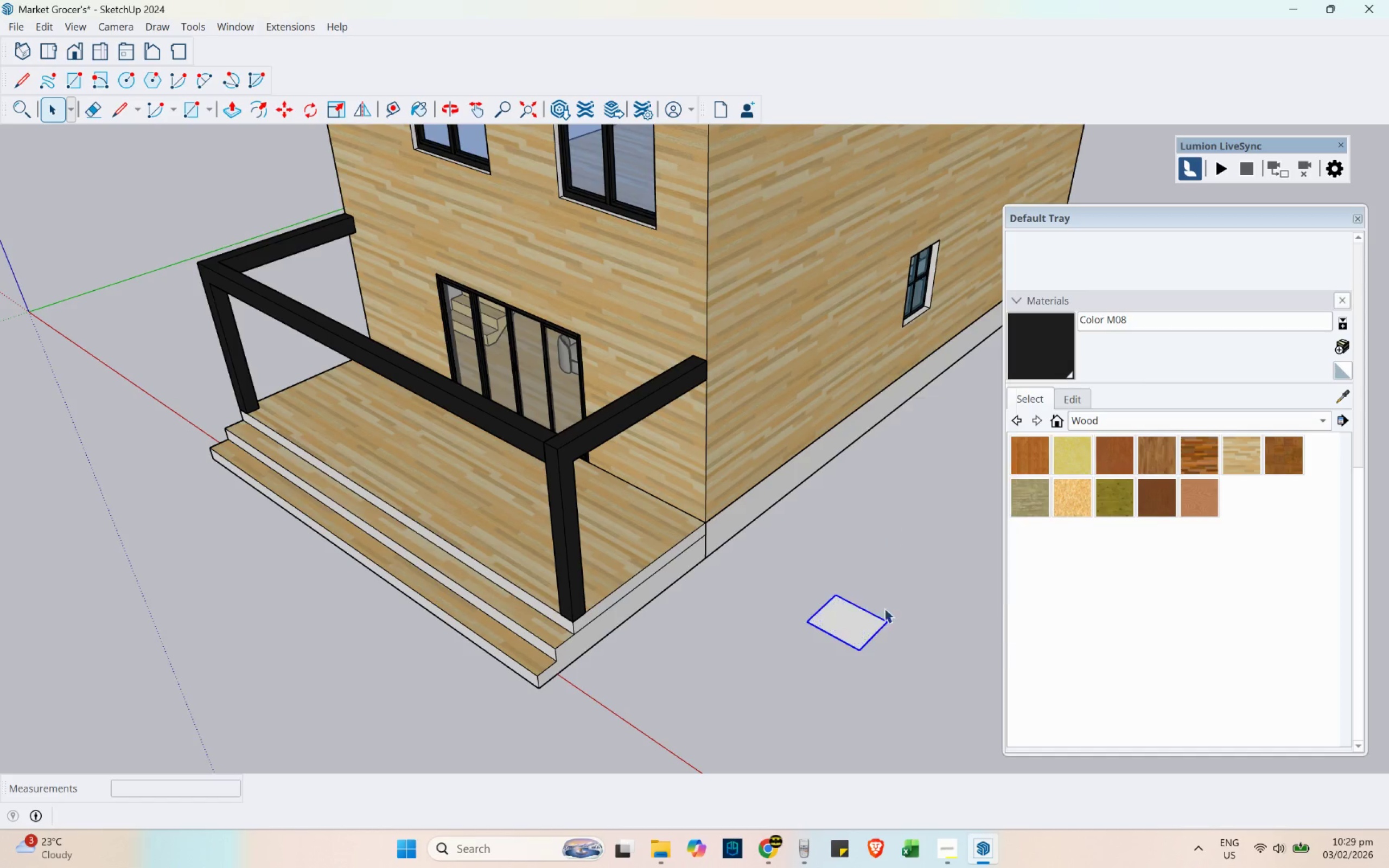 
triple_click([856, 624])
 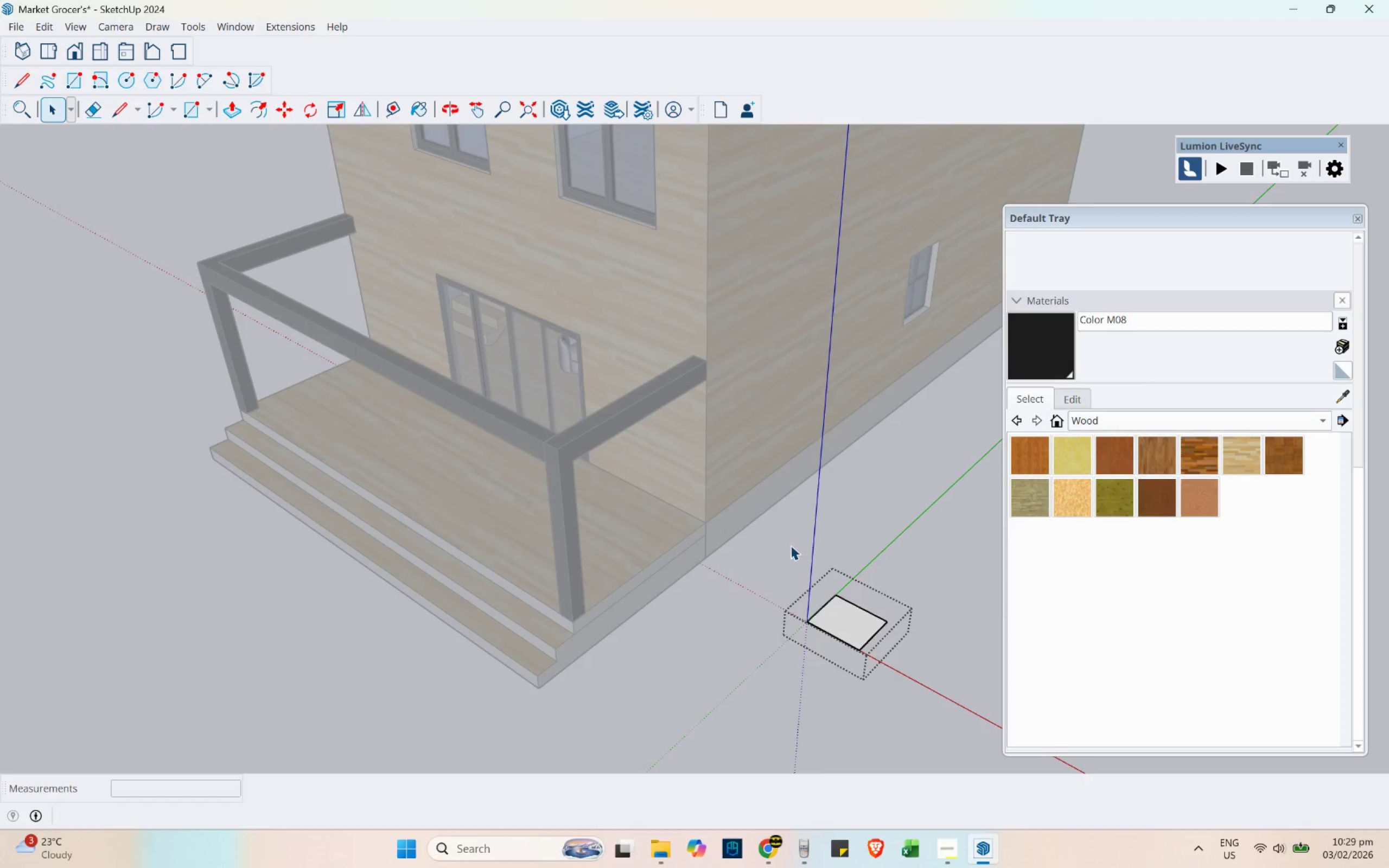 
key(L)
 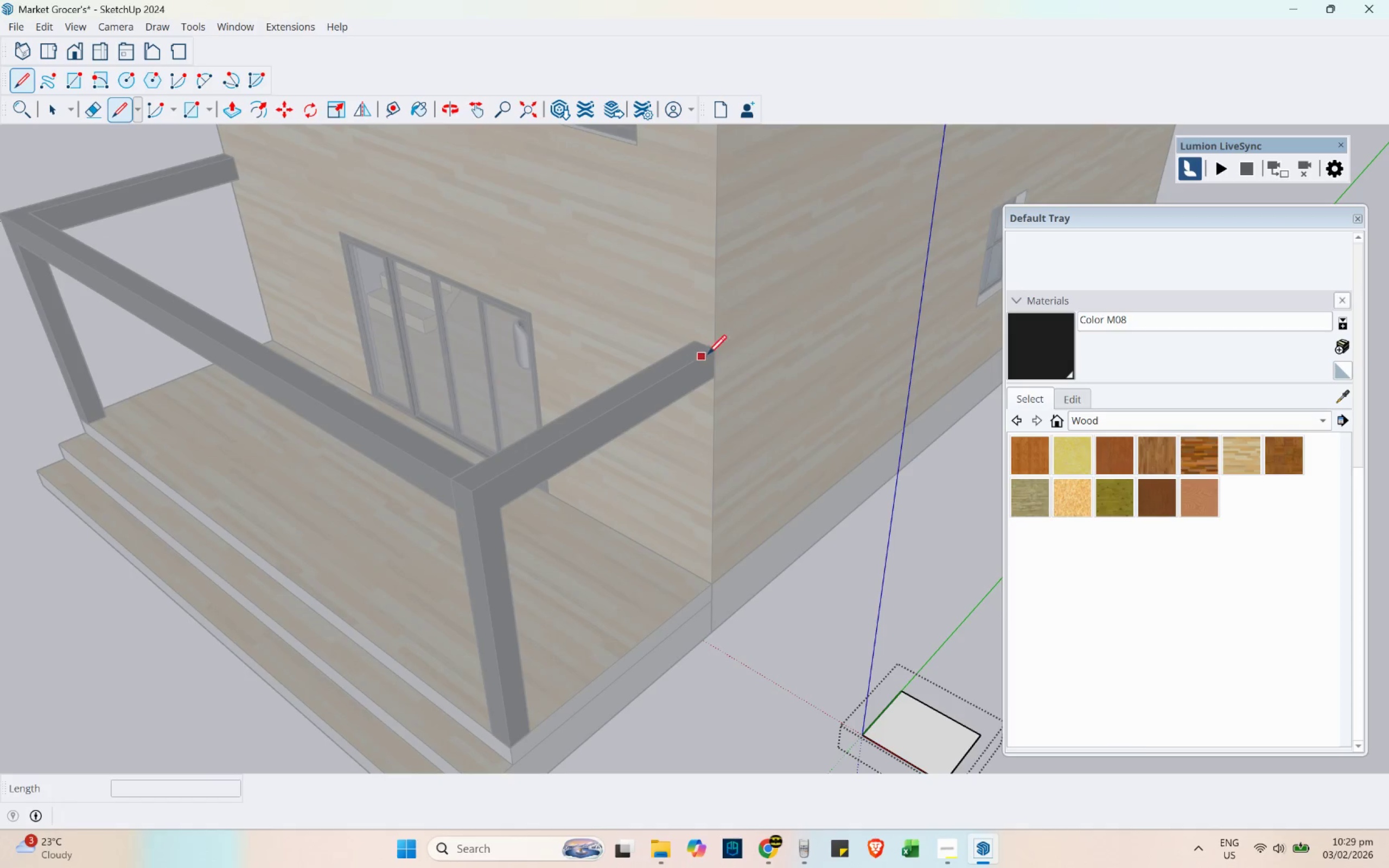 
scroll: coordinate [691, 384], scroll_direction: up, amount: 4.0
 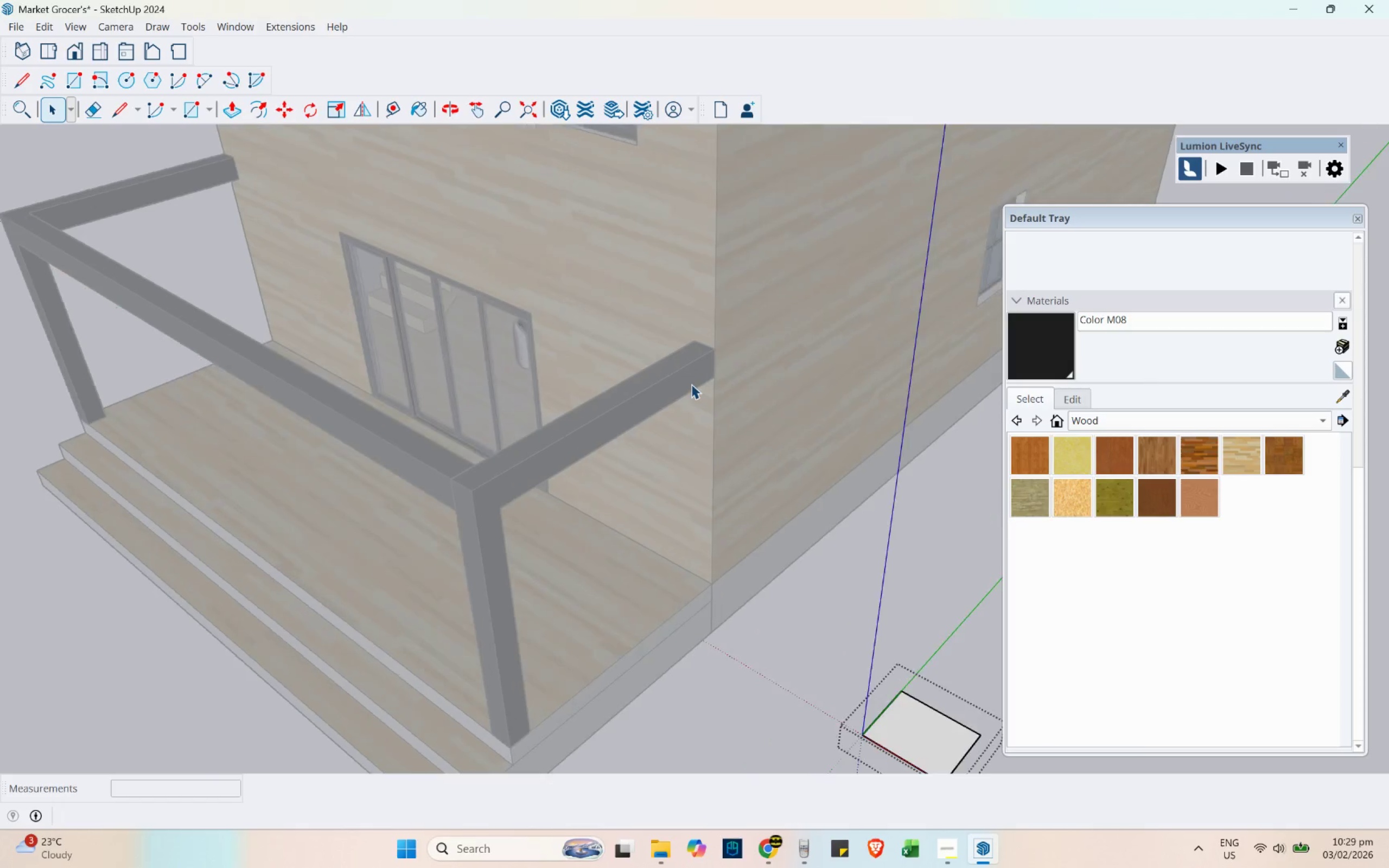 
left_click([712, 348])
 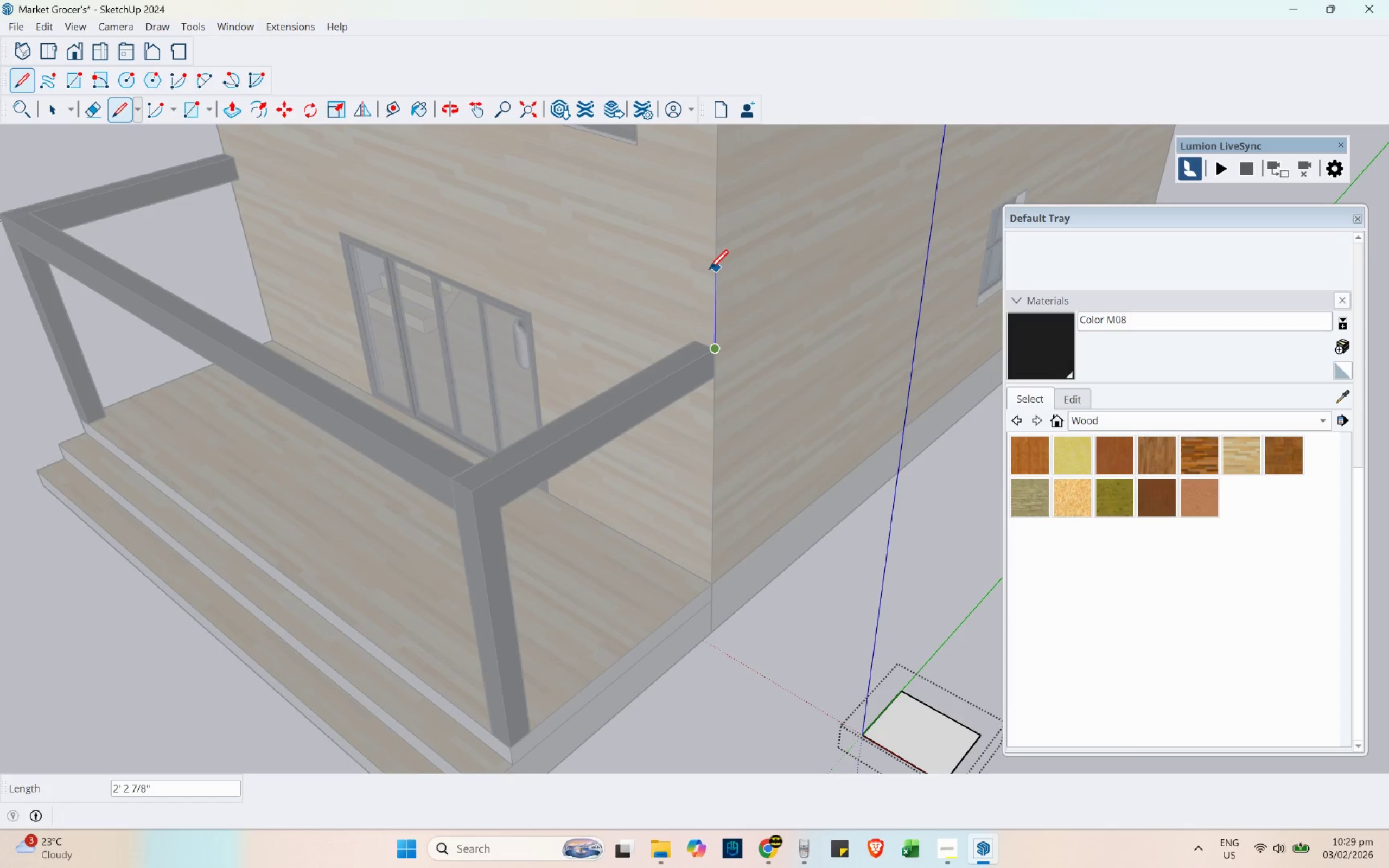 
key(E)
 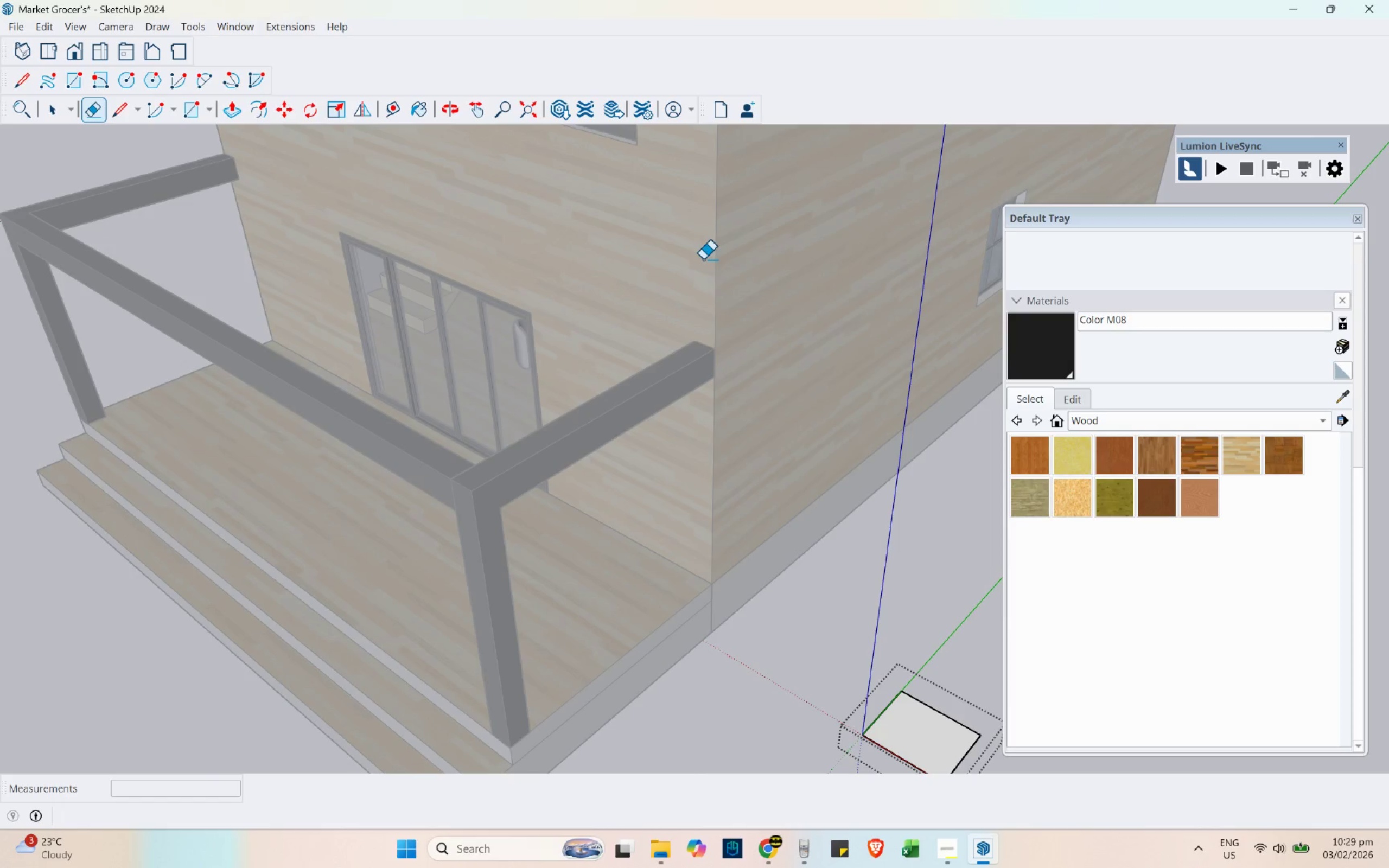 
key(Backspace)
 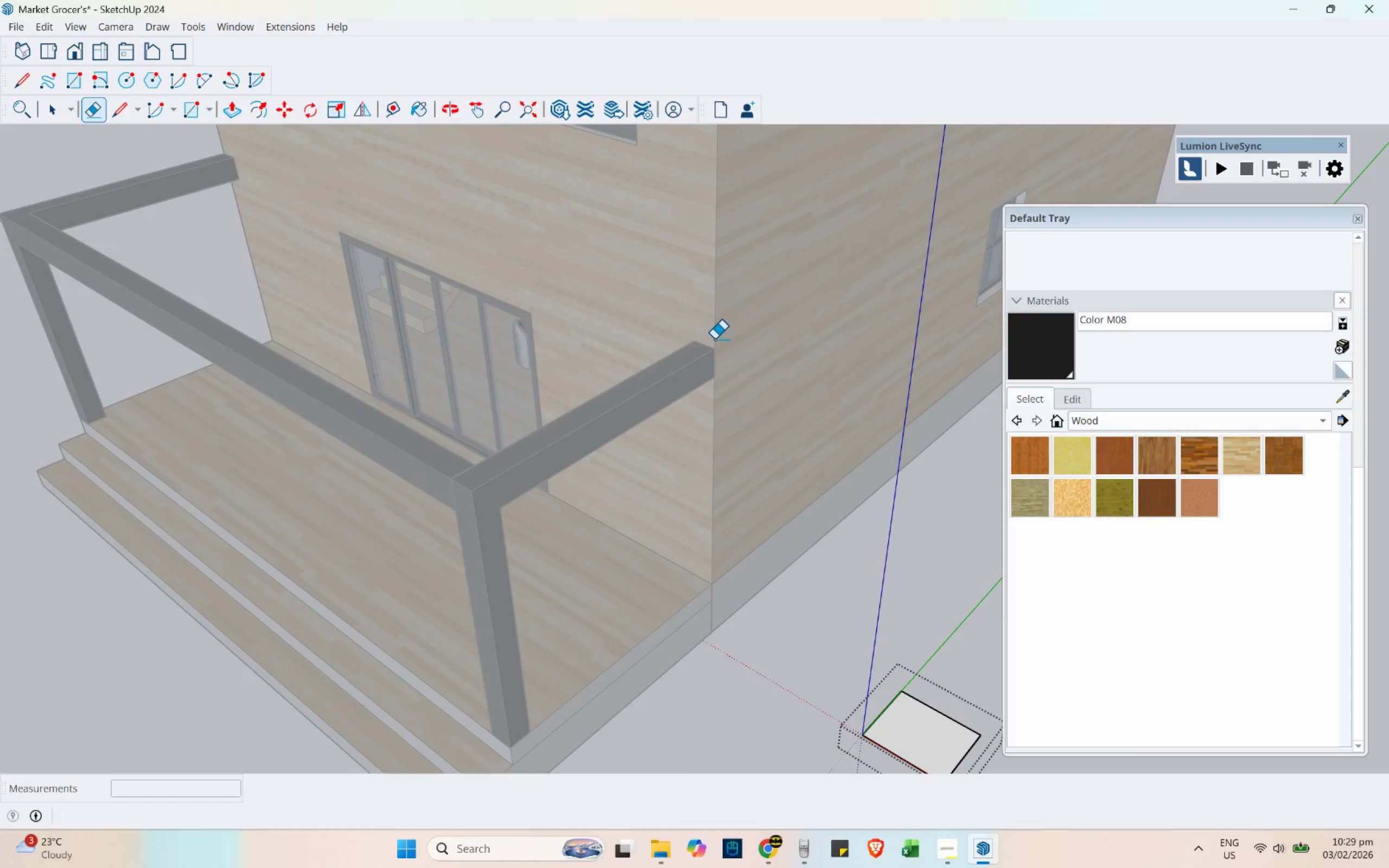 
key(L)
 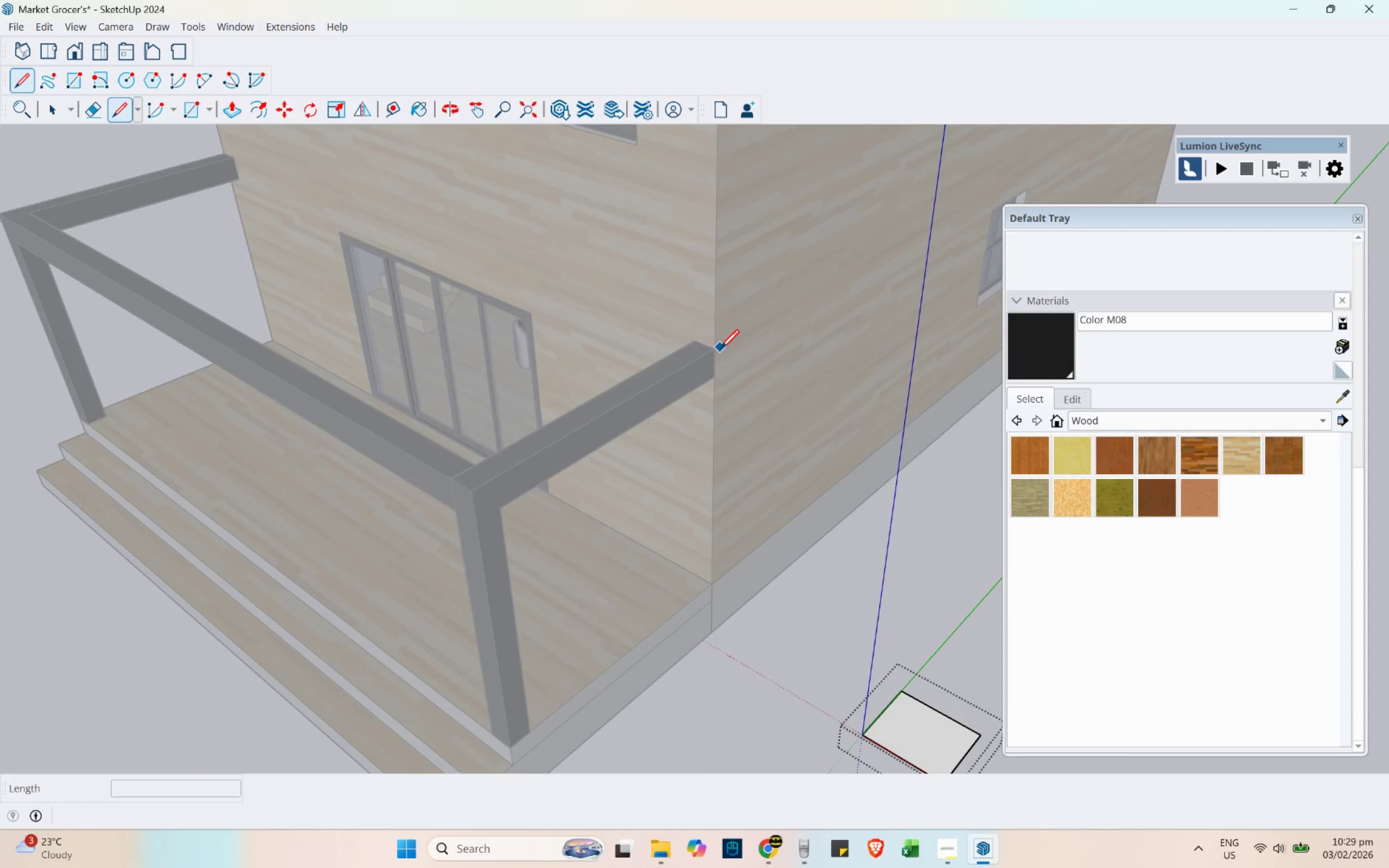 
left_click([716, 349])
 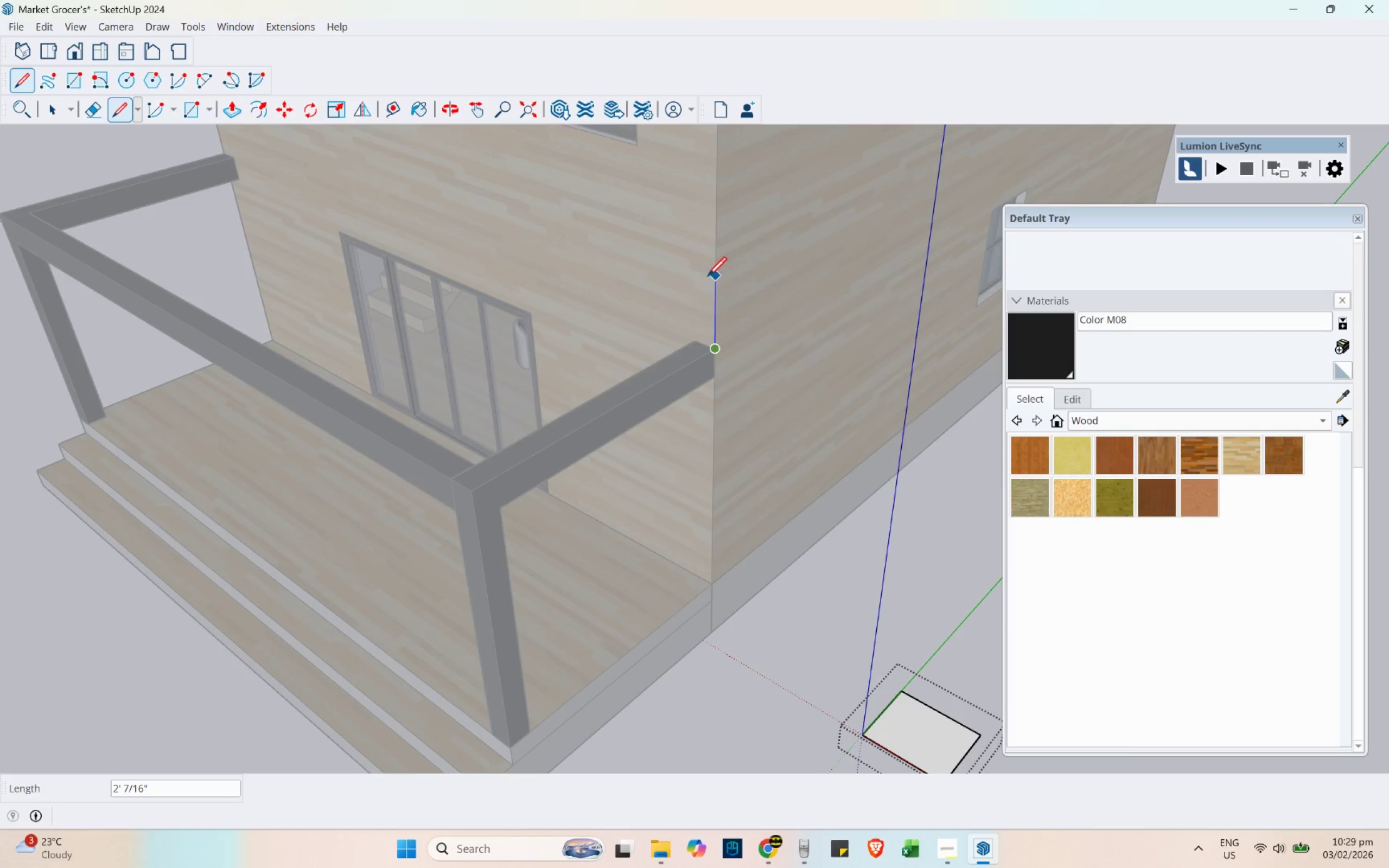 
key(3)
 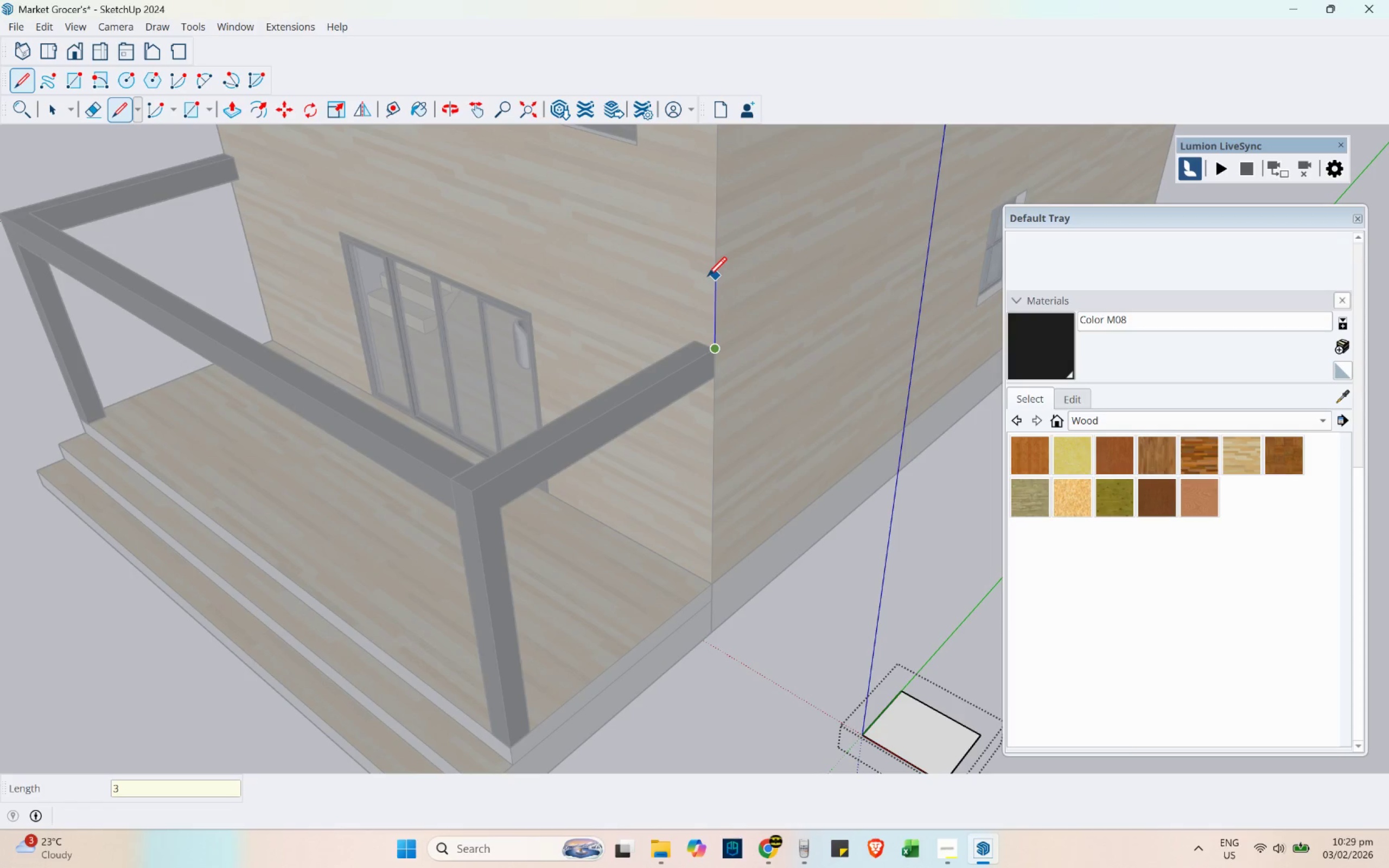 
key(Quote)
 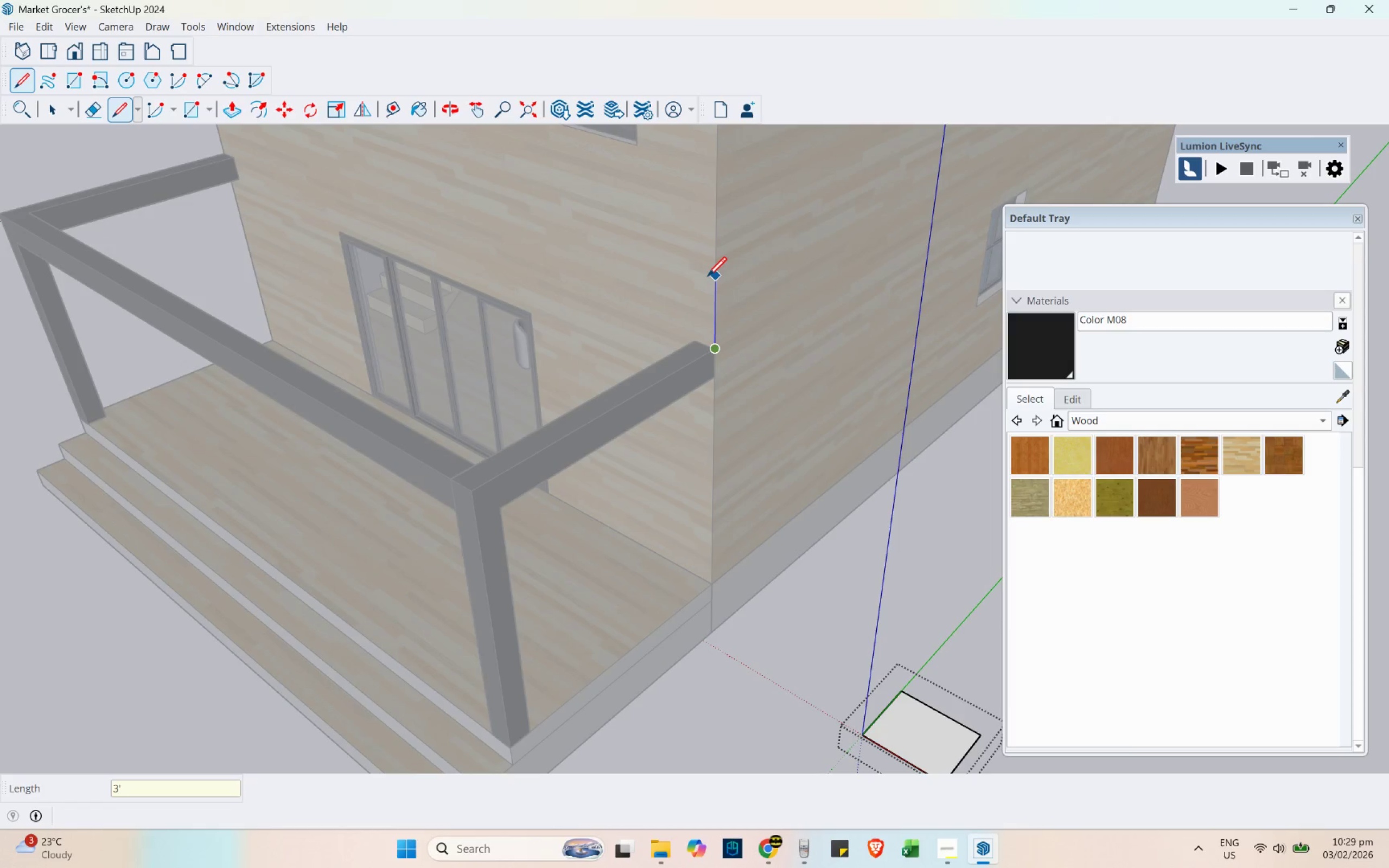 
key(Enter)
 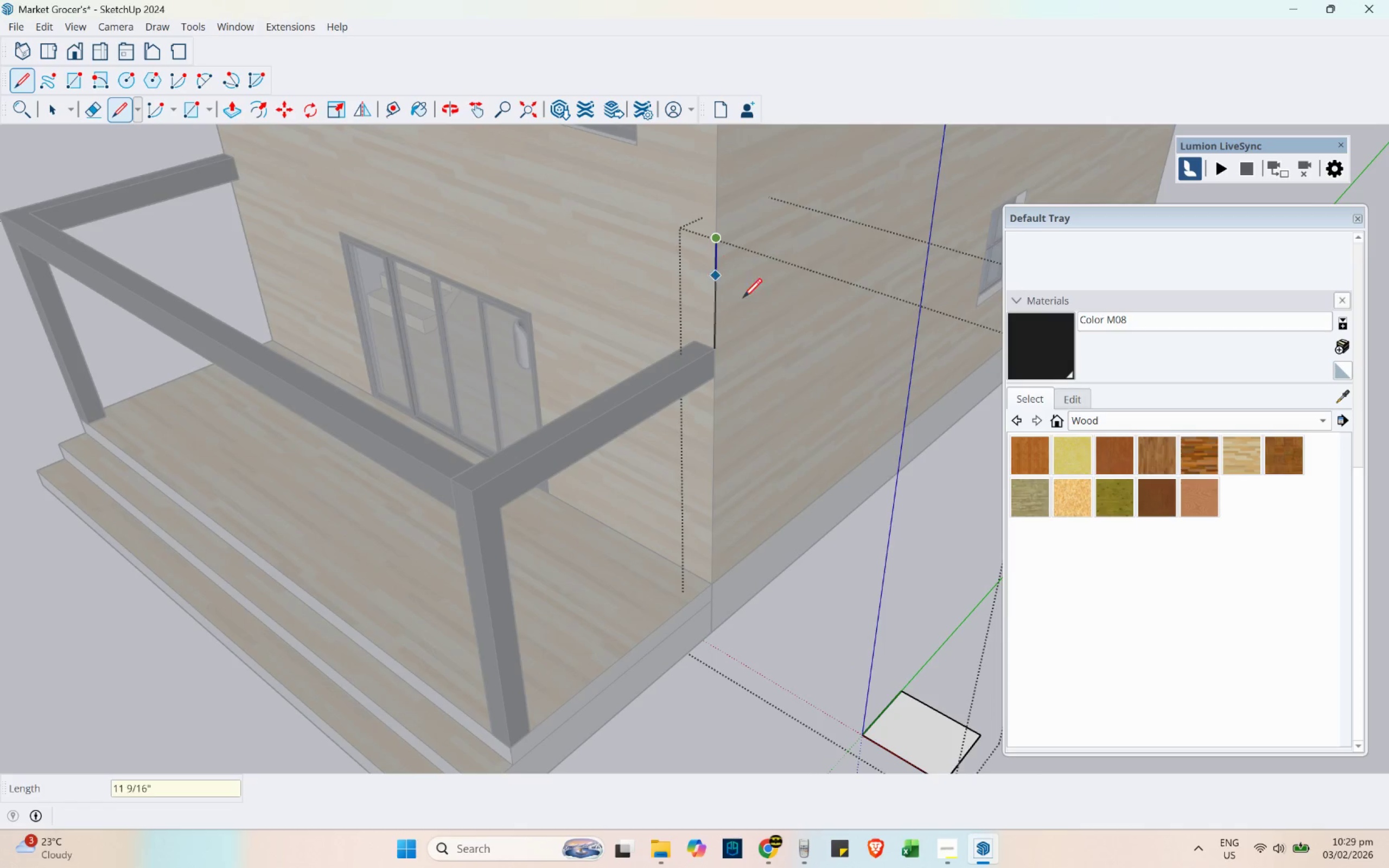 
scroll: coordinate [769, 383], scroll_direction: down, amount: 6.0
 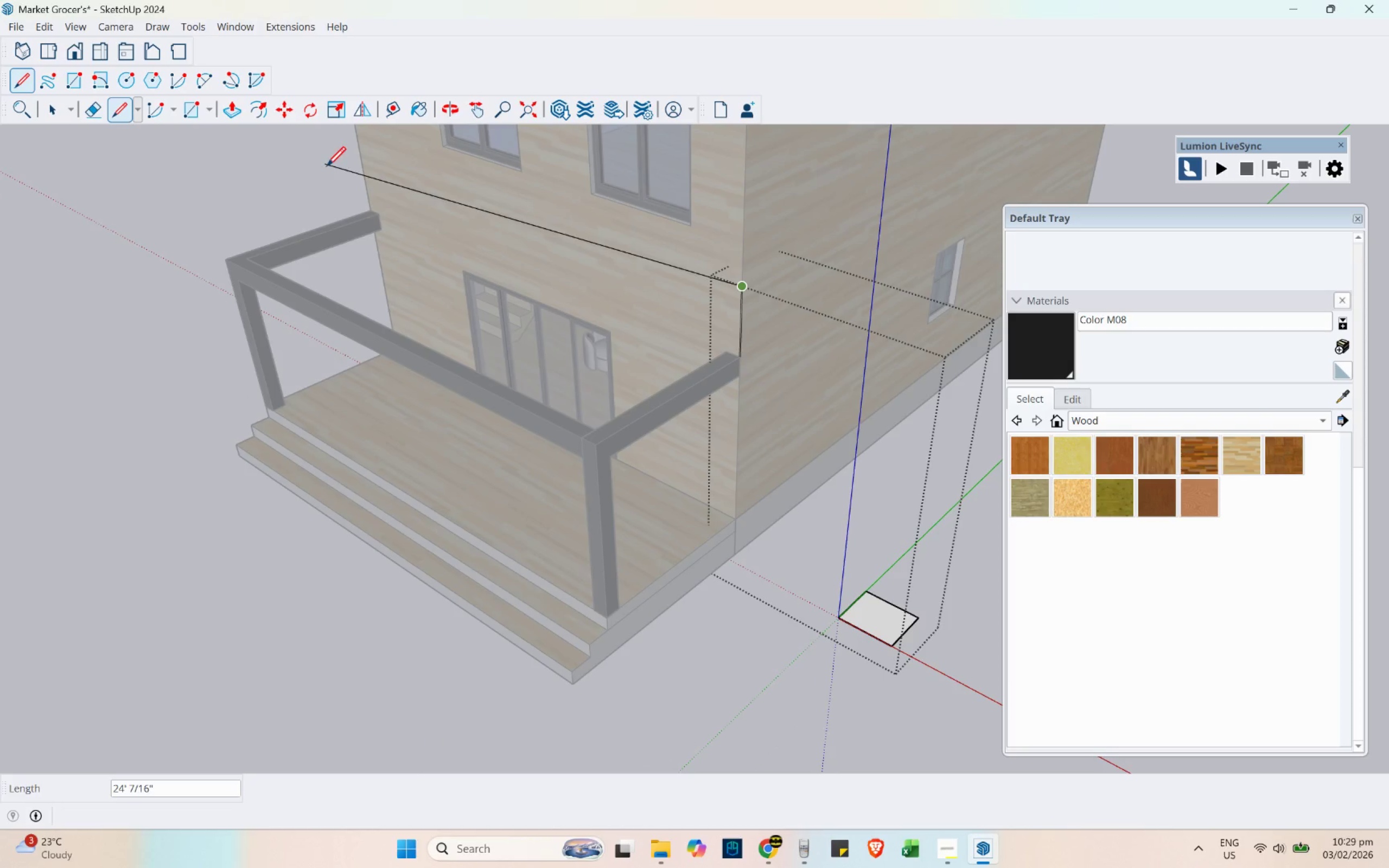 
scroll: coordinate [429, 189], scroll_direction: up, amount: 2.0
 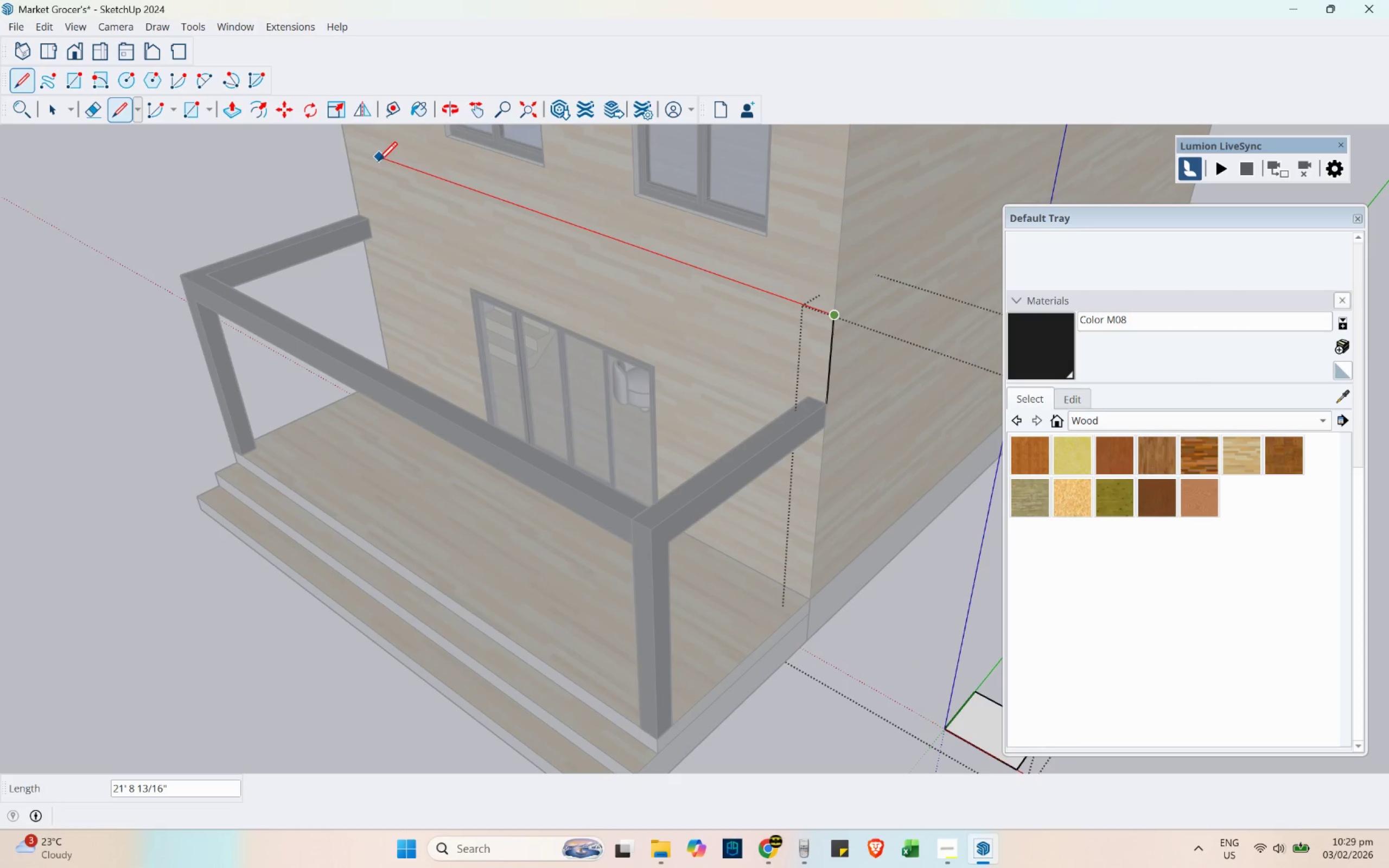 
hold_key(key=ShiftLeft, duration=1.44)
 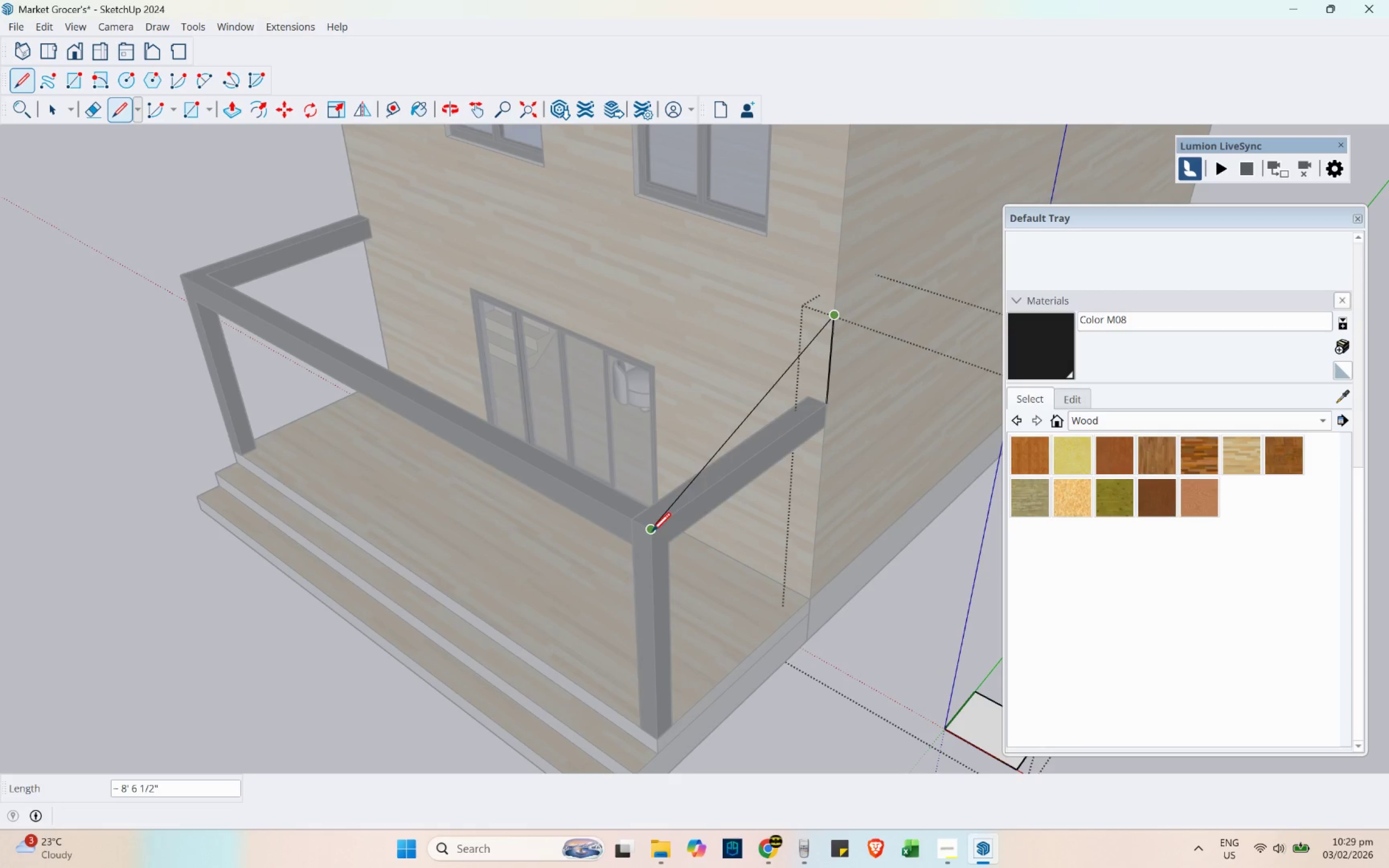 
key(Space)
 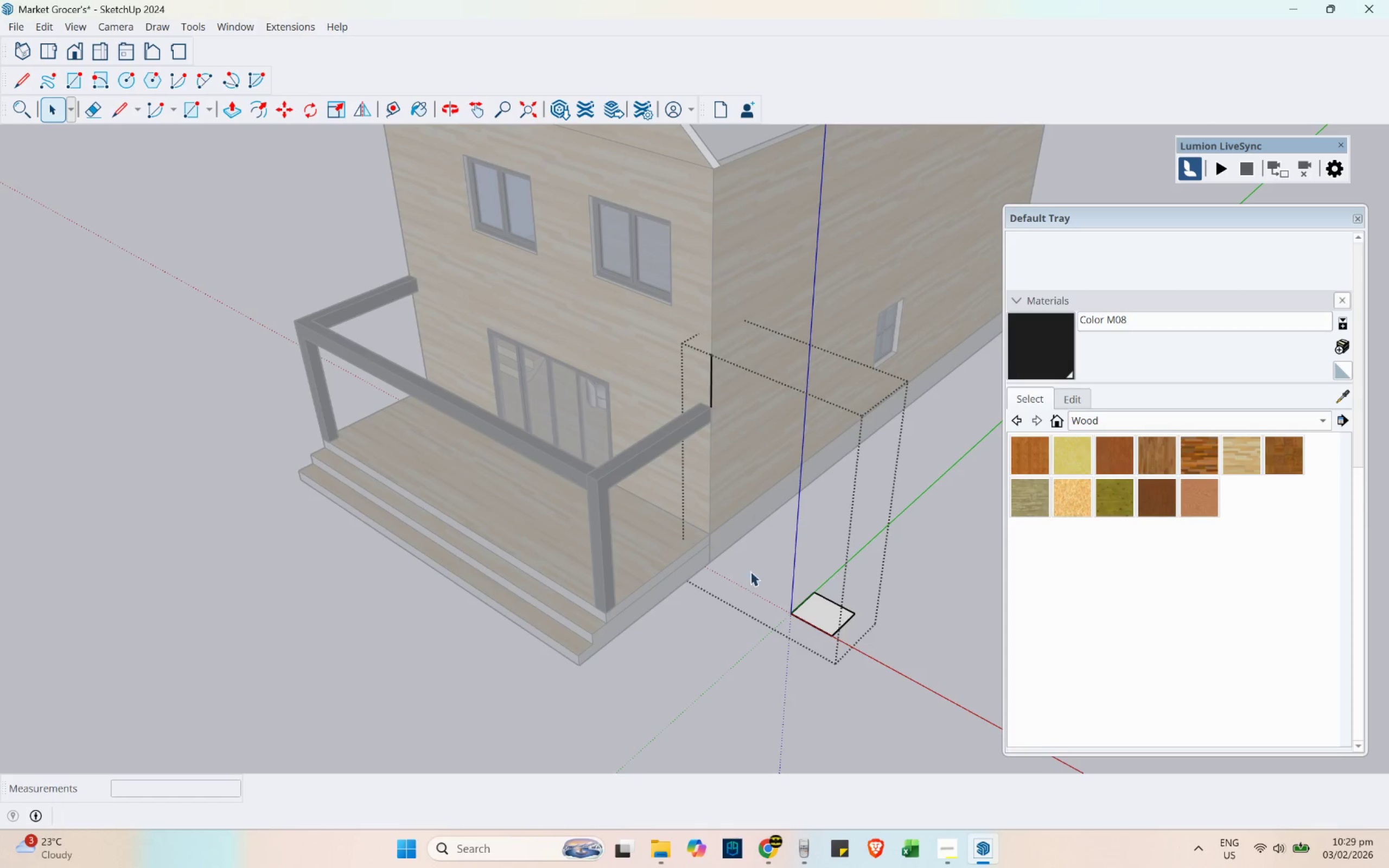 
scroll: coordinate [523, 413], scroll_direction: down, amount: 4.0
 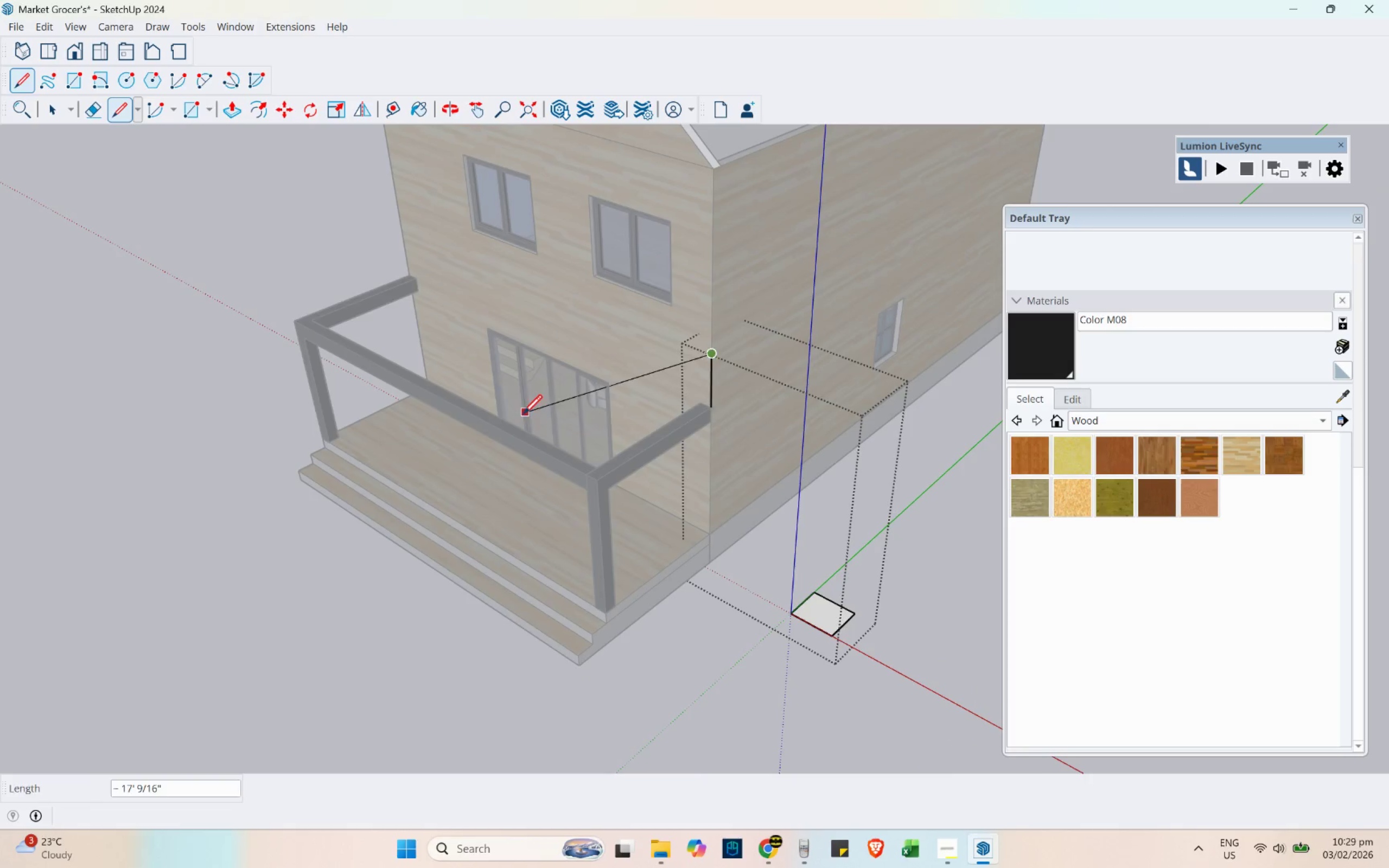 
left_click_drag(start_coordinate=[737, 571], to_coordinate=[972, 709])
 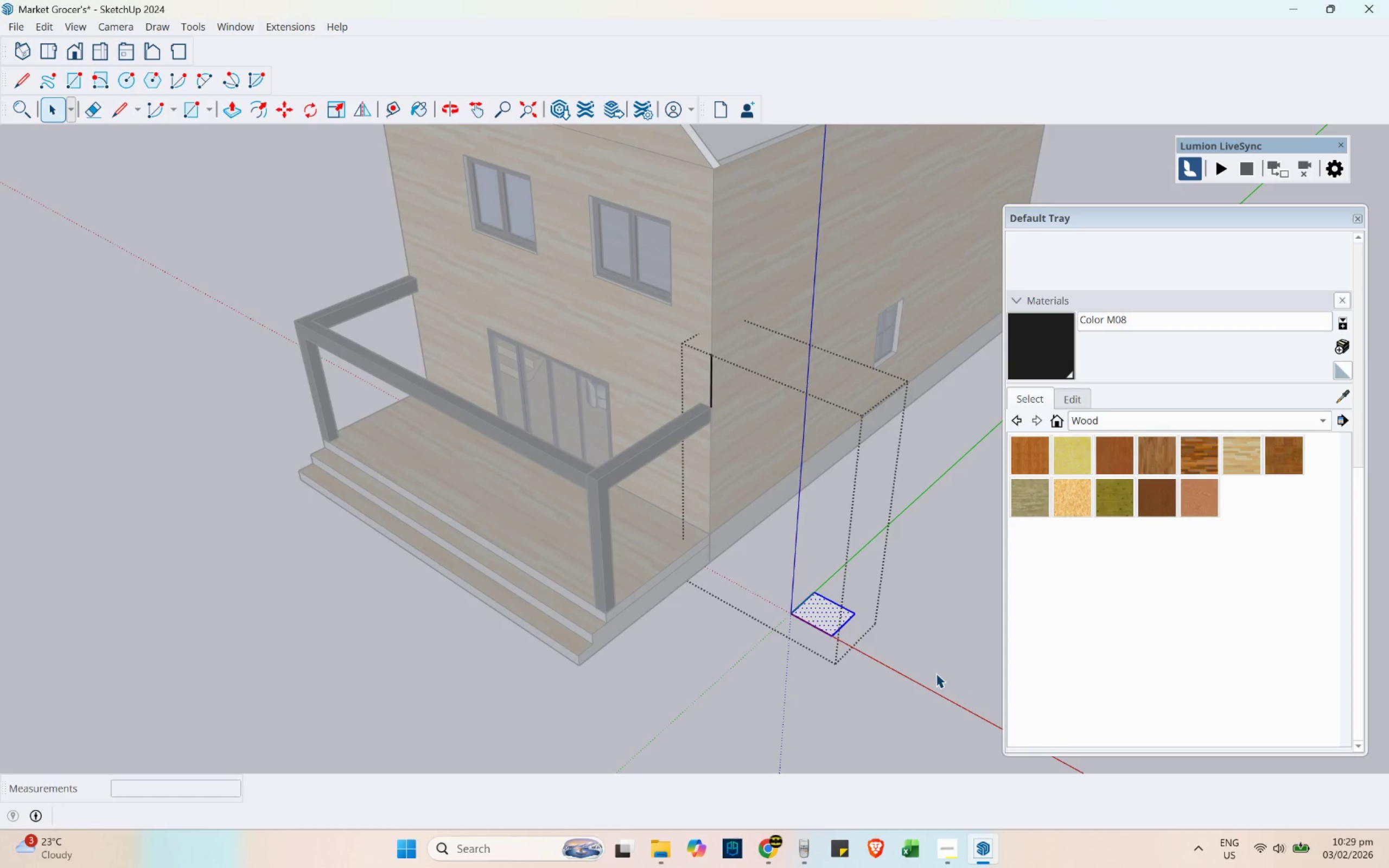 
key(Delete)
 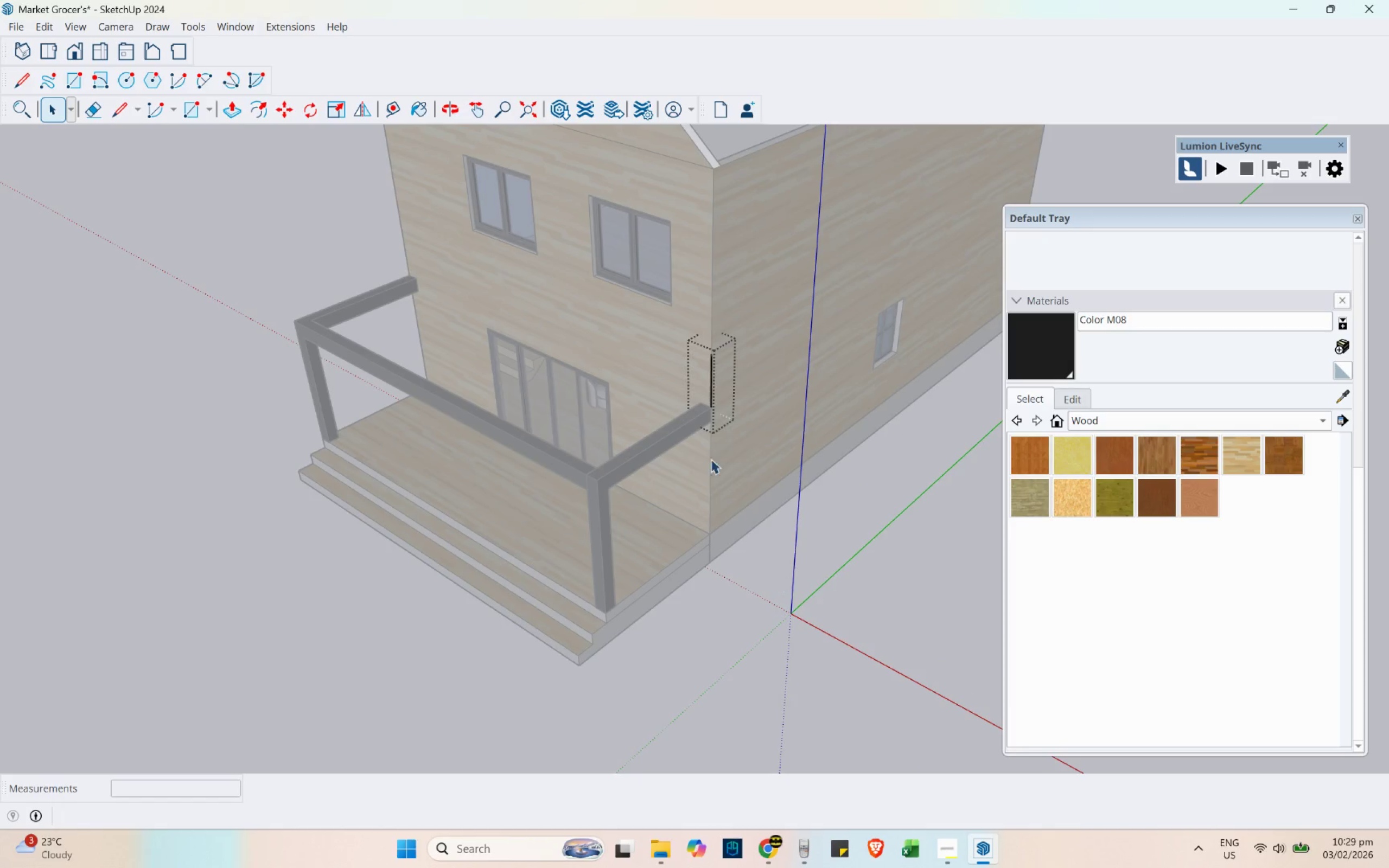 
scroll: coordinate [692, 394], scroll_direction: up, amount: 4.0
 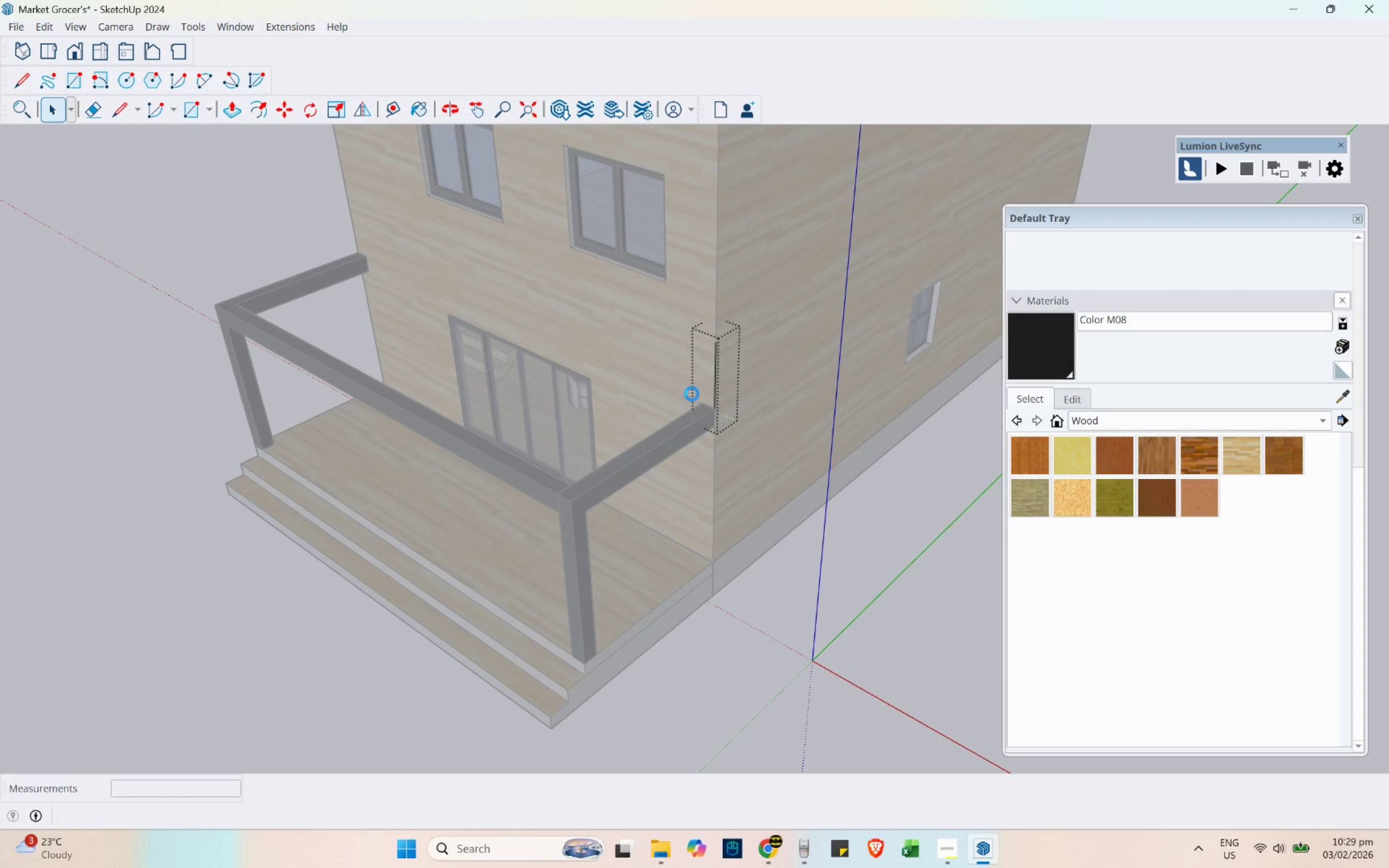 
key(L)
 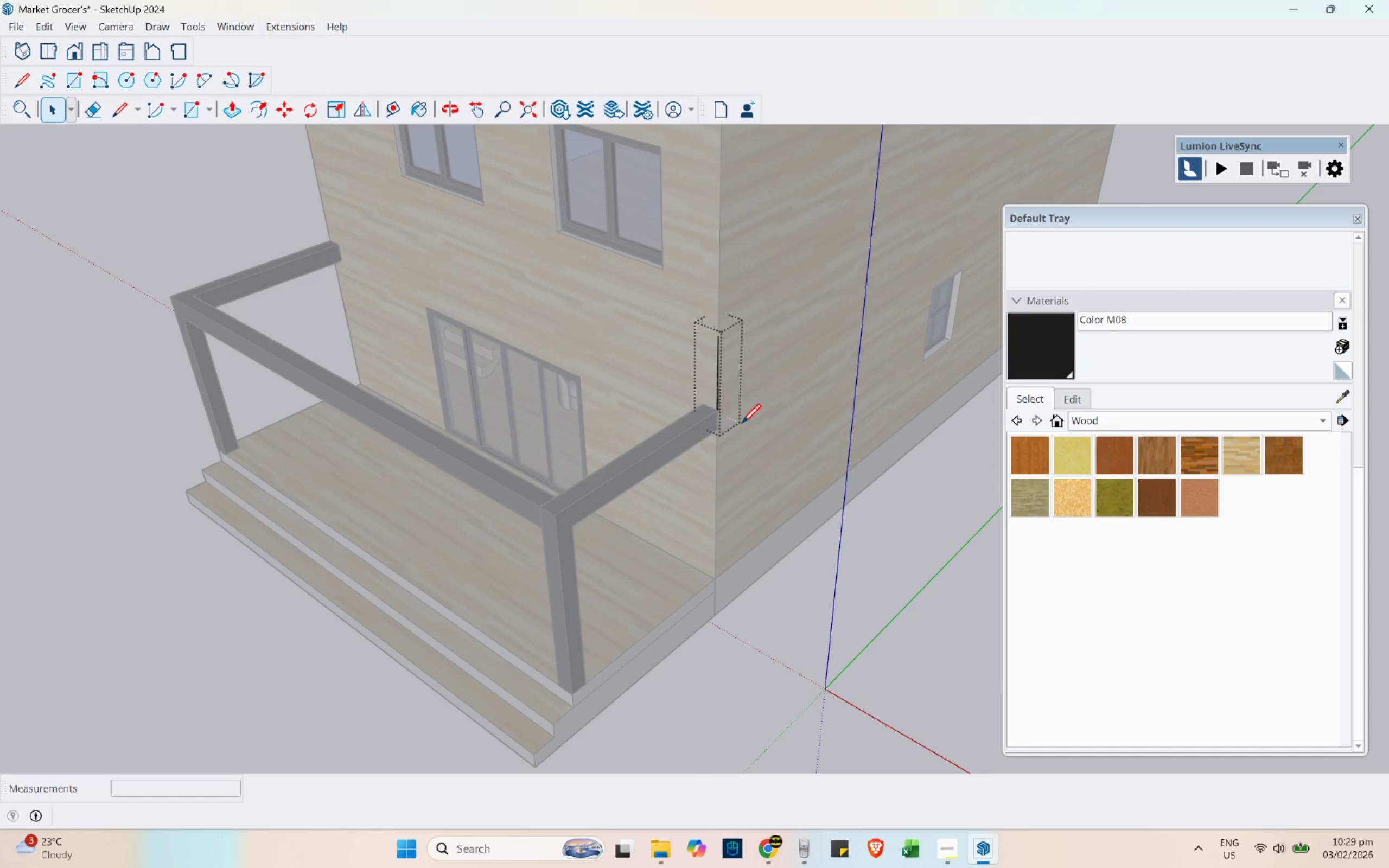 
scroll: coordinate [699, 414], scroll_direction: up, amount: 2.0
 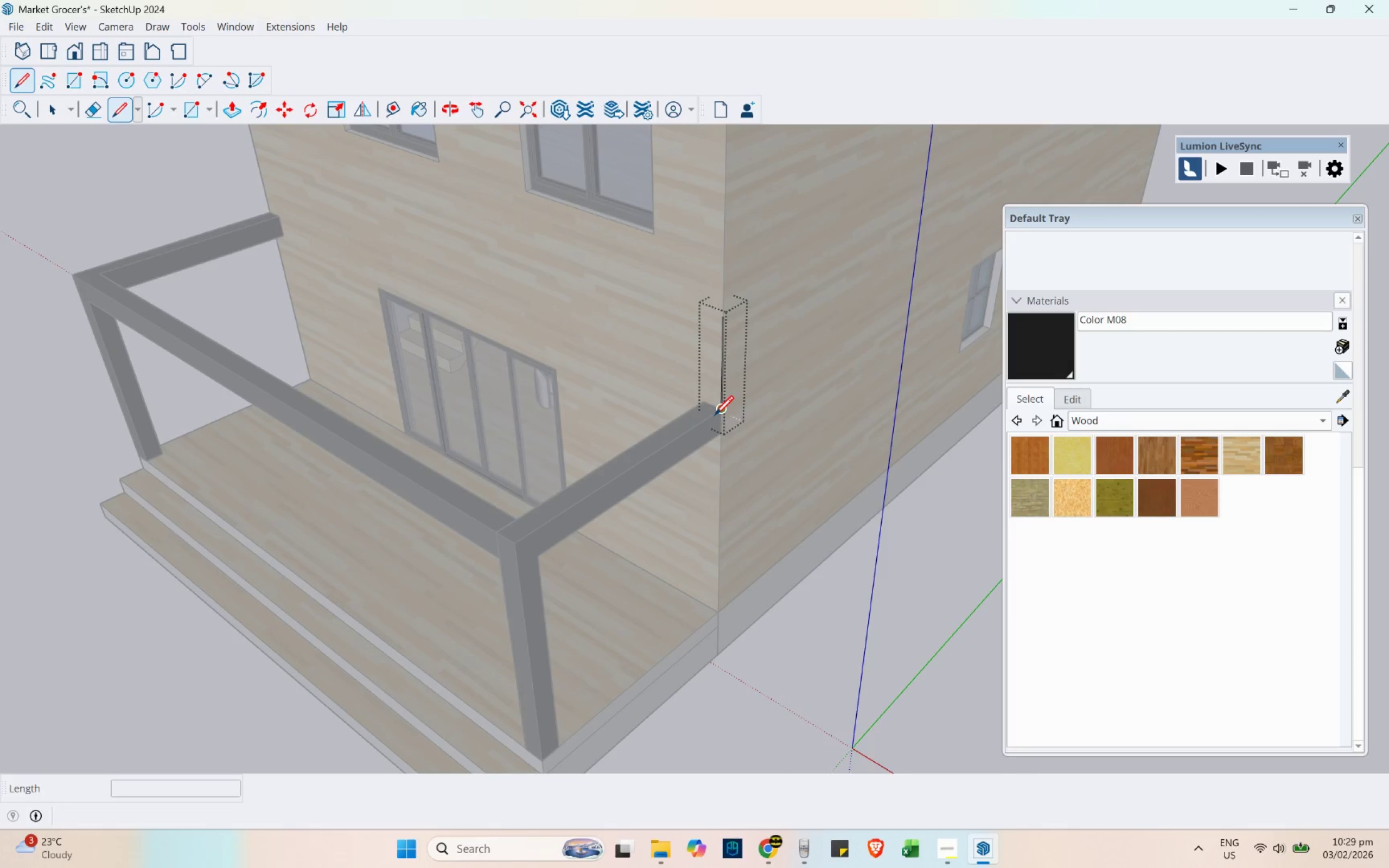 
left_click([715, 414])
 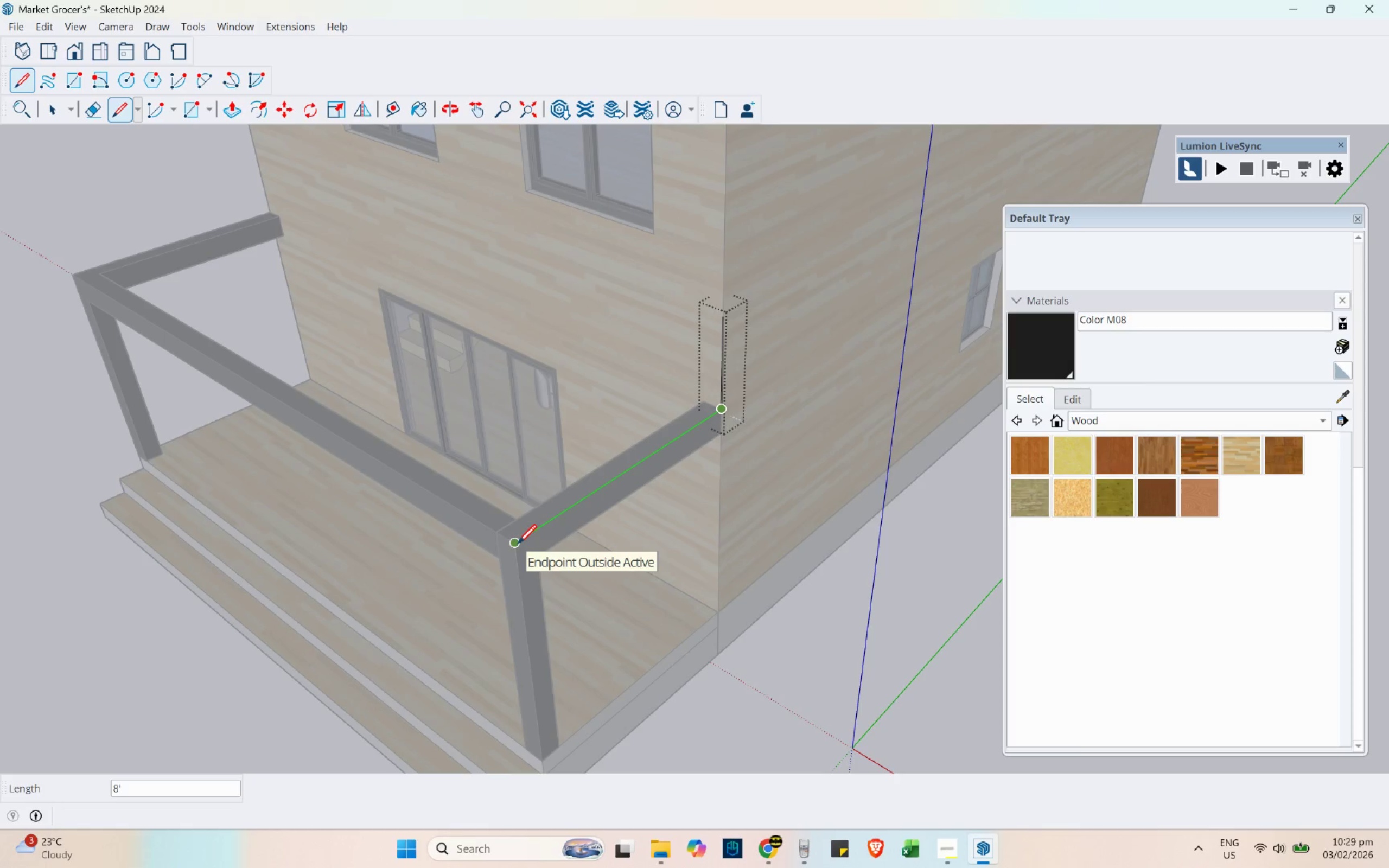 
scroll: coordinate [518, 542], scroll_direction: up, amount: 5.0
 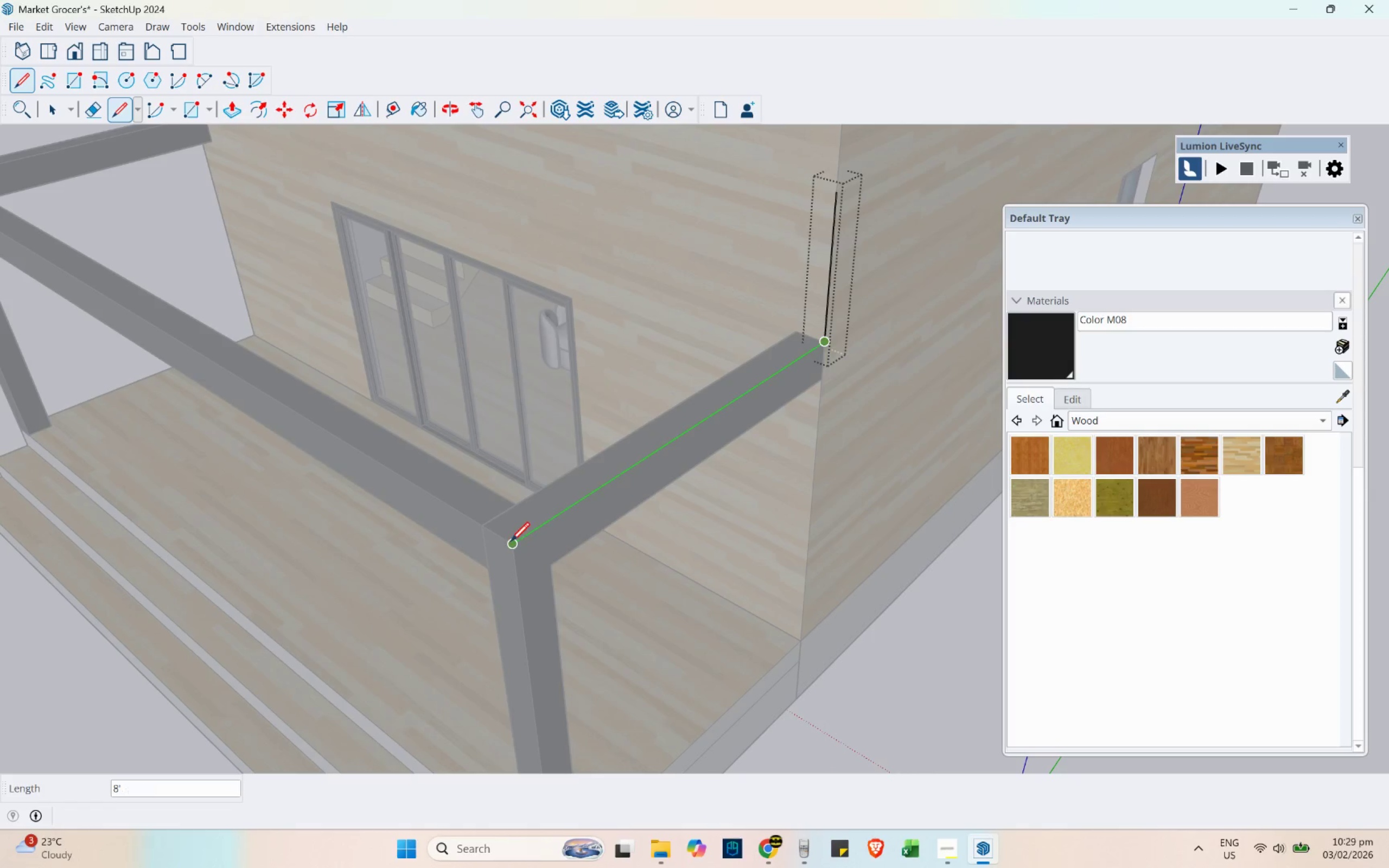 
left_click([511, 541])
 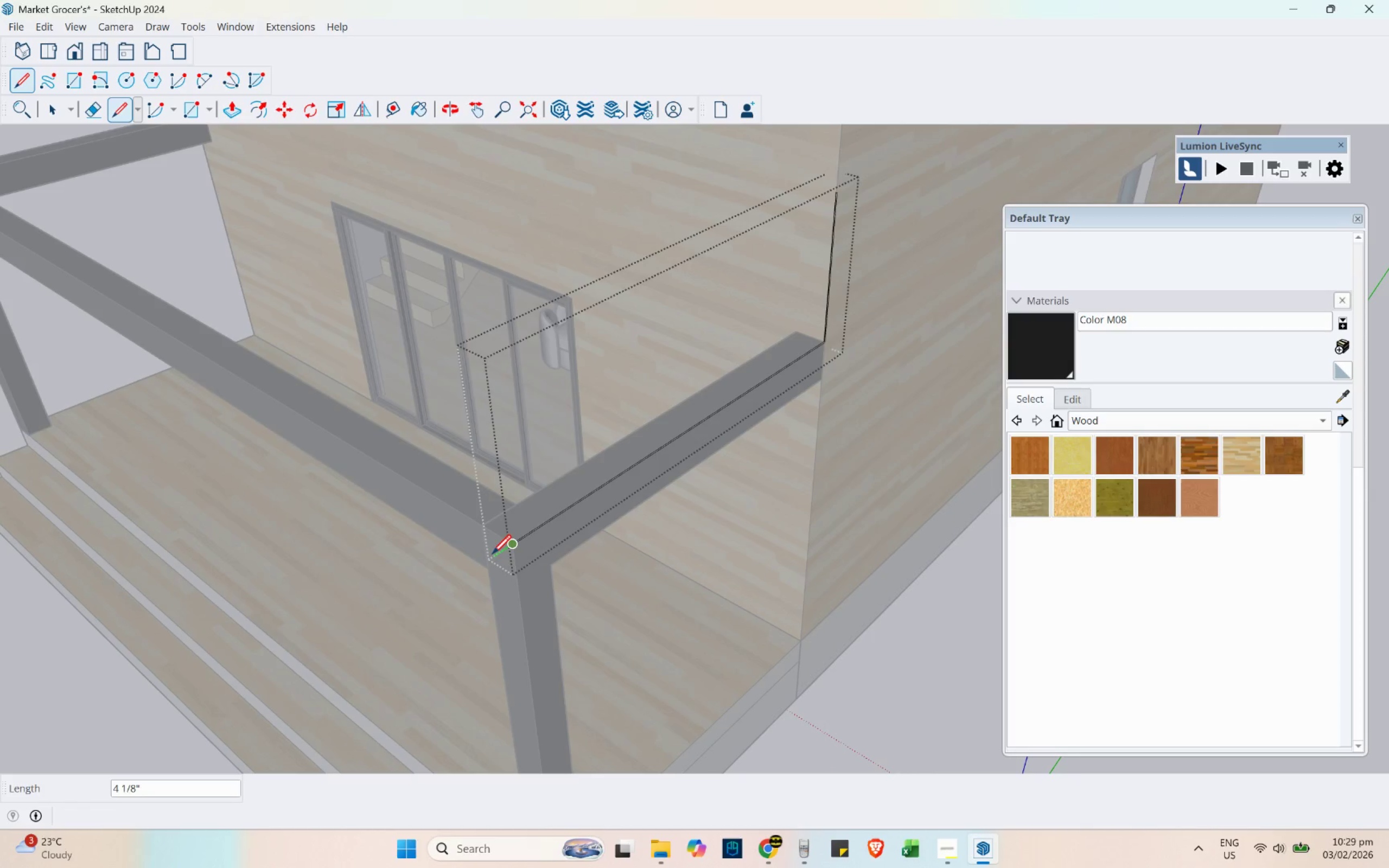 
mouse_move([501, 545])
 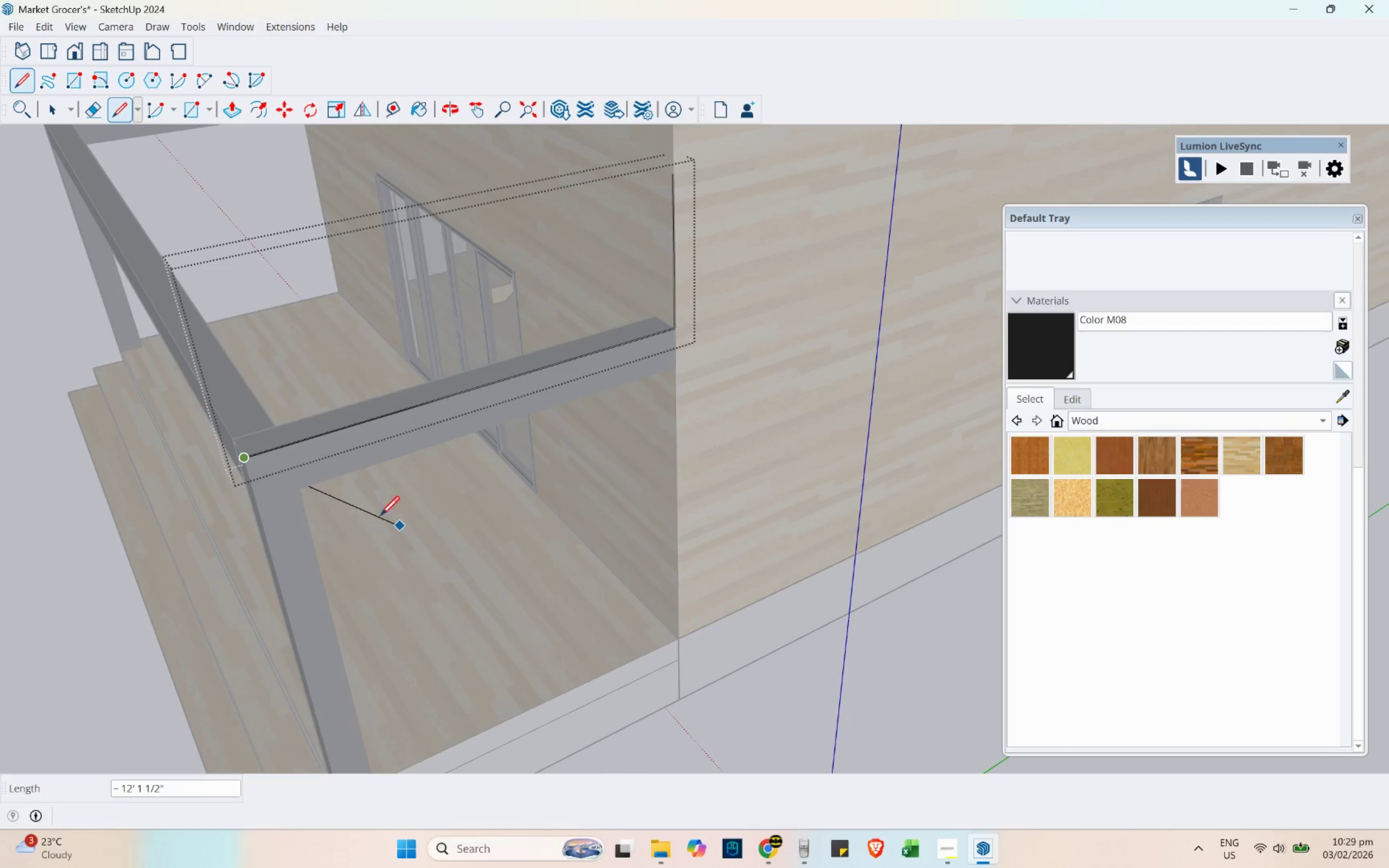 
scroll: coordinate [231, 455], scroll_direction: up, amount: 1.0
 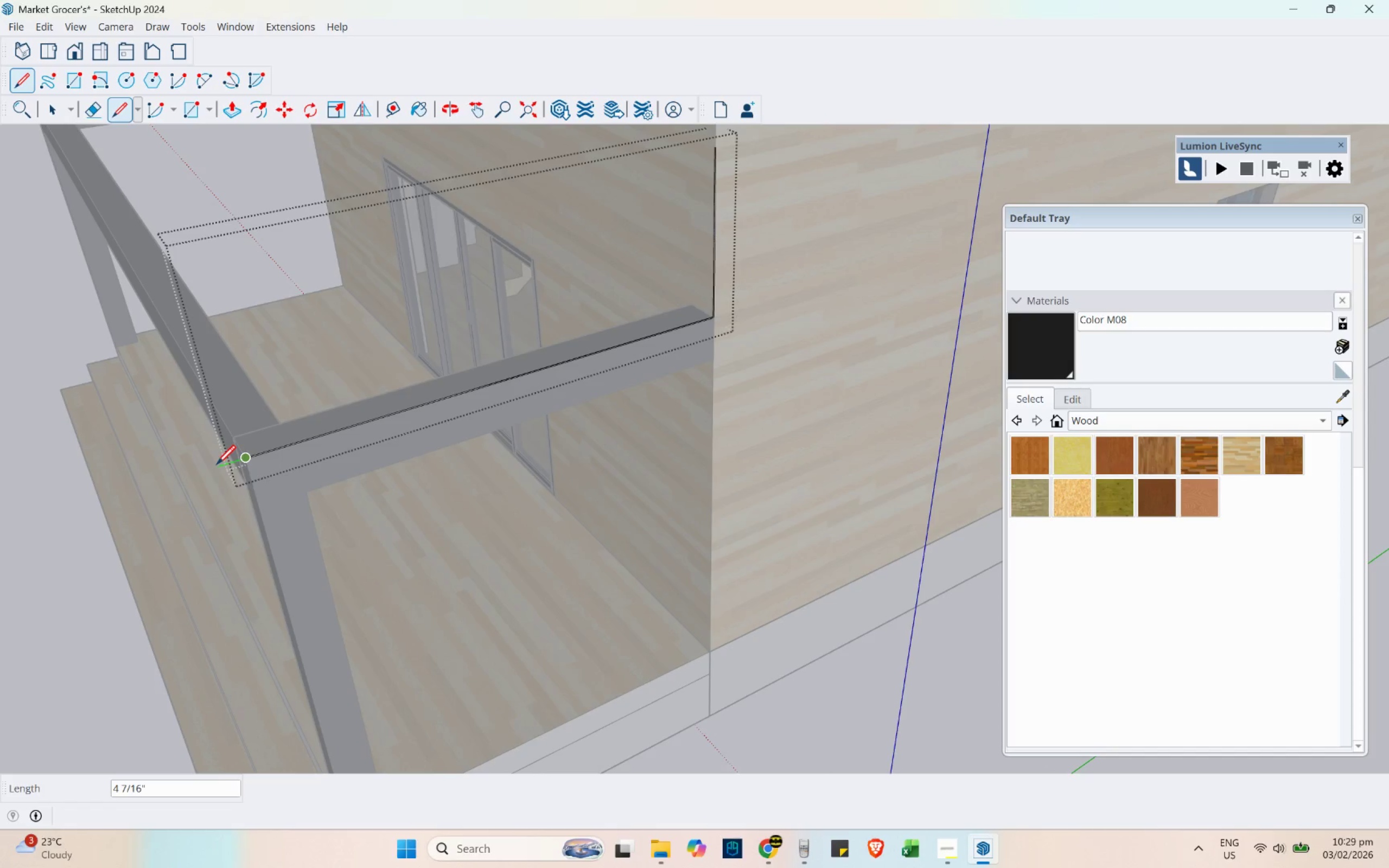 
key(2)
 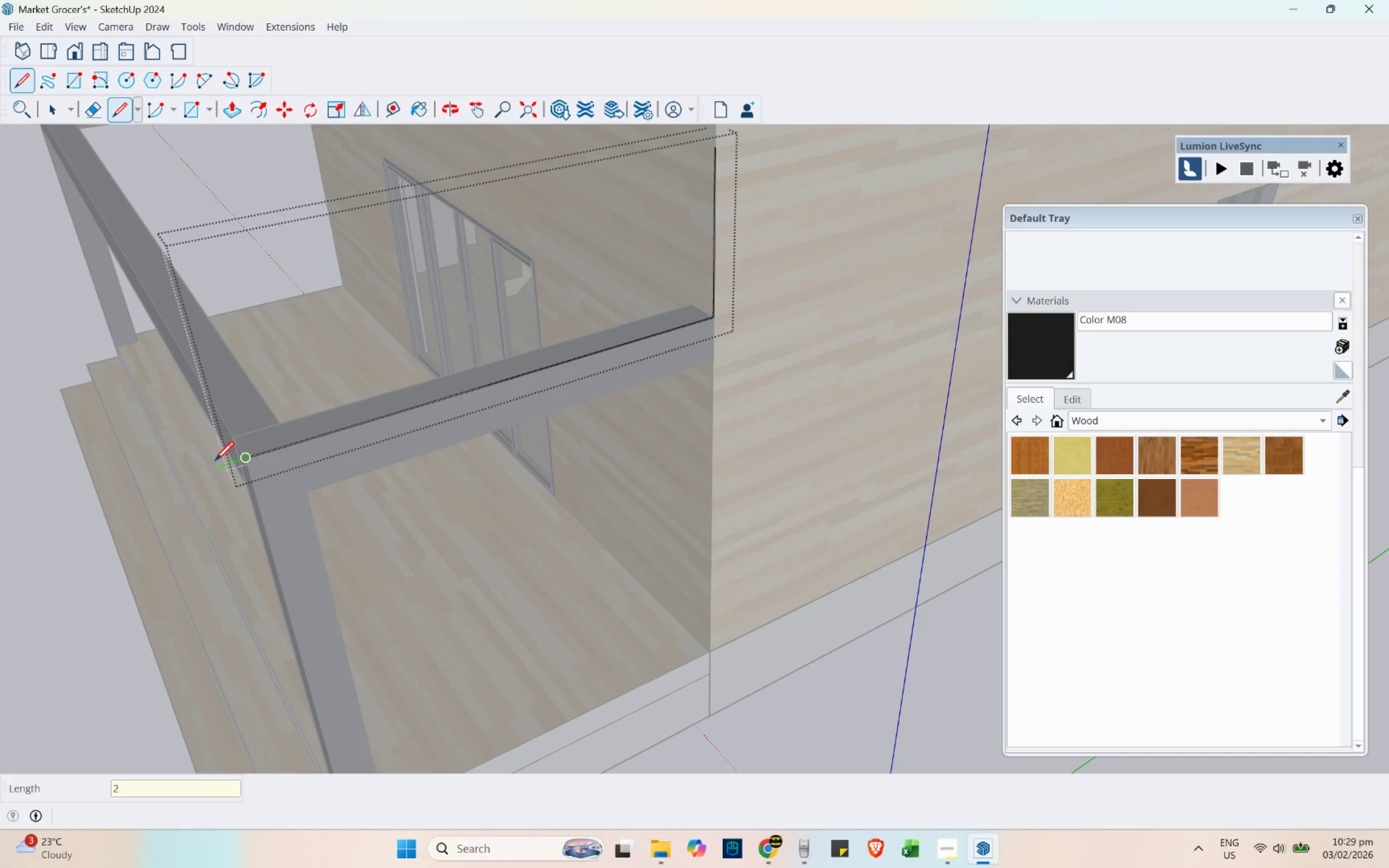 
key(Enter)
 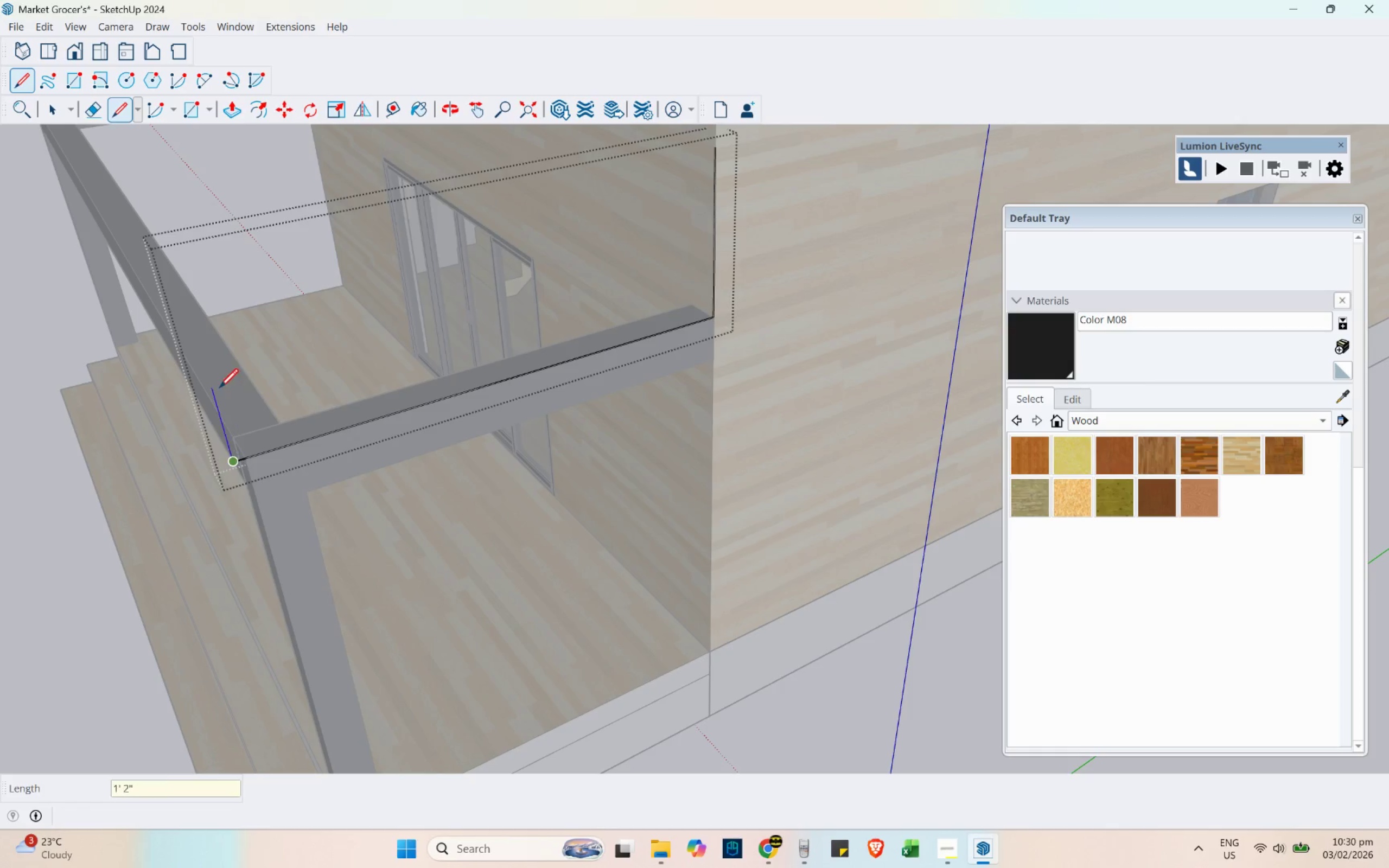 
key(2)
 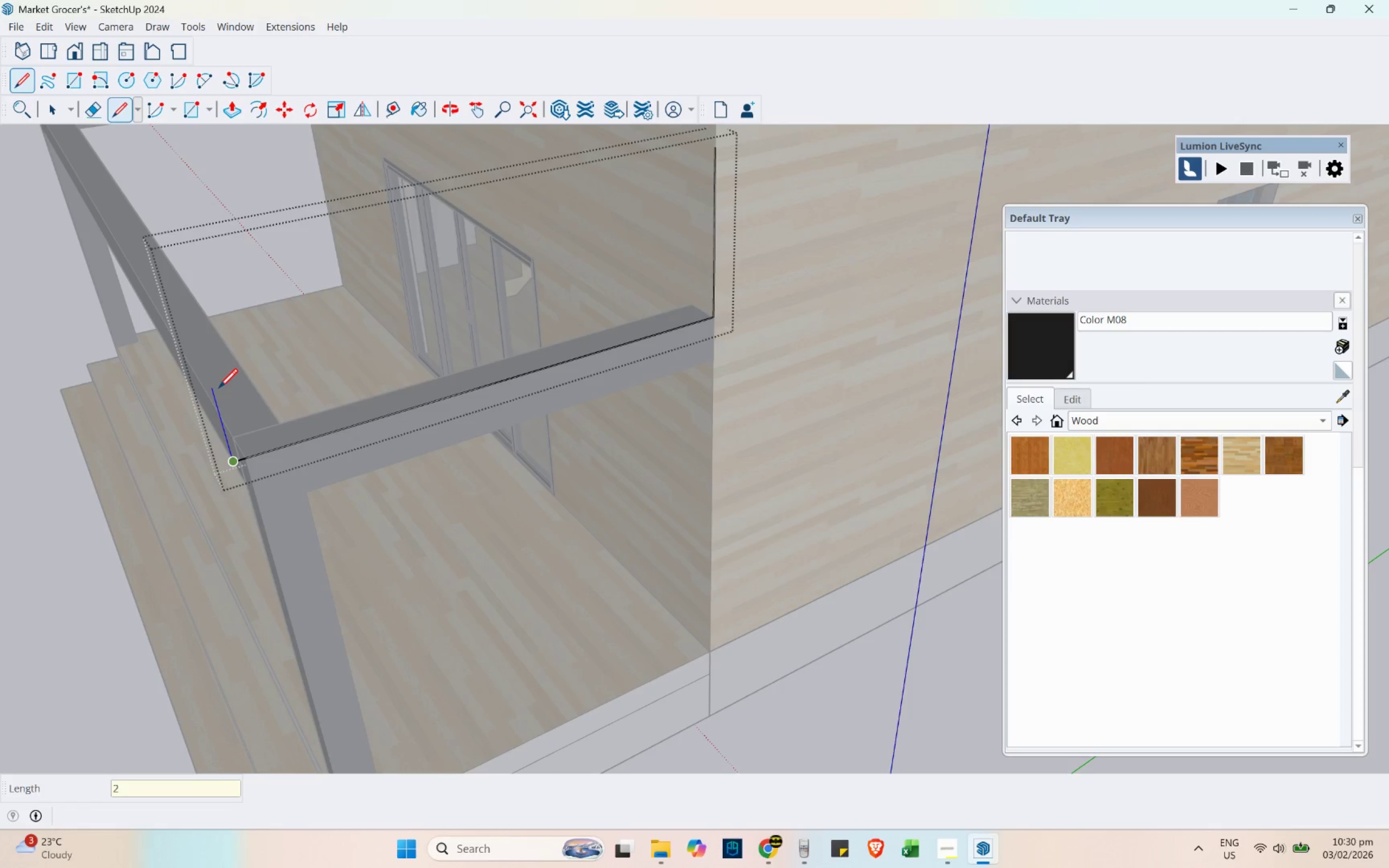 
key(Enter)
 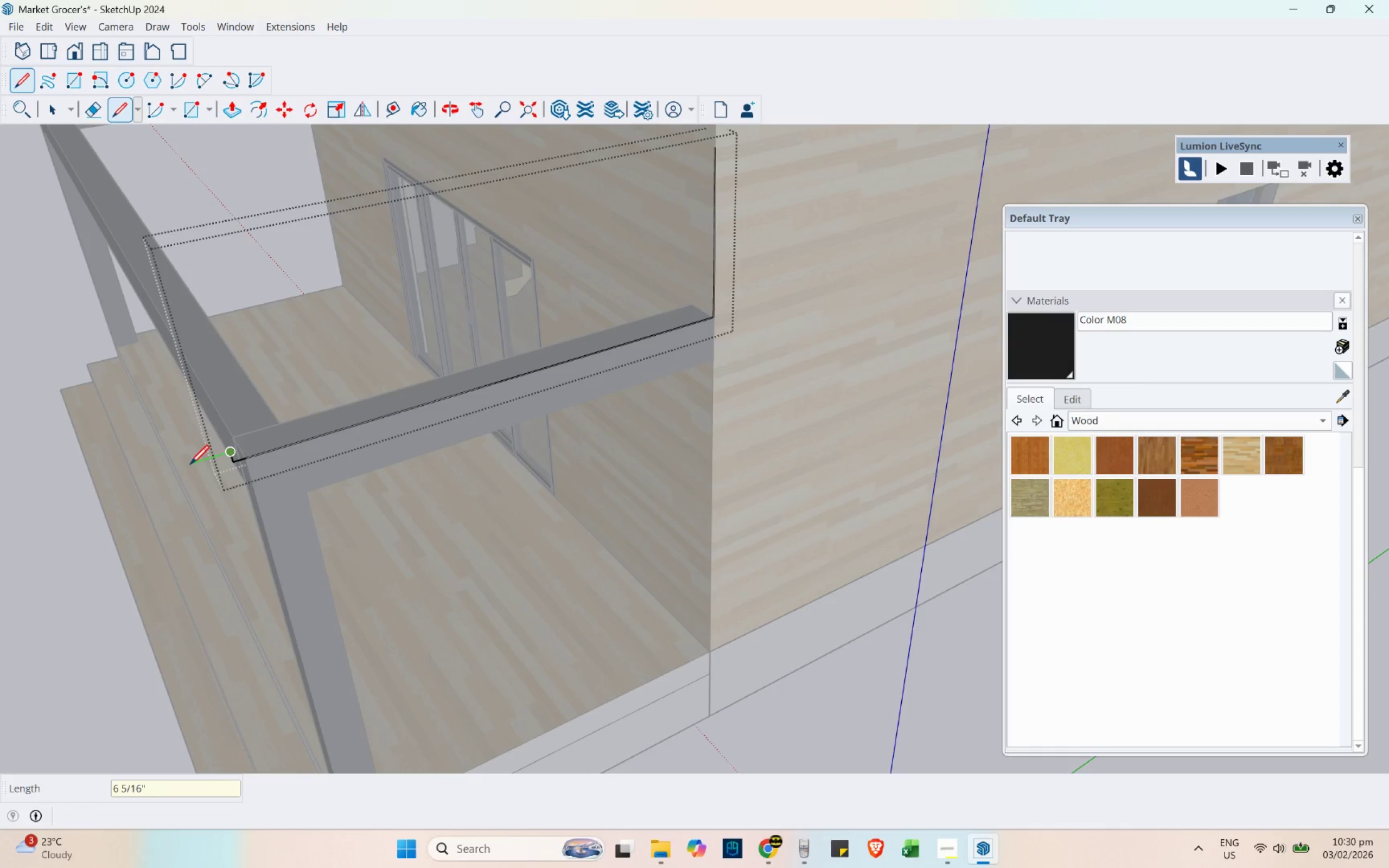 
key(2)
 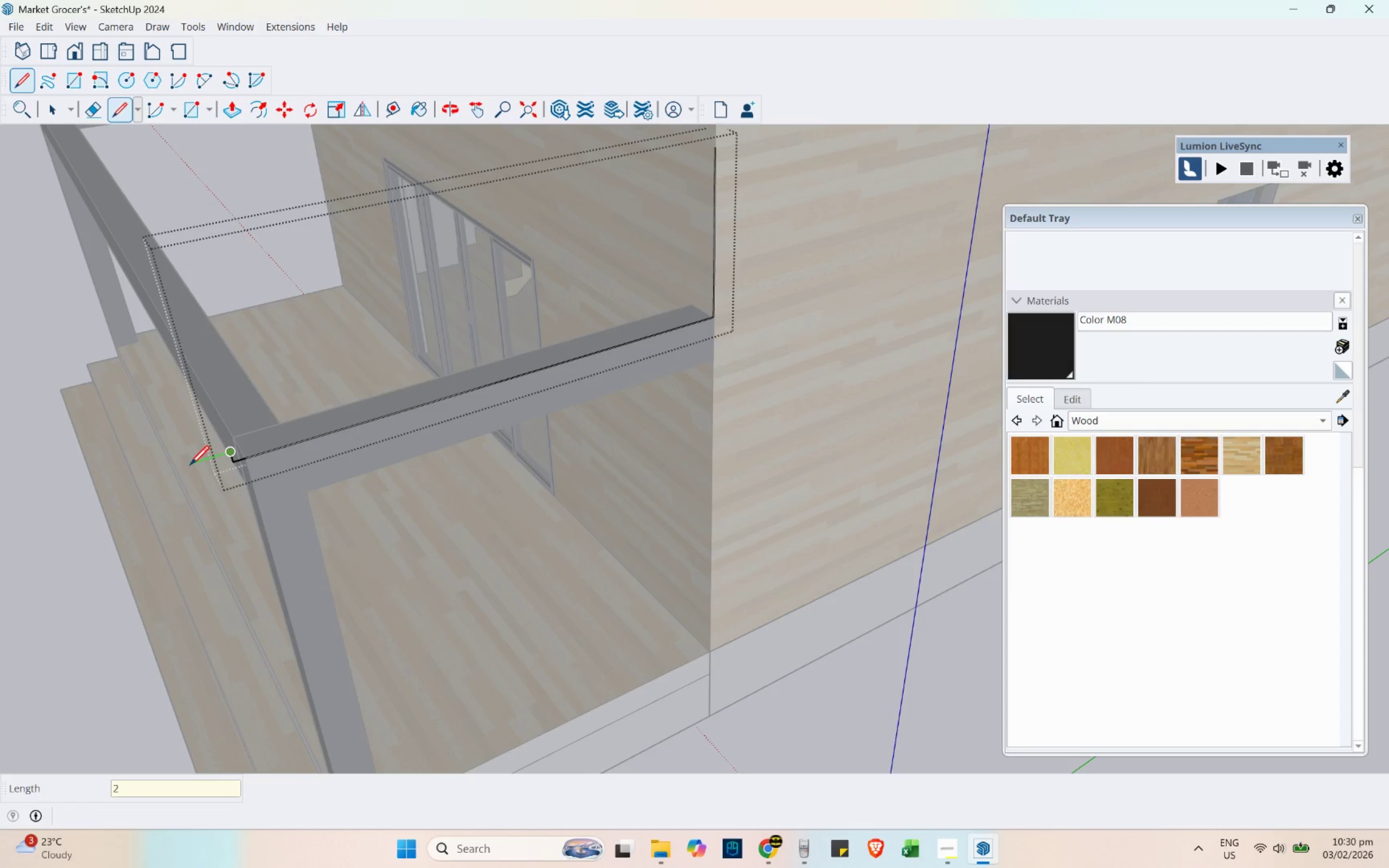 
key(Enter)
 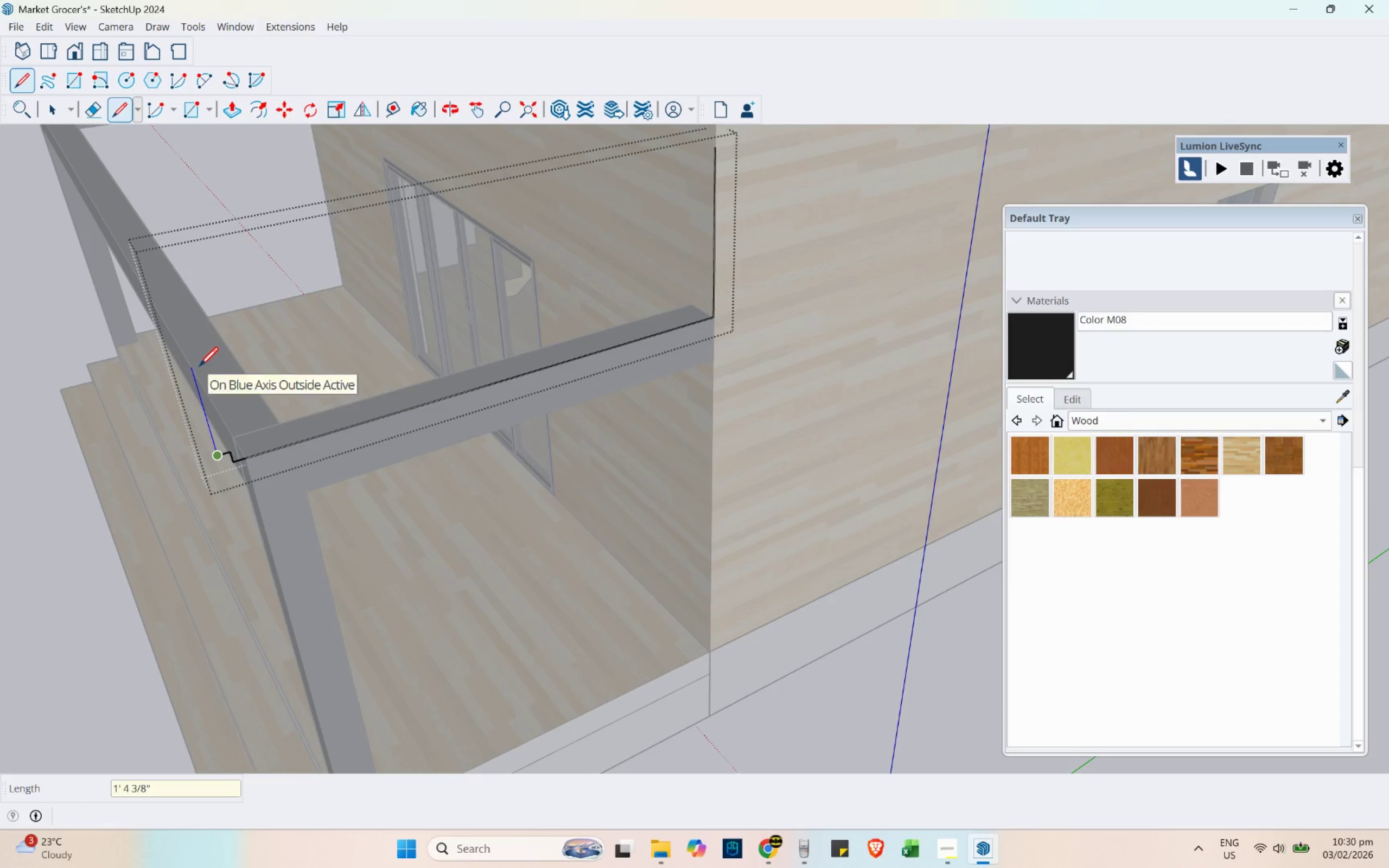 
key(8)
 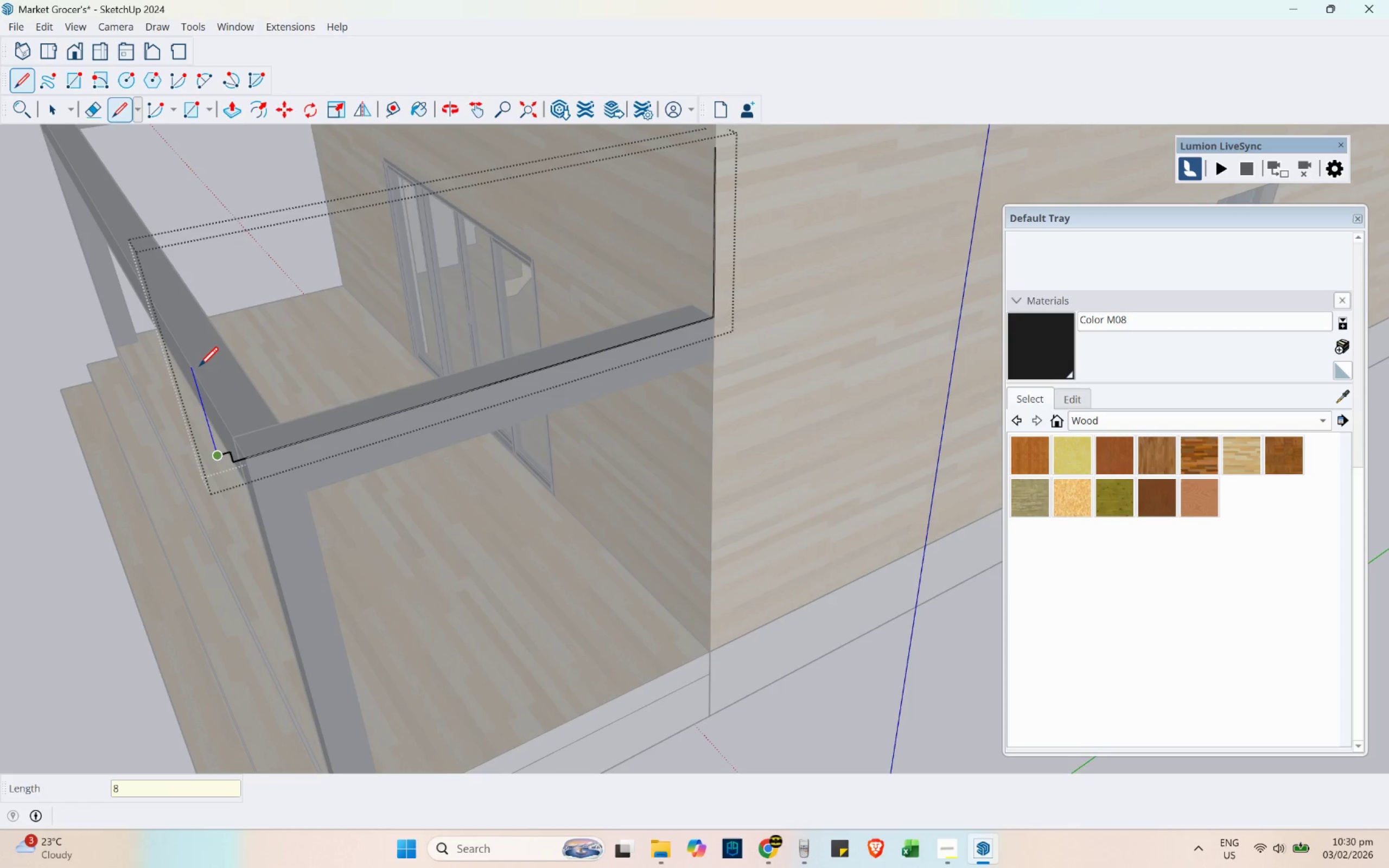 
key(Enter)
 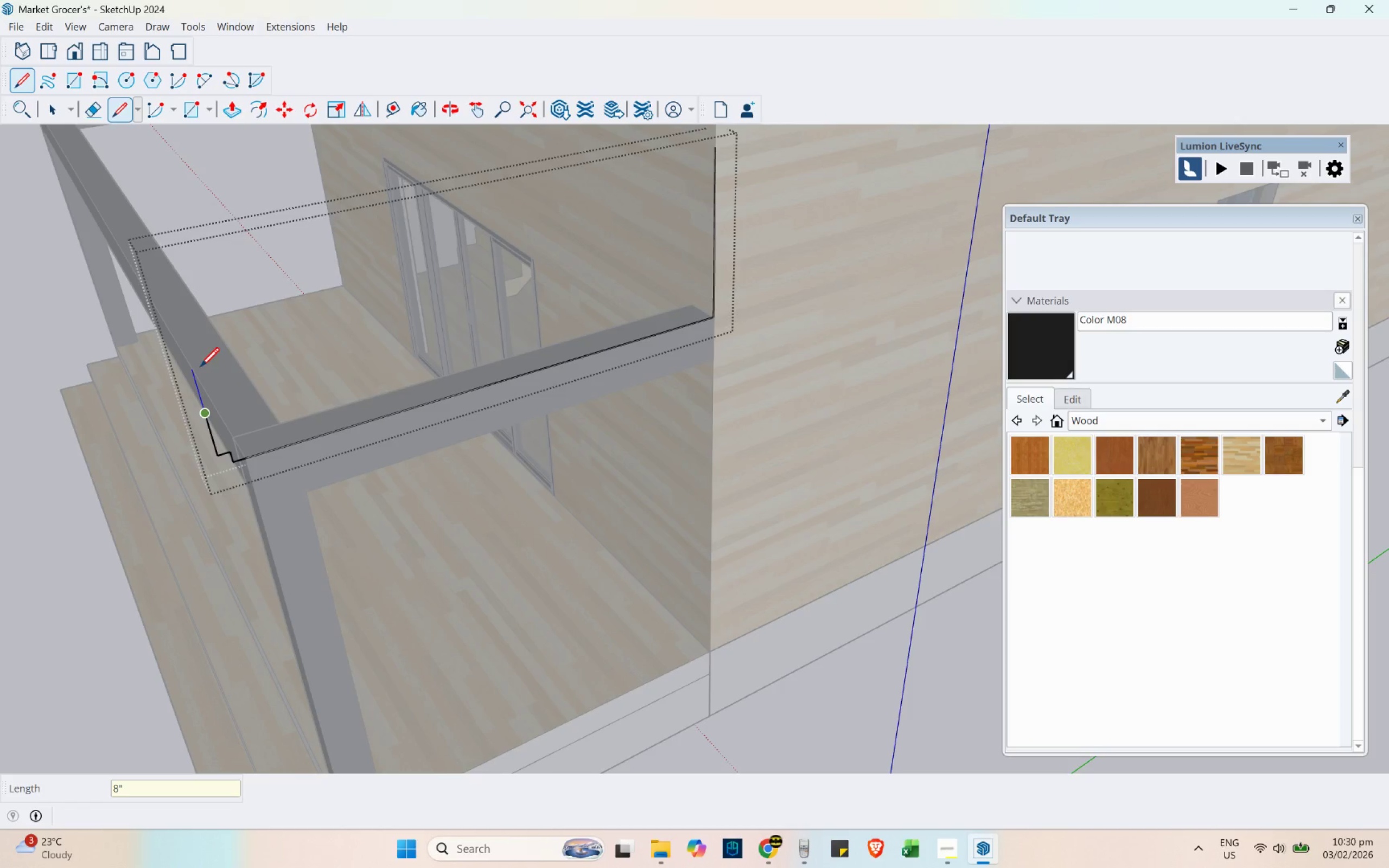 
scroll: coordinate [273, 366], scroll_direction: down, amount: 1.0
 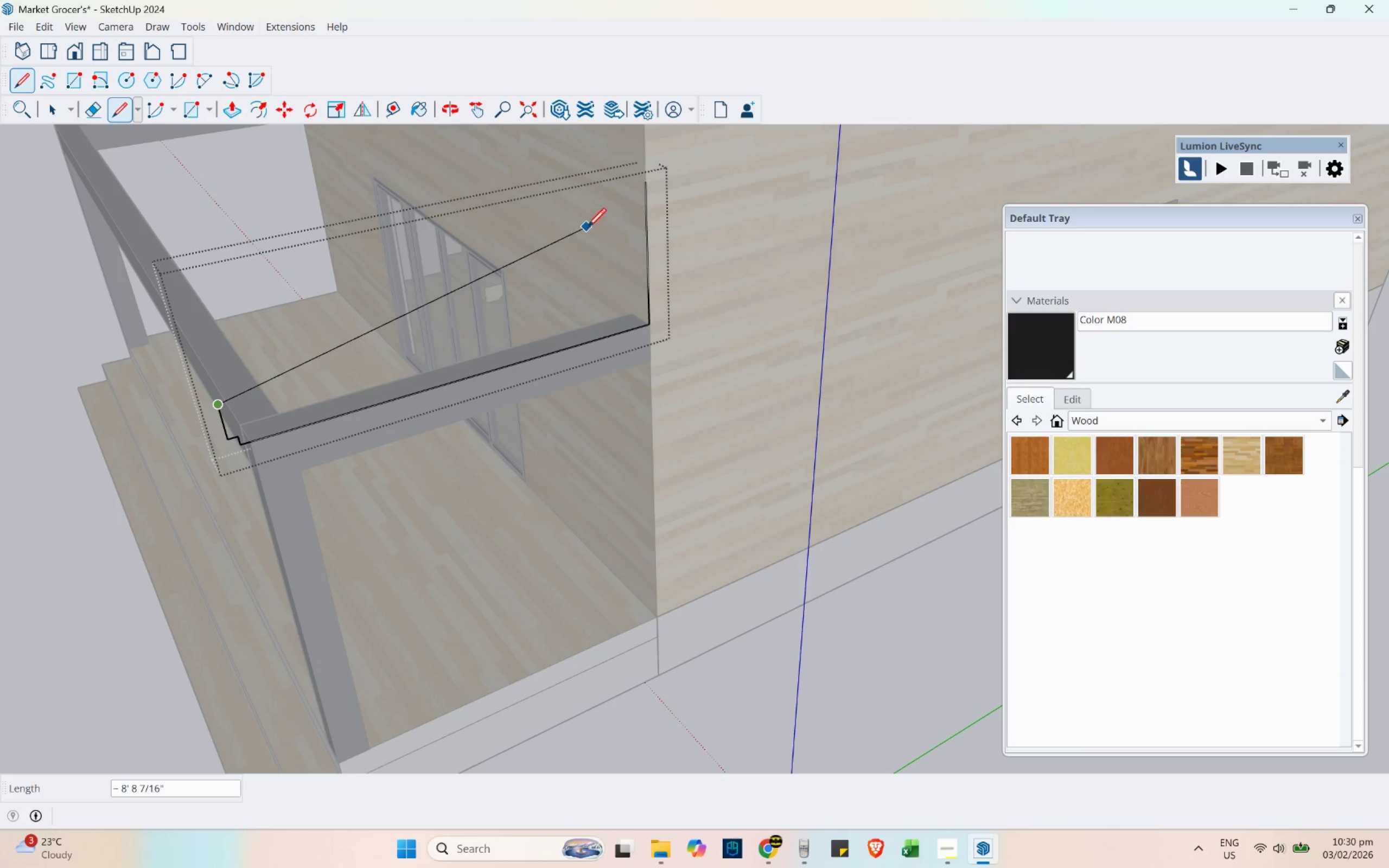 
left_click([645, 178])
 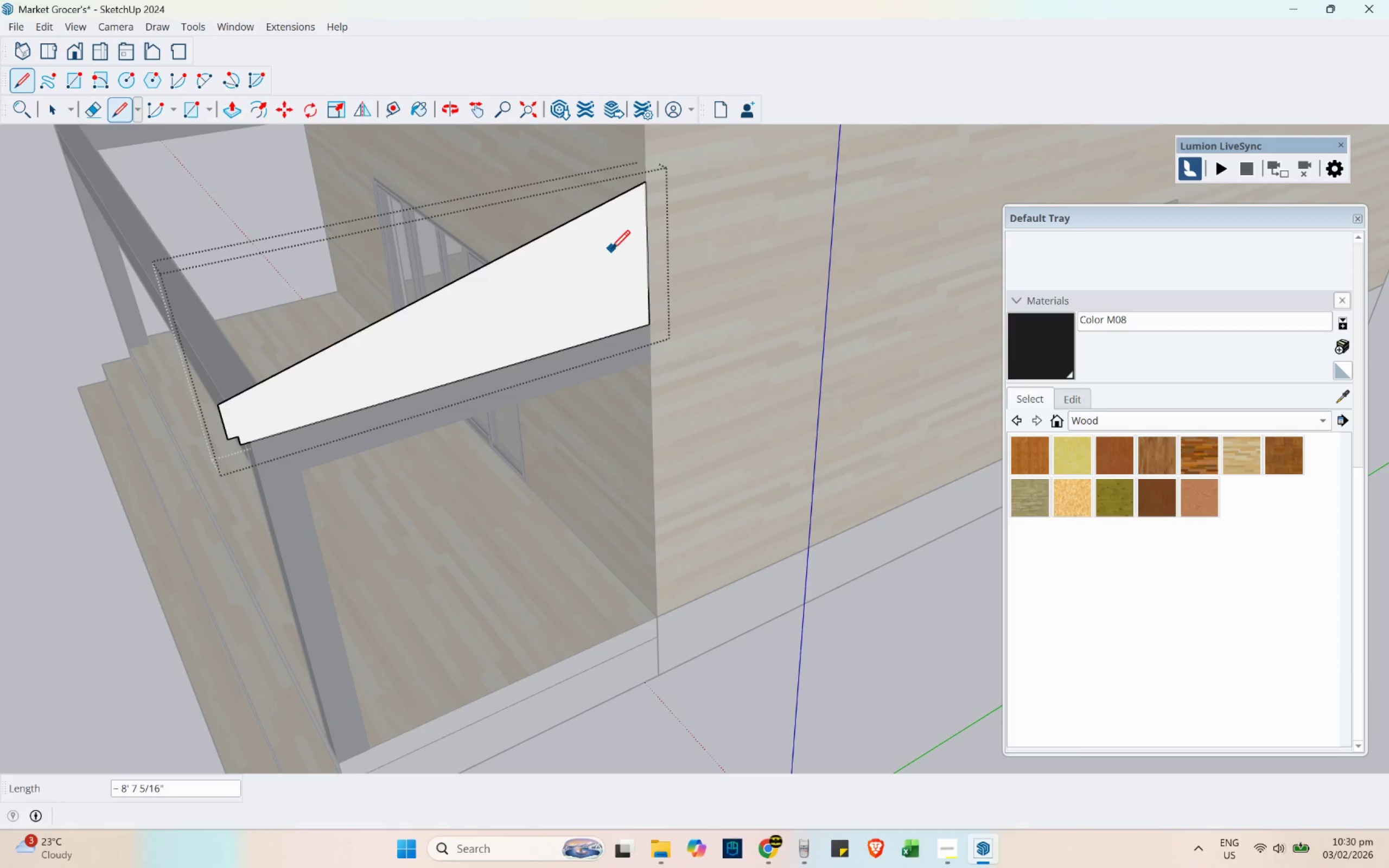 
key(B)
 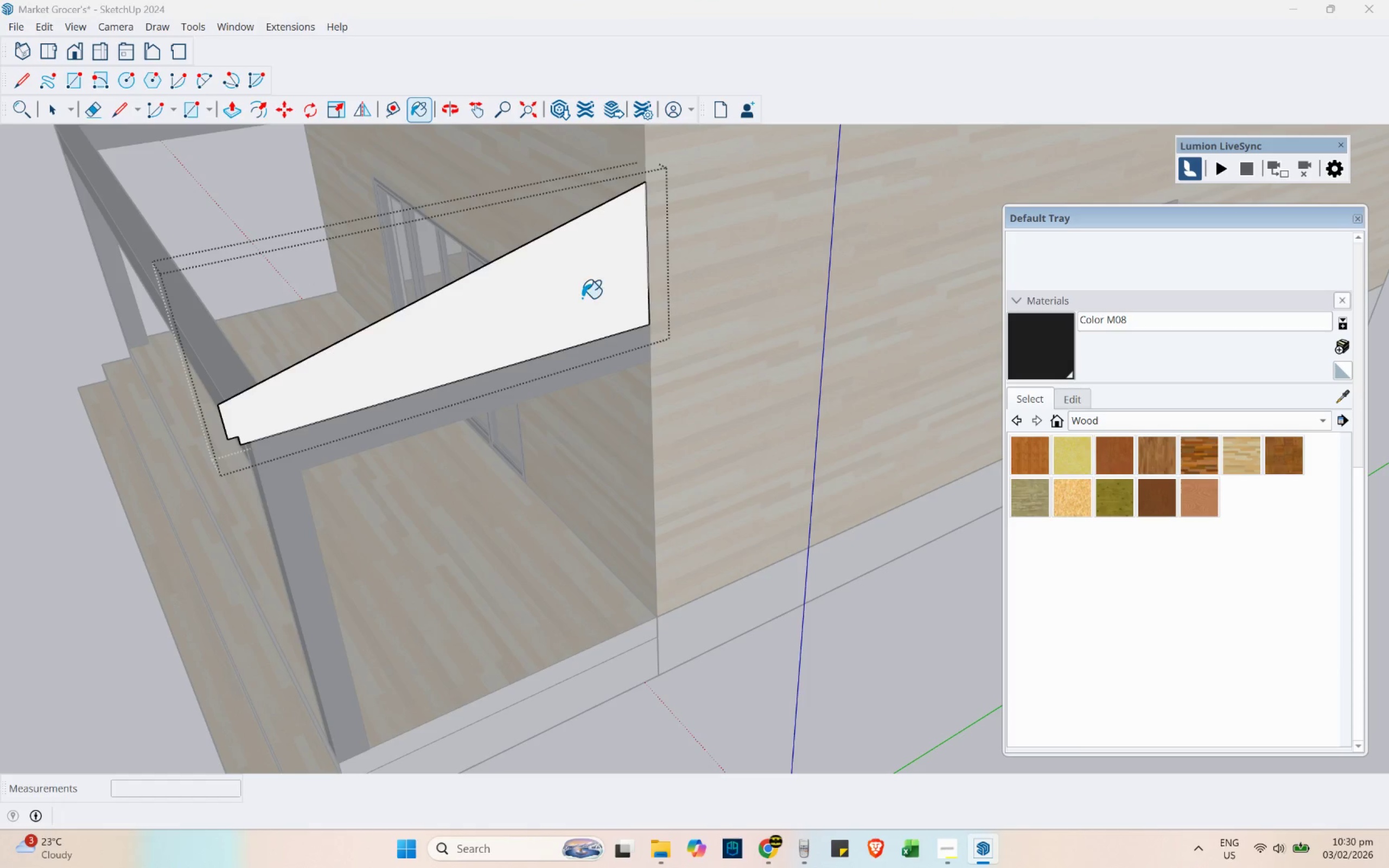 
key(Shift+ShiftLeft)
 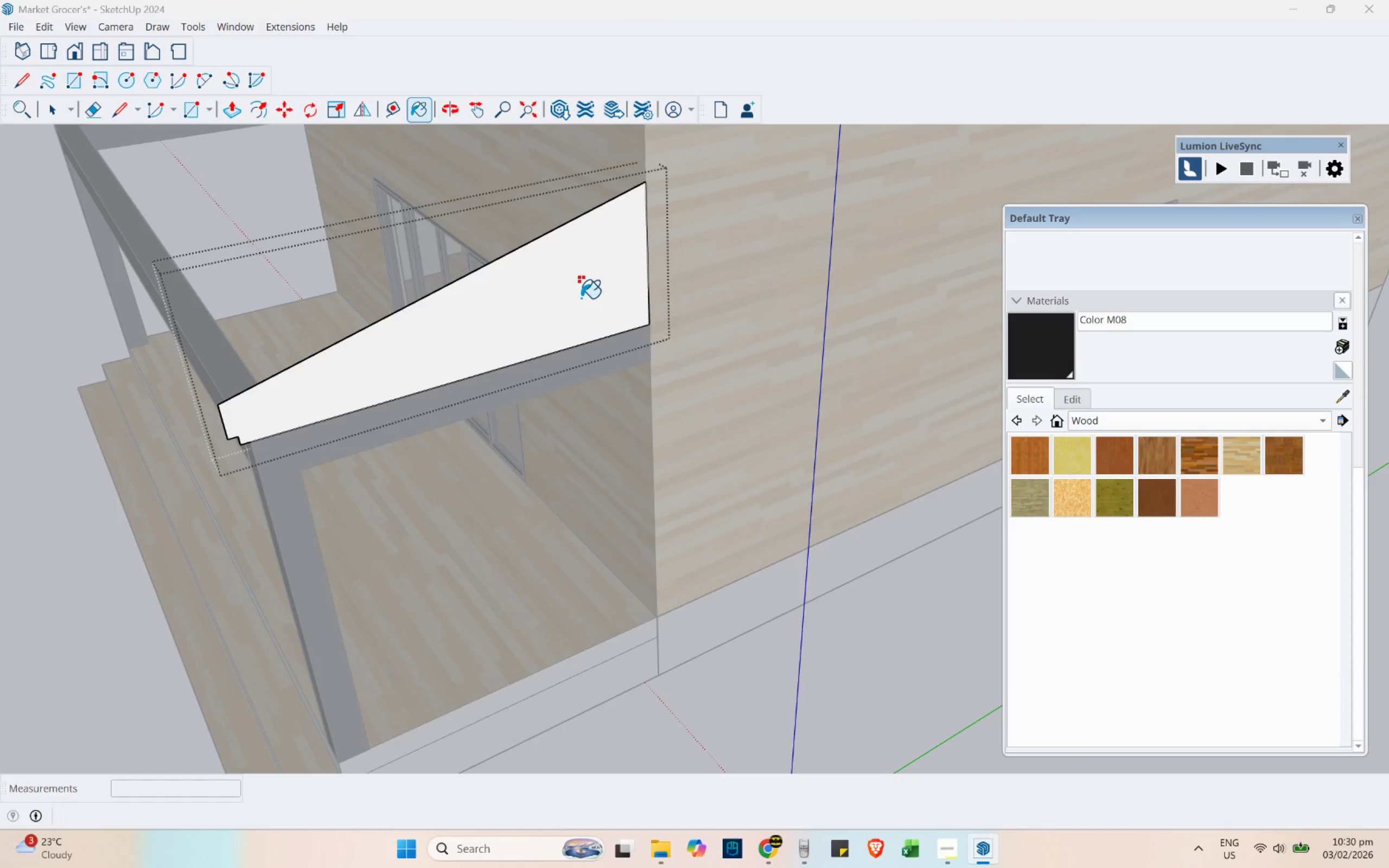 
left_click([579, 298])
 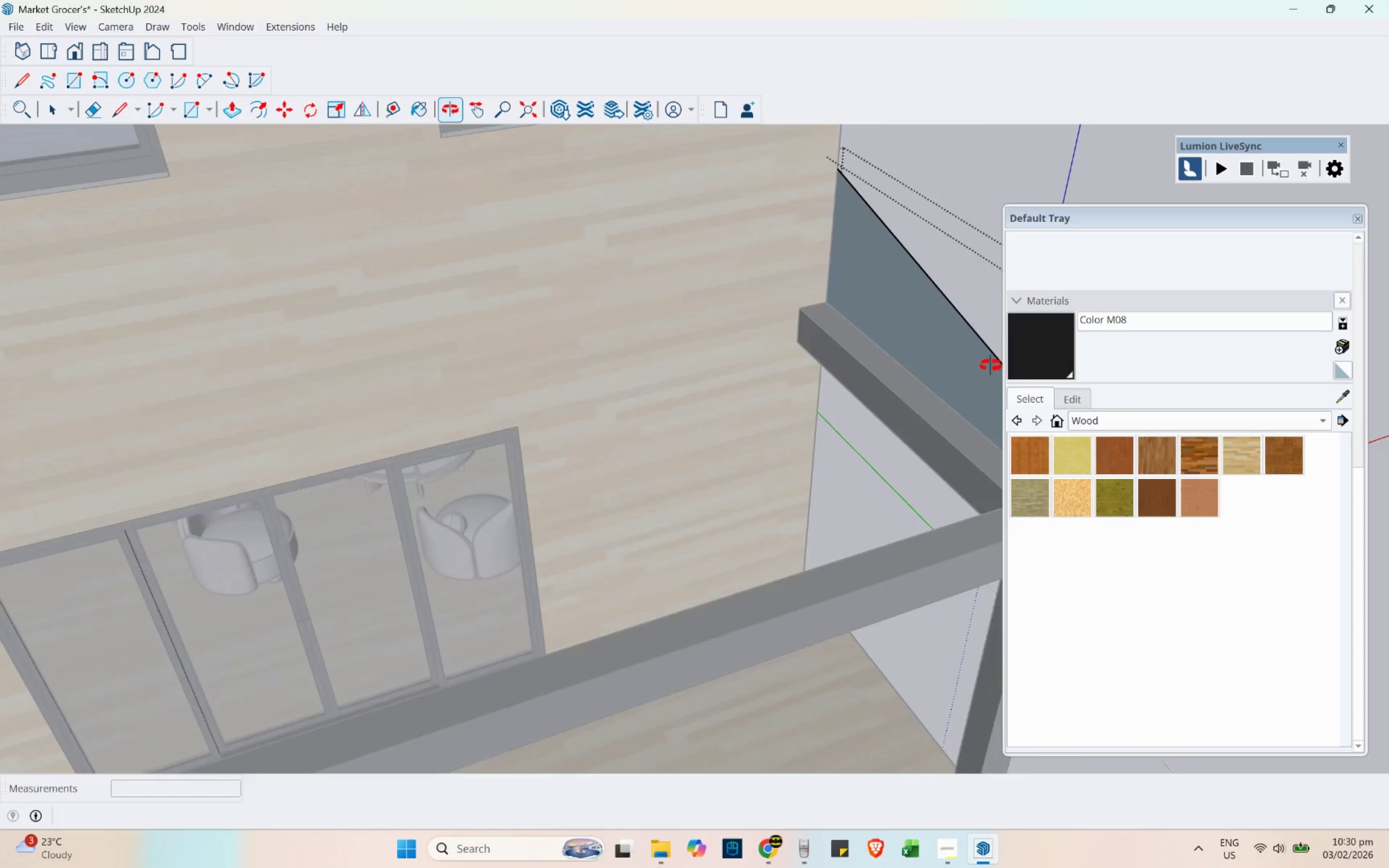 
hold_key(key=ShiftLeft, duration=0.32)
left_click([939, 317])
 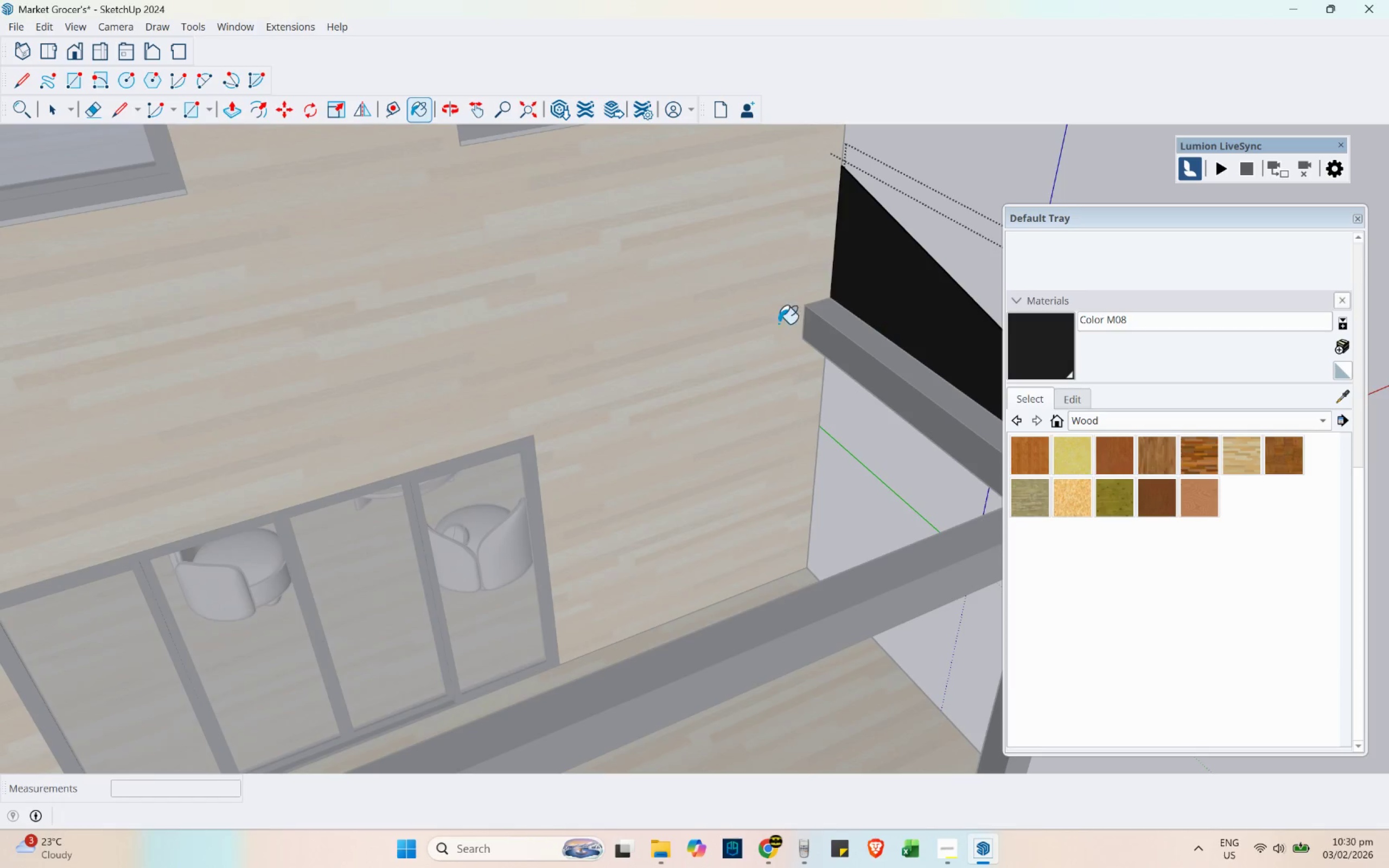 
scroll: coordinate [600, 342], scroll_direction: down, amount: 3.0
 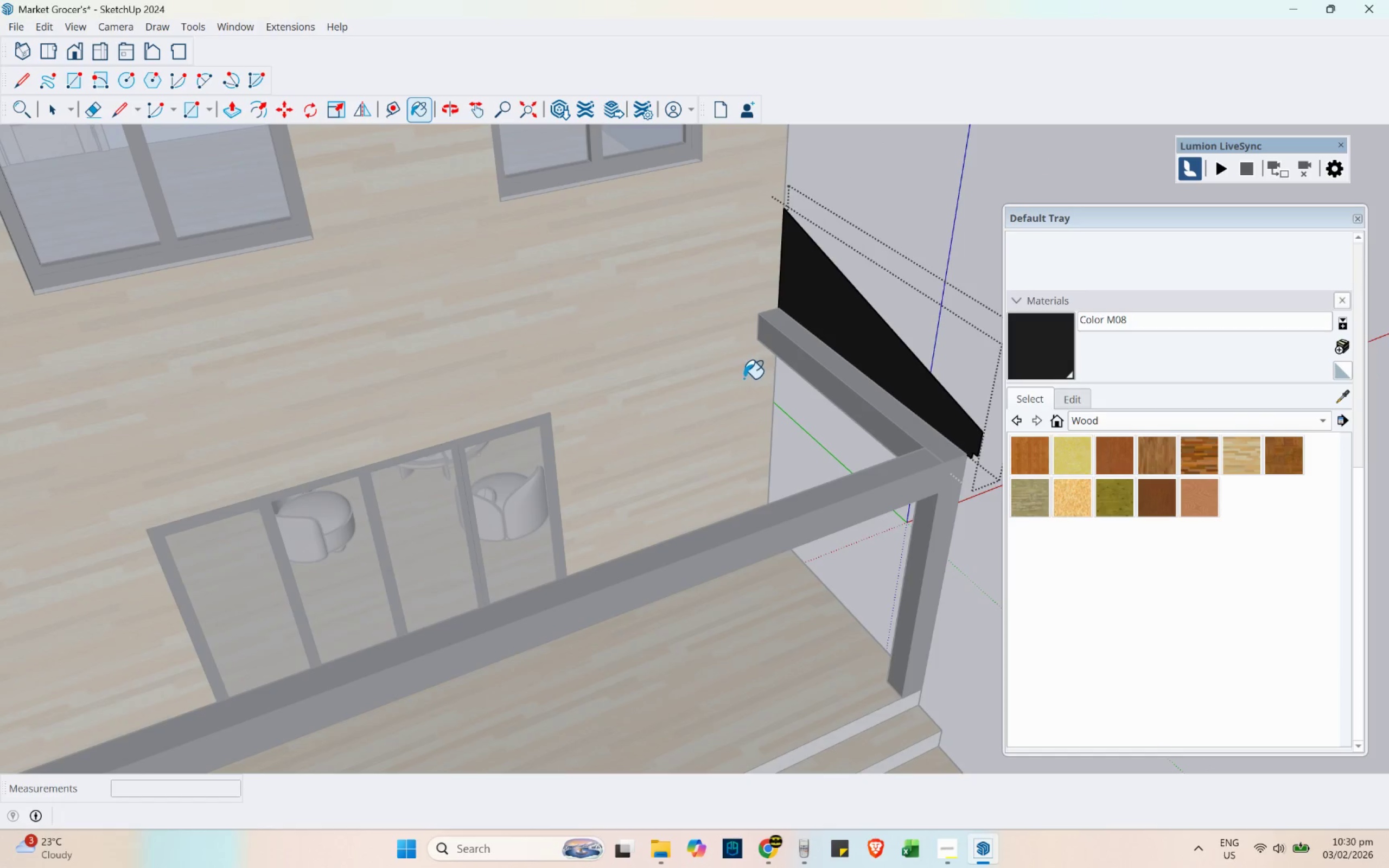 
key(P)
 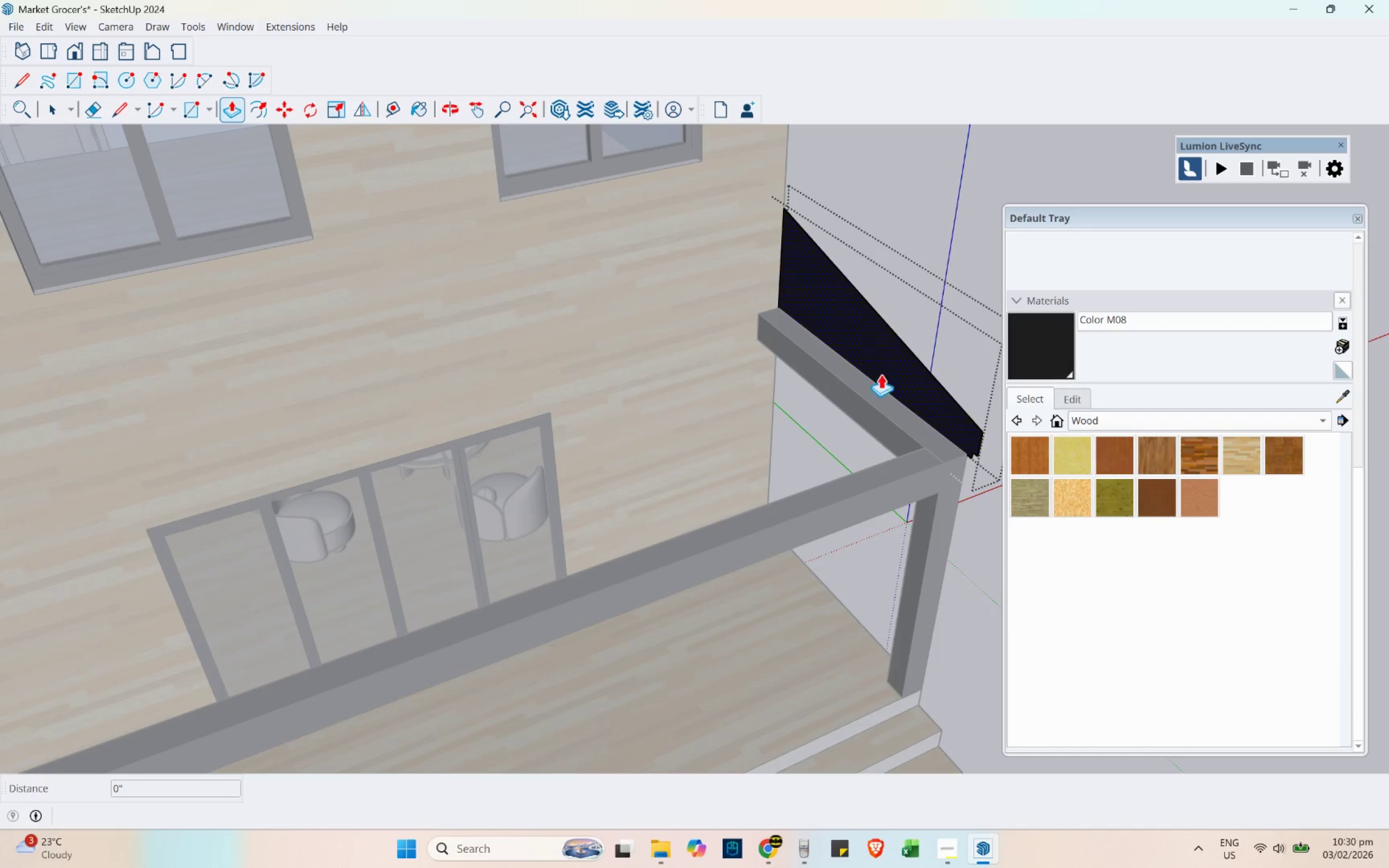 
left_click([885, 371])
 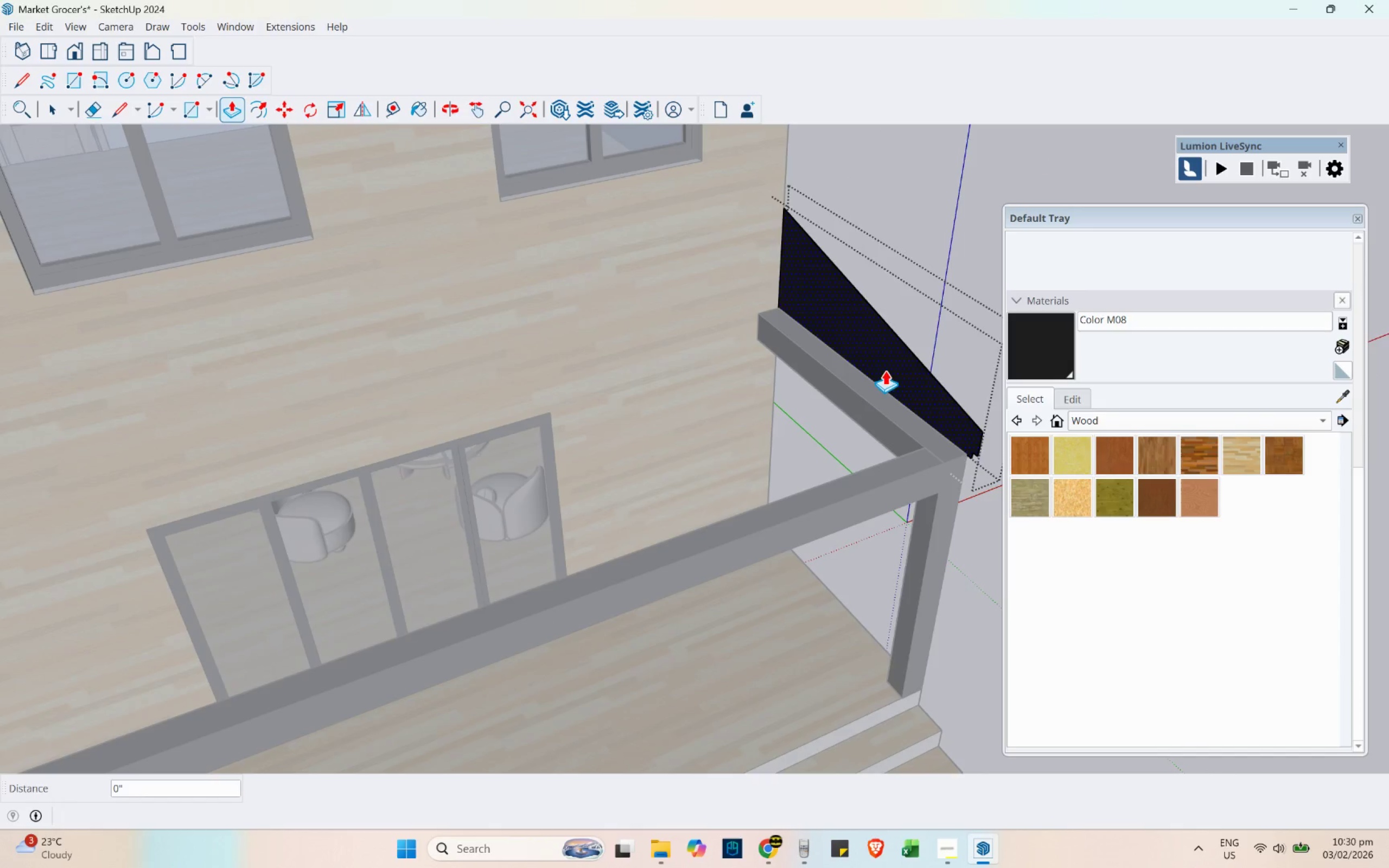 
scroll: coordinate [887, 362], scroll_direction: down, amount: 4.0
 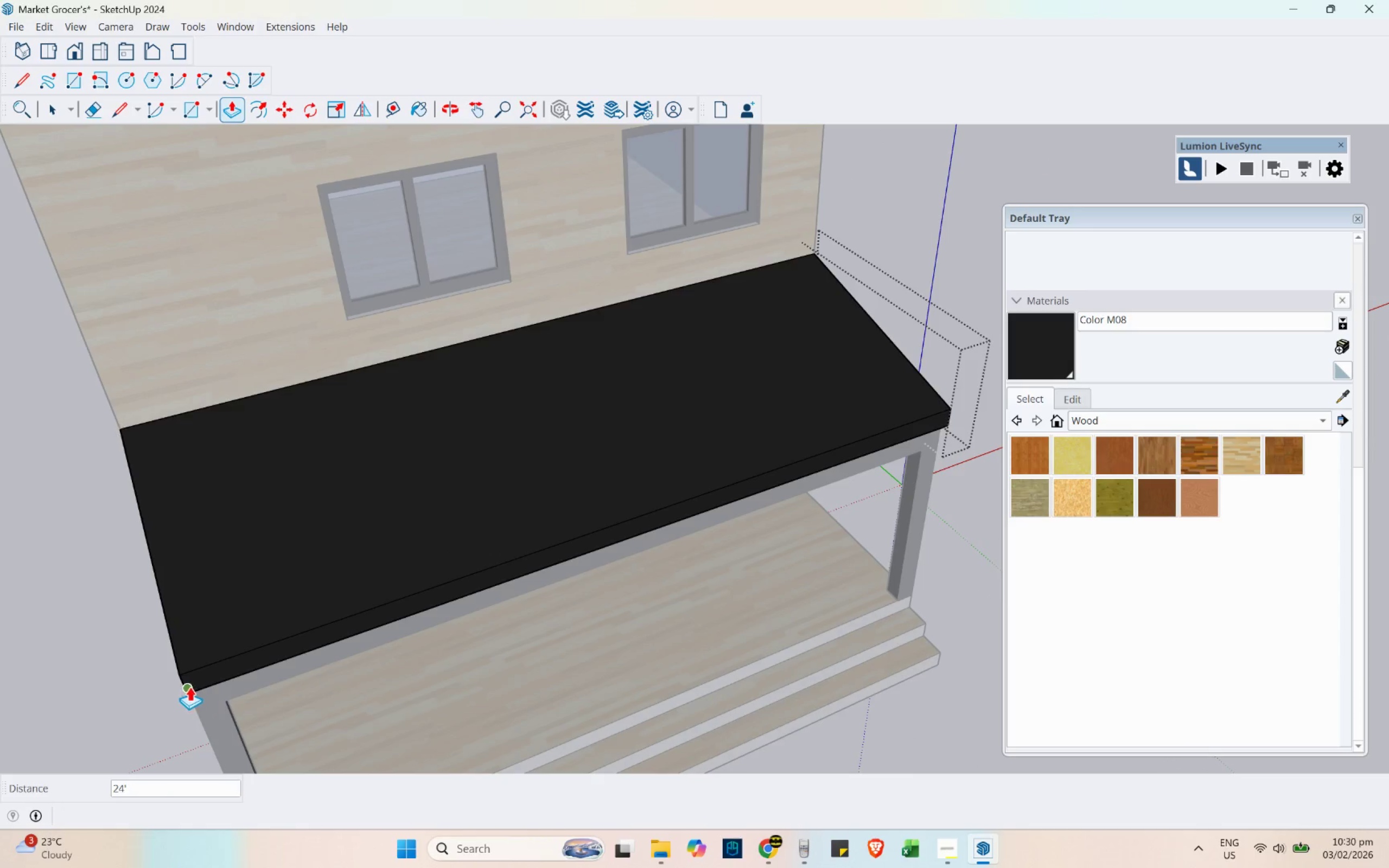 
left_click([189, 687])
 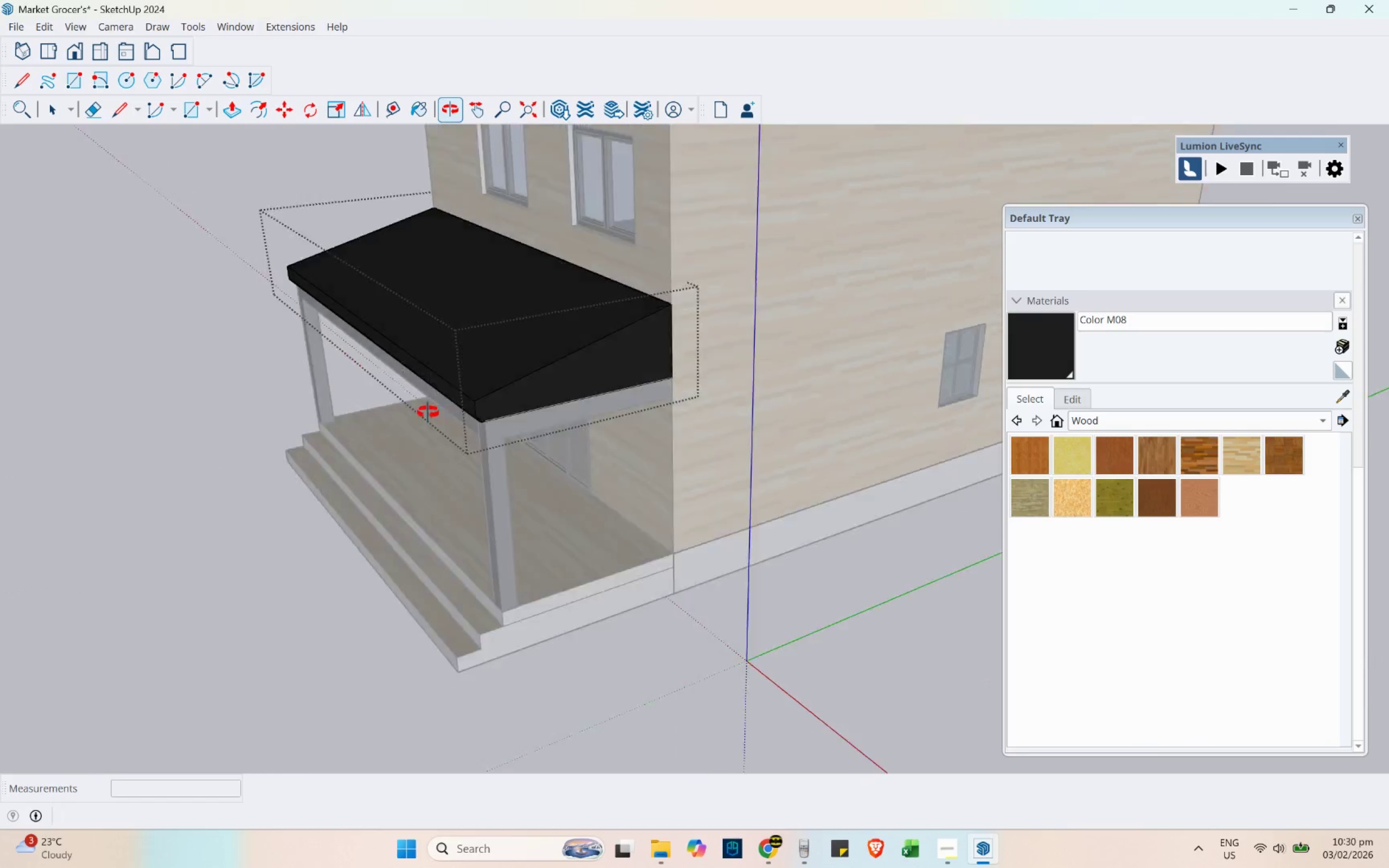 
key(B)
 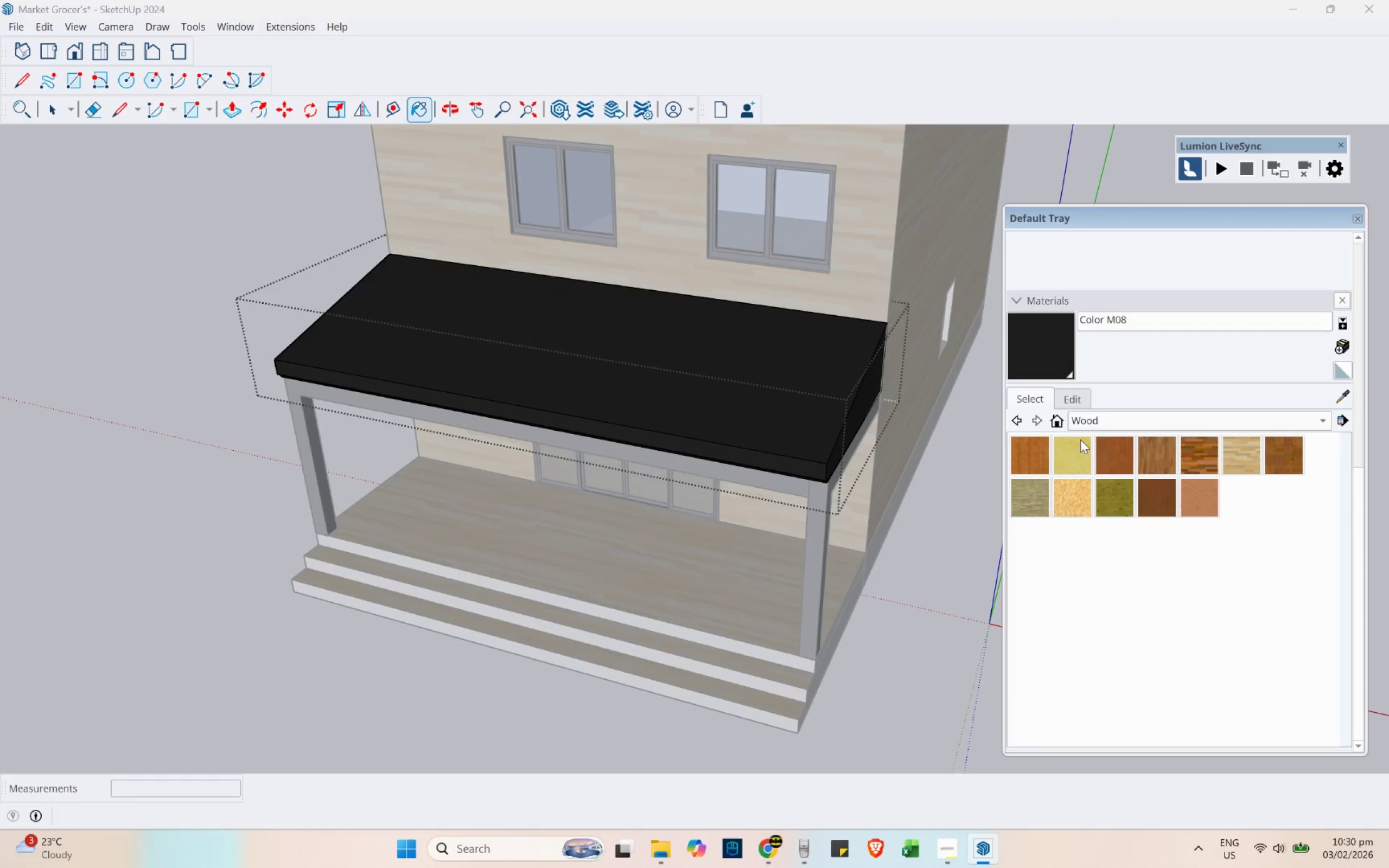 
left_click([1097, 428])
 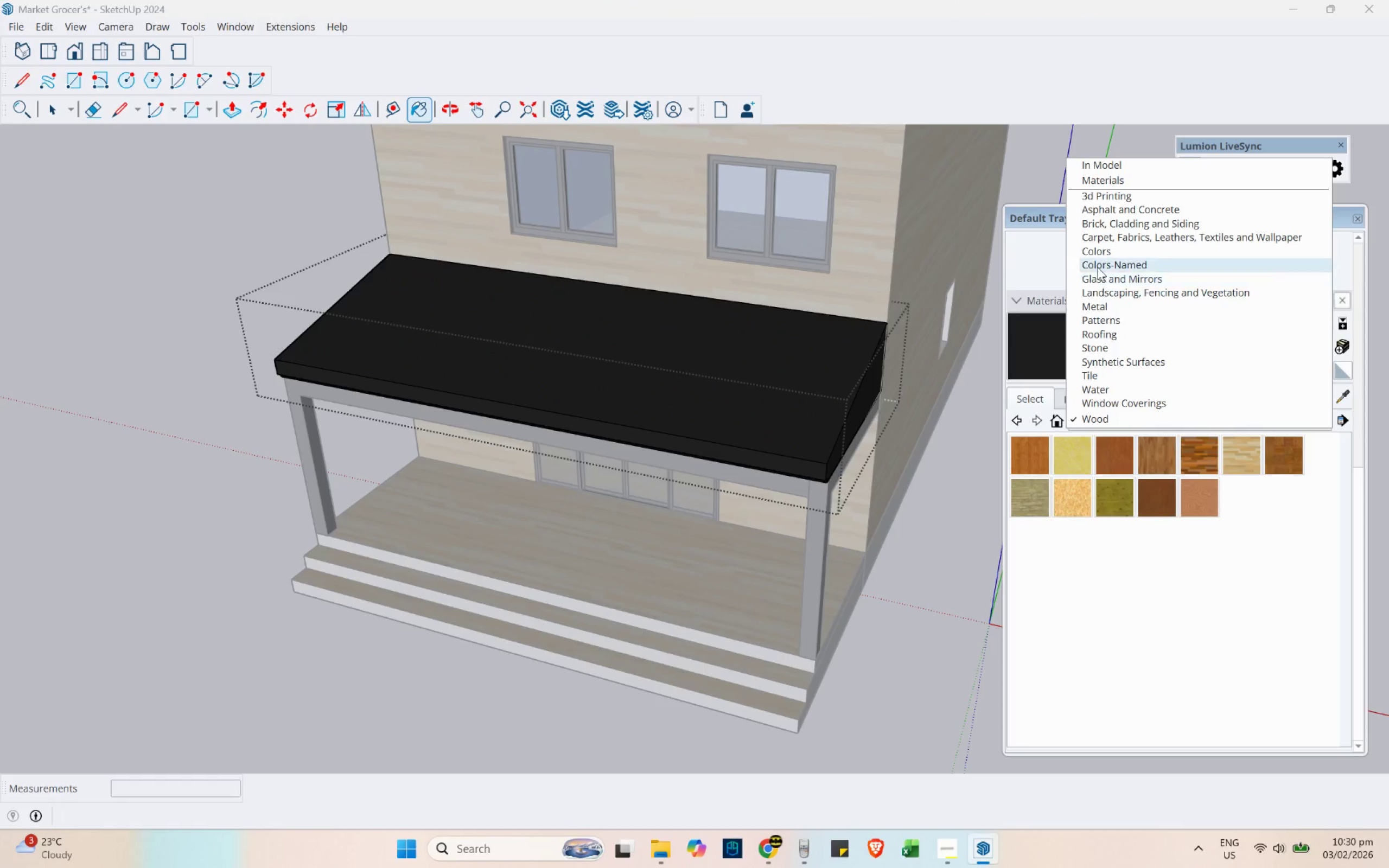 
left_click([1111, 336])
 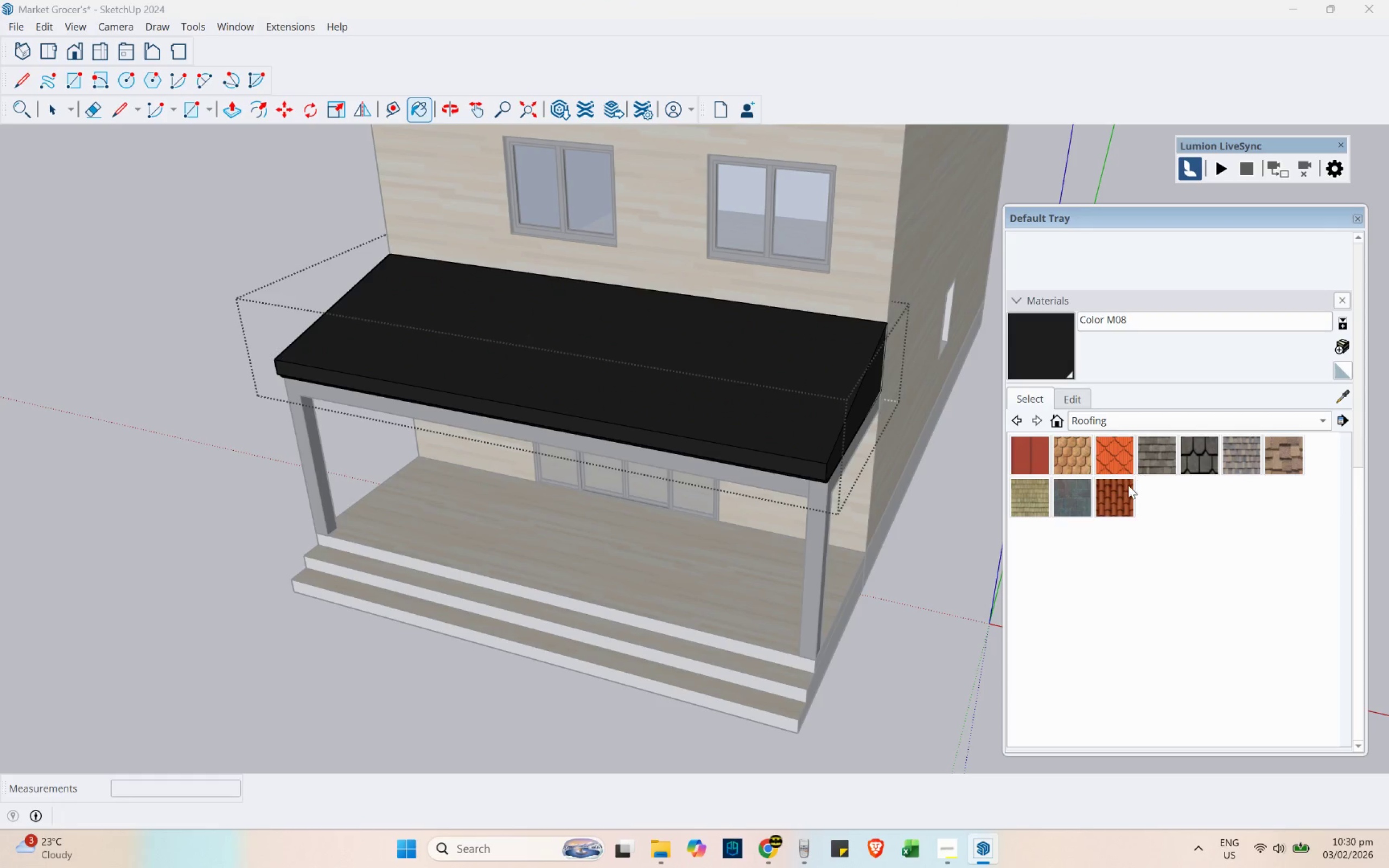 
left_click([1192, 456])
 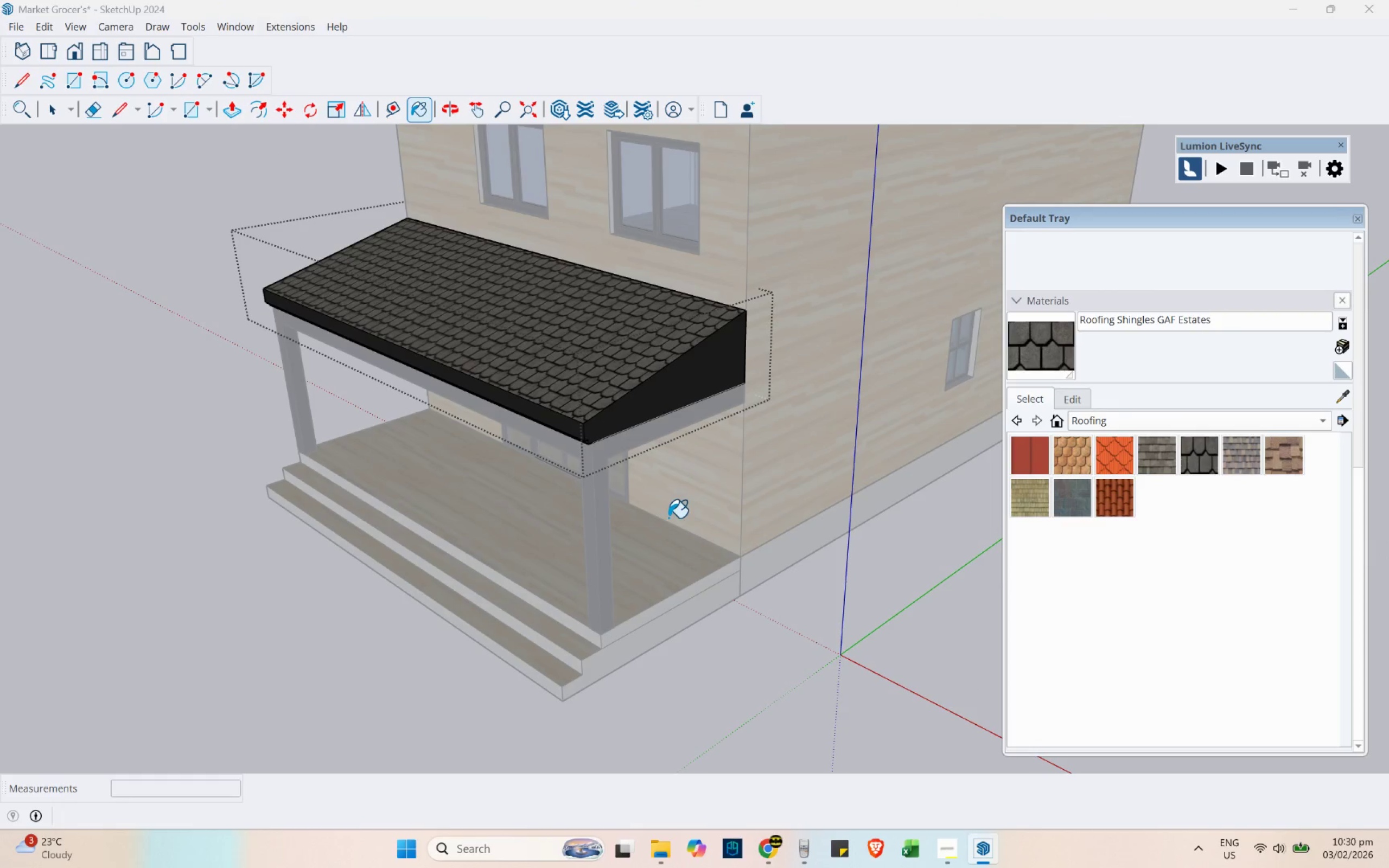 
key(Space)
 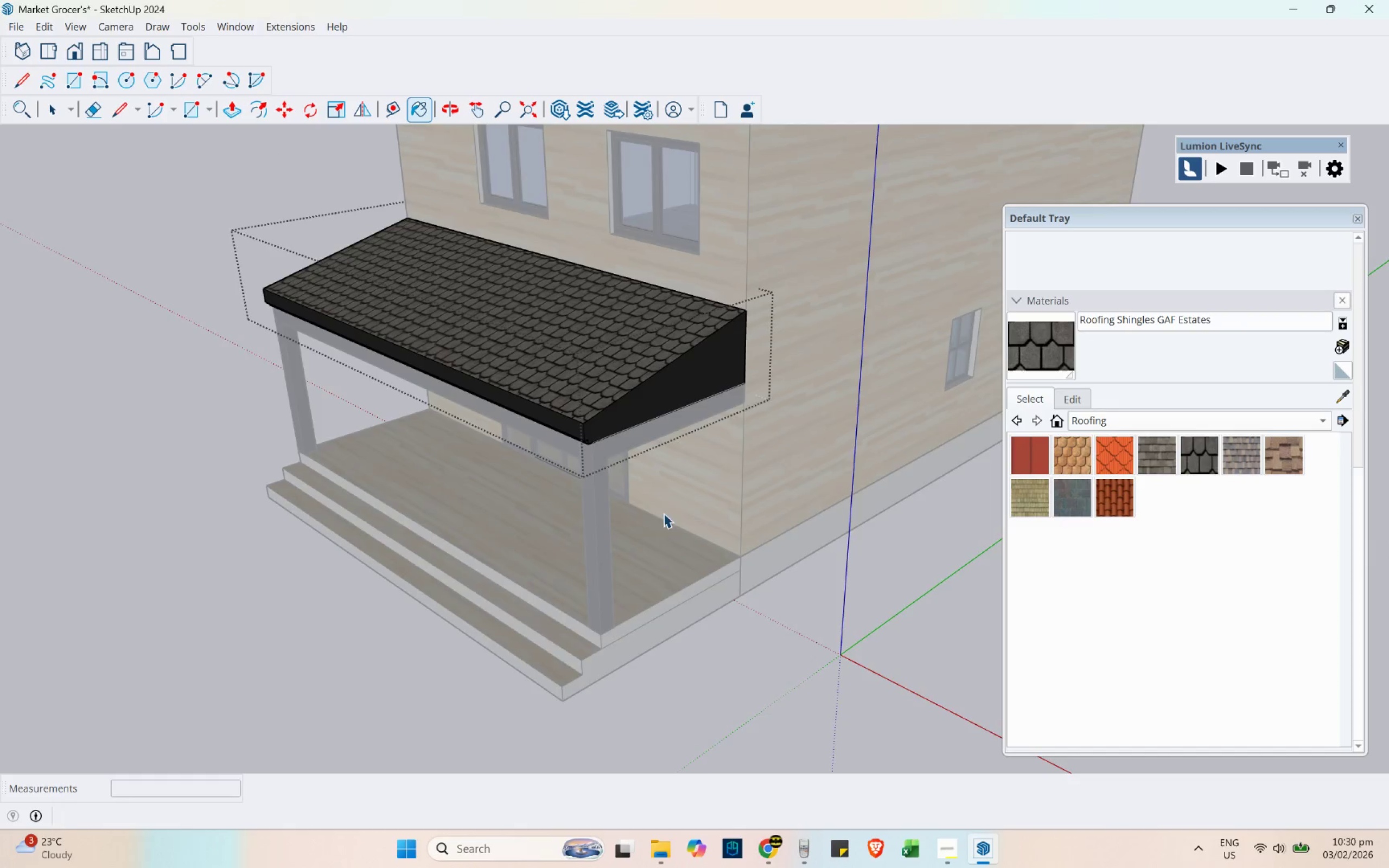 
key(Escape)
 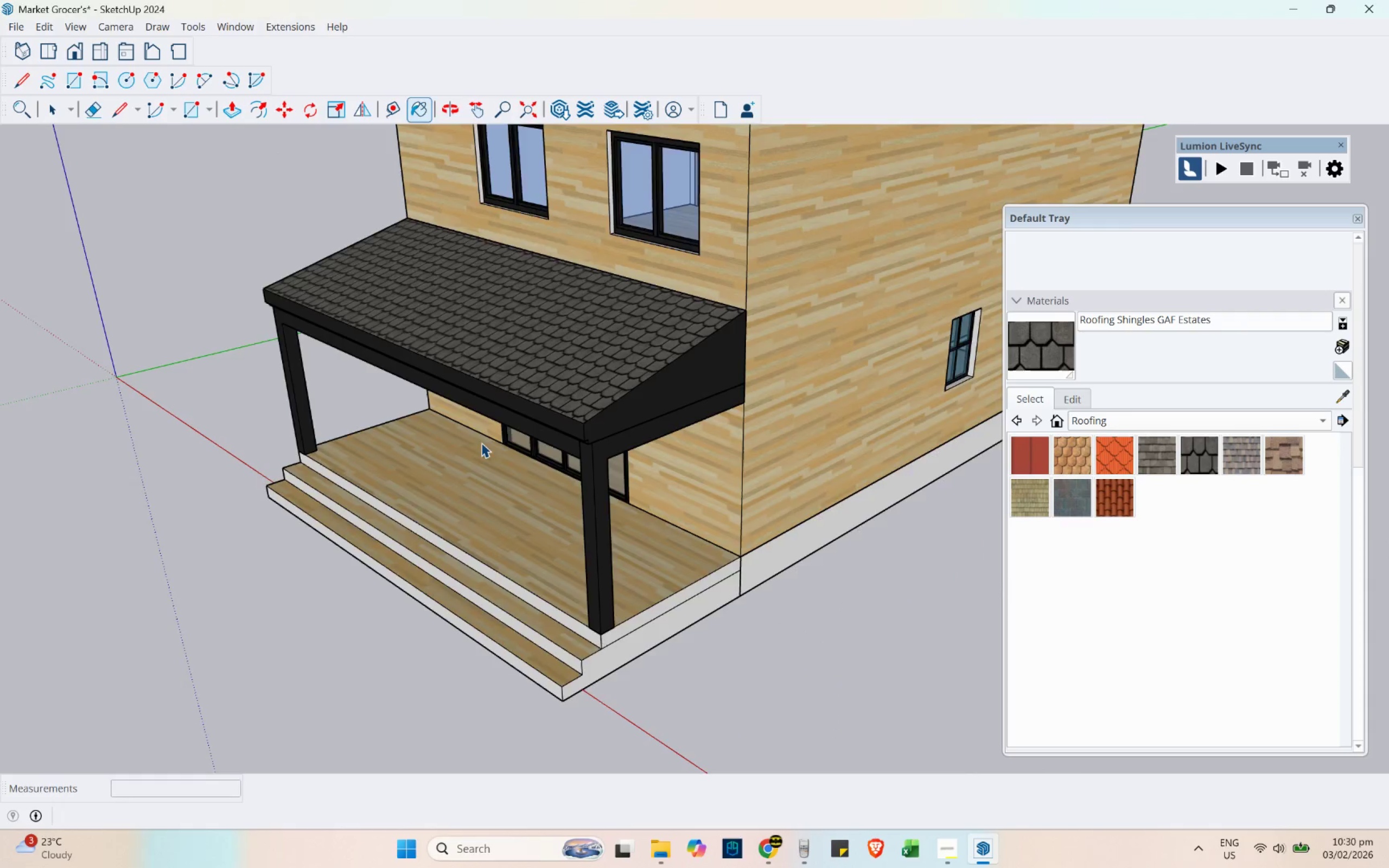 
scroll: coordinate [617, 495], scroll_direction: down, amount: 10.0
 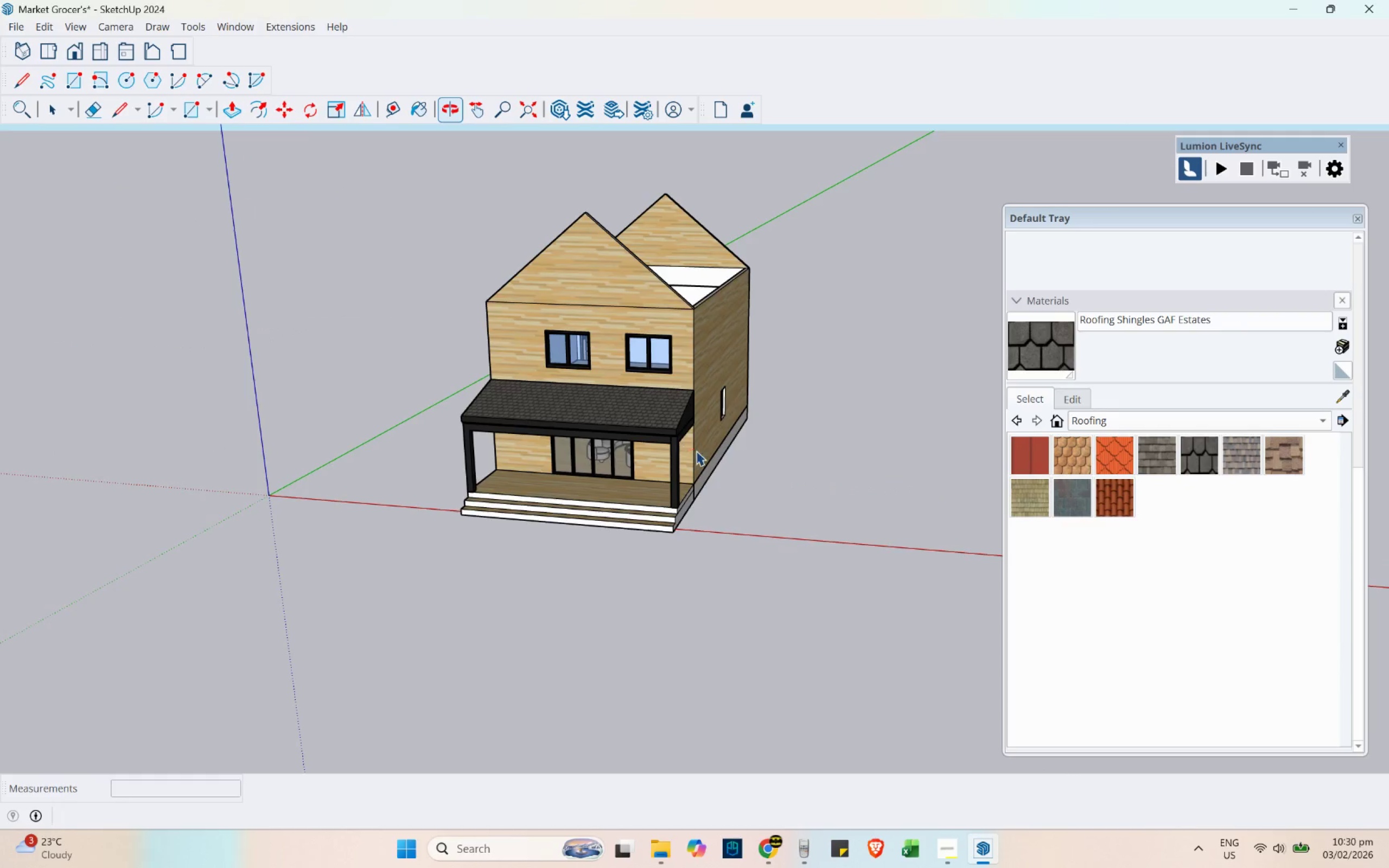 
scroll: coordinate [623, 140], scroll_direction: up, amount: 5.0
 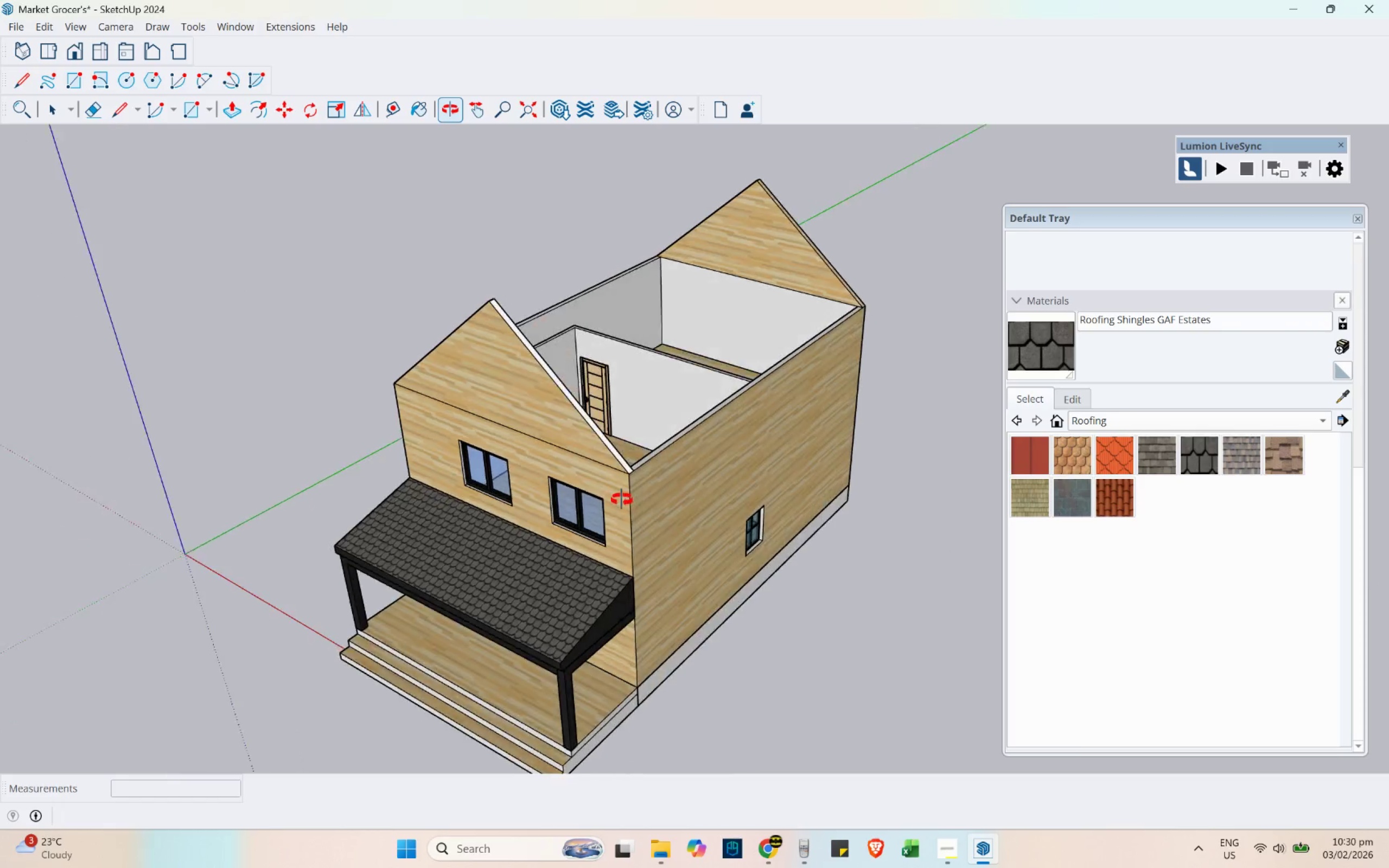 
scroll: coordinate [421, 356], scroll_direction: down, amount: 2.0
 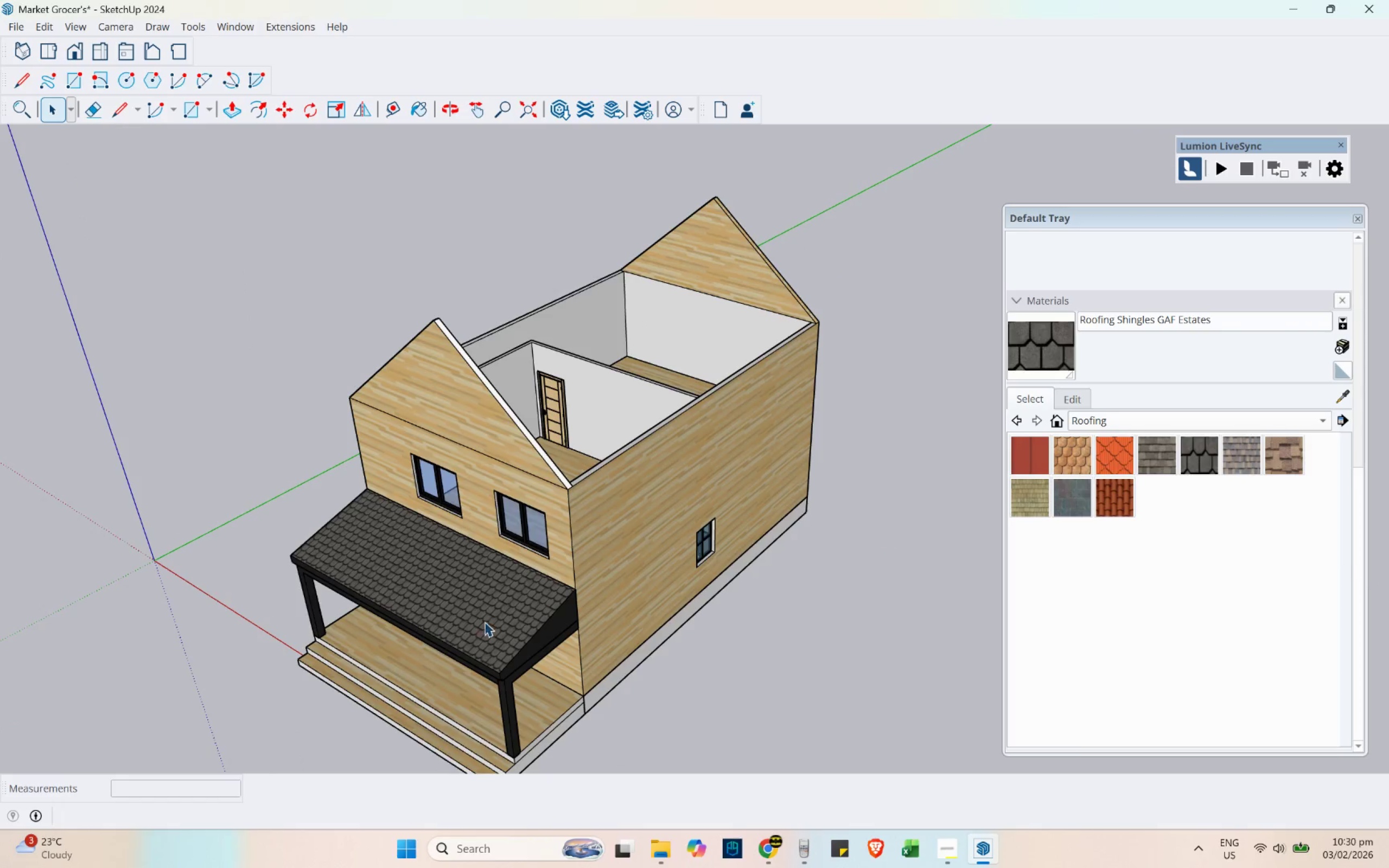 
left_click([486, 648])
 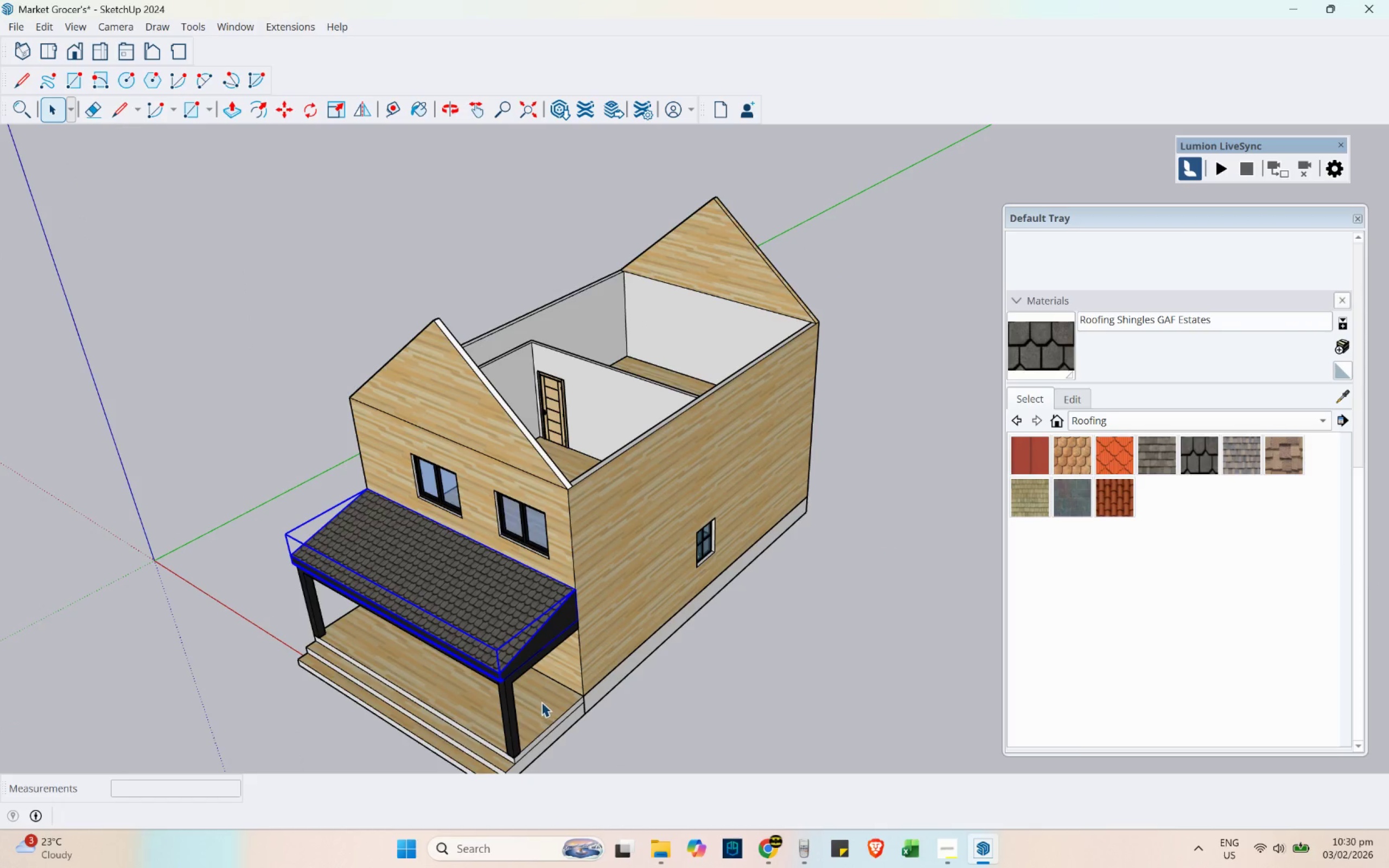 
key(Control+ControlLeft)
 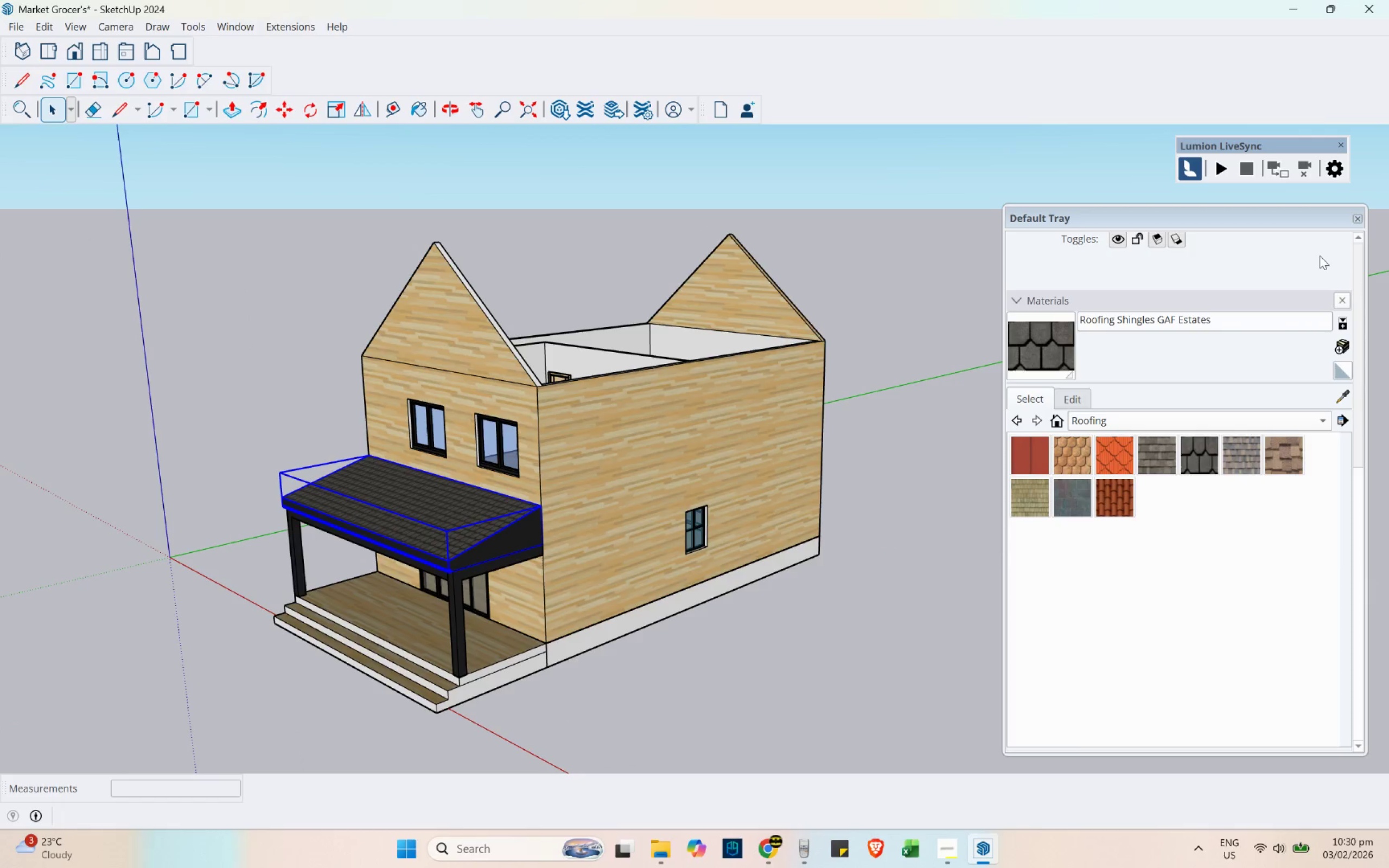 
scroll: coordinate [1194, 403], scroll_direction: up, amount: 10.0
 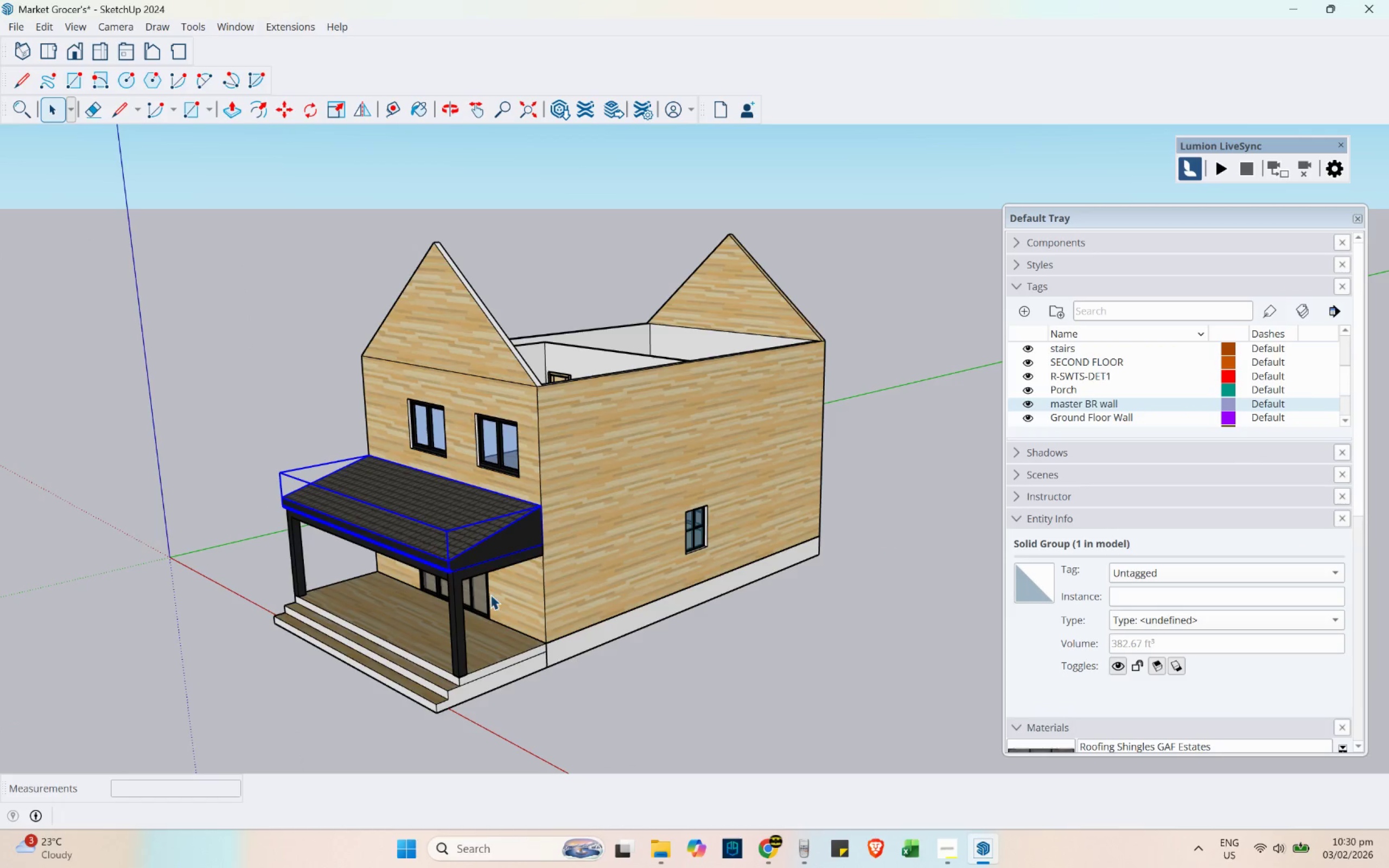 
hold_key(key=ControlLeft, duration=1.53)
 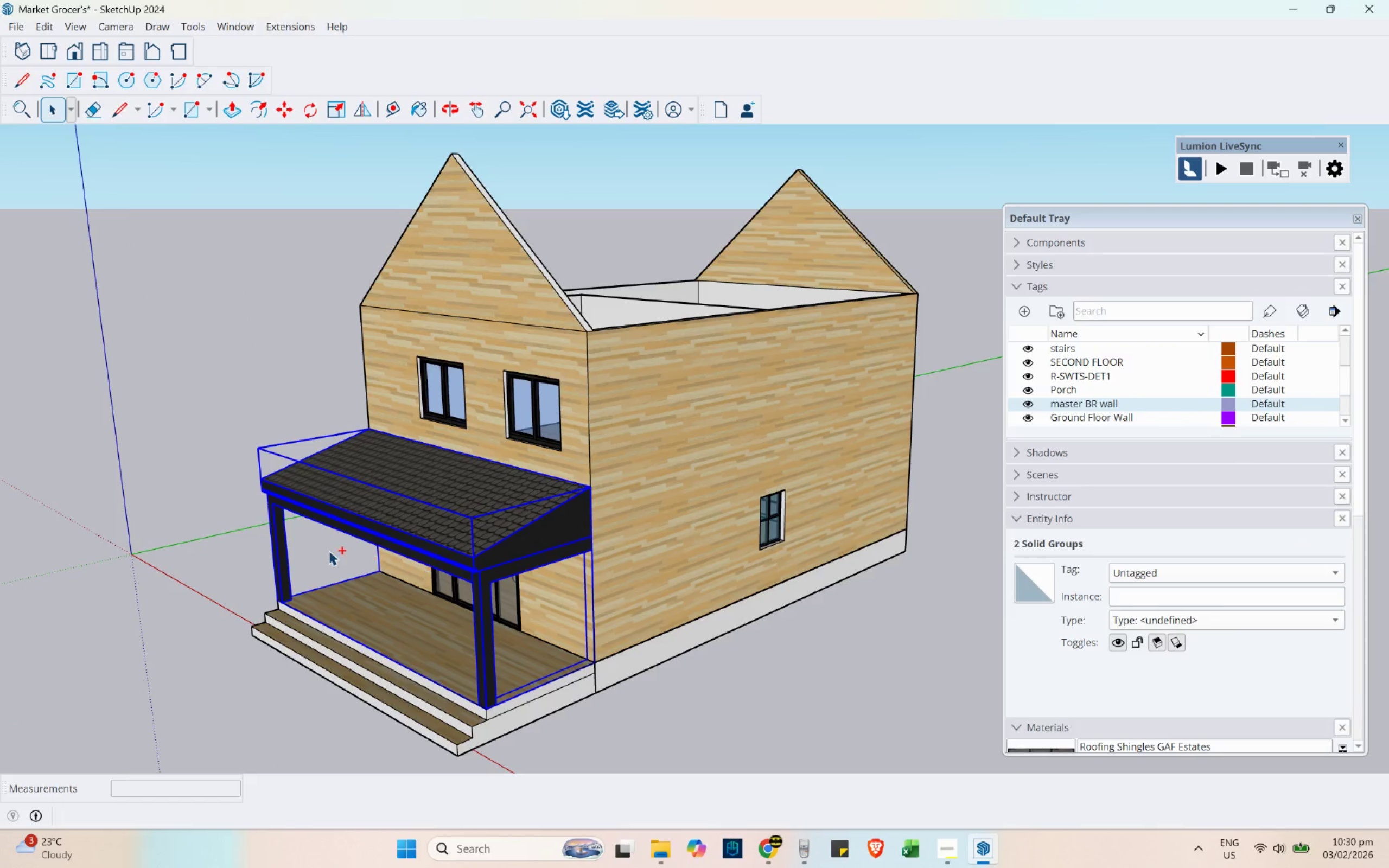 
scroll: coordinate [373, 572], scroll_direction: up, amount: 2.0
 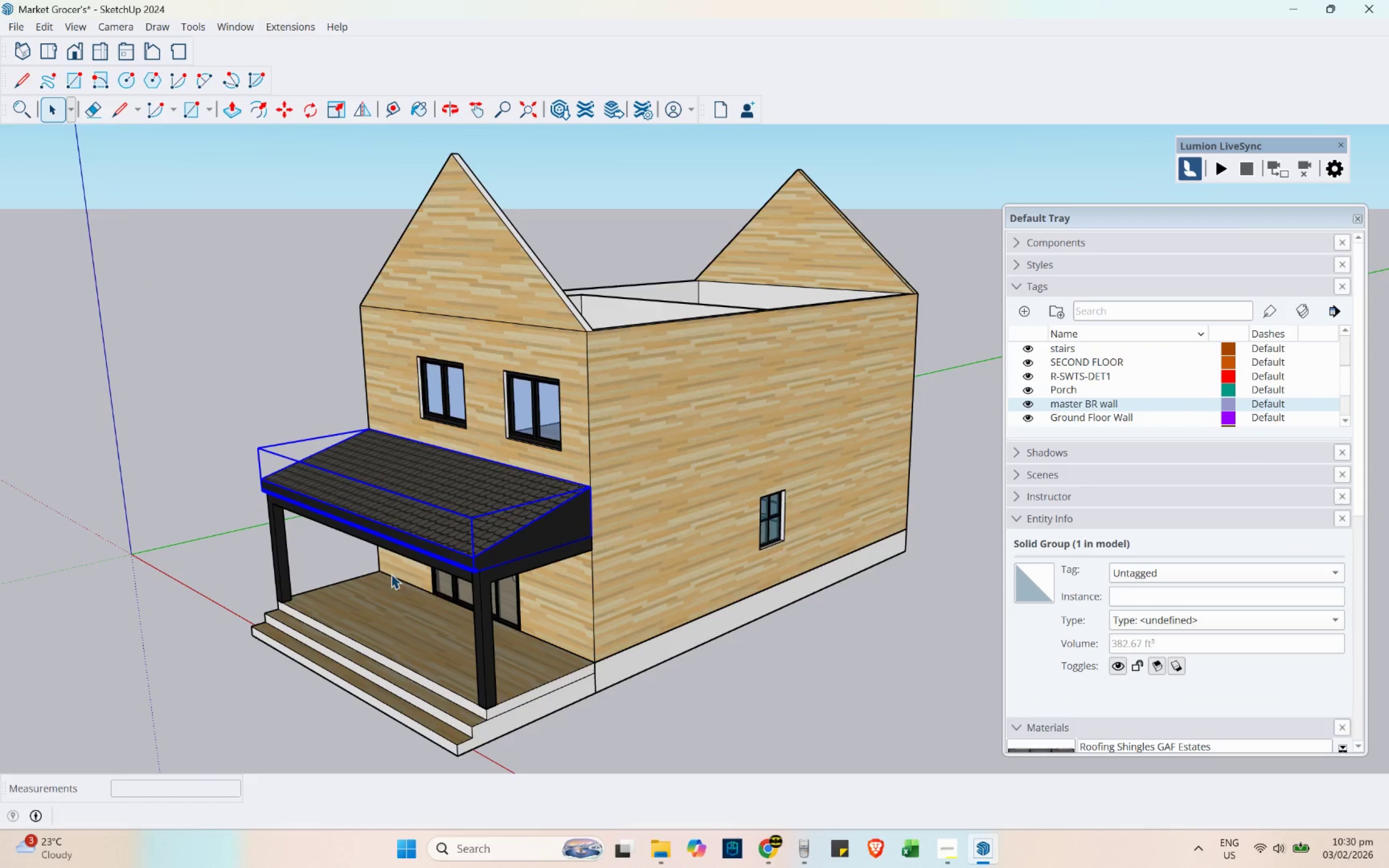 
hold_key(key=ControlLeft, duration=0.64)
left_click([438, 564])
 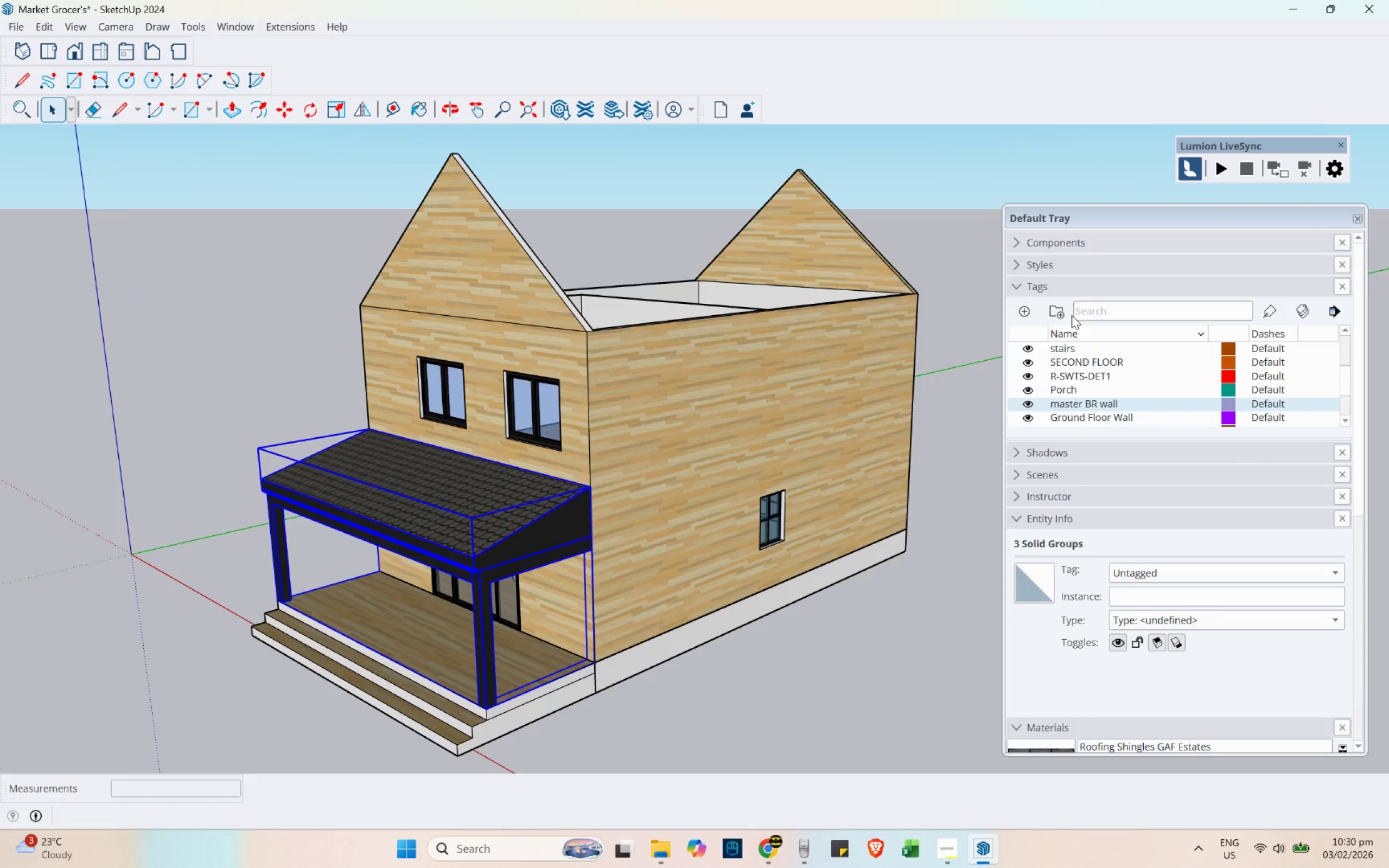 
left_click([1021, 310])
 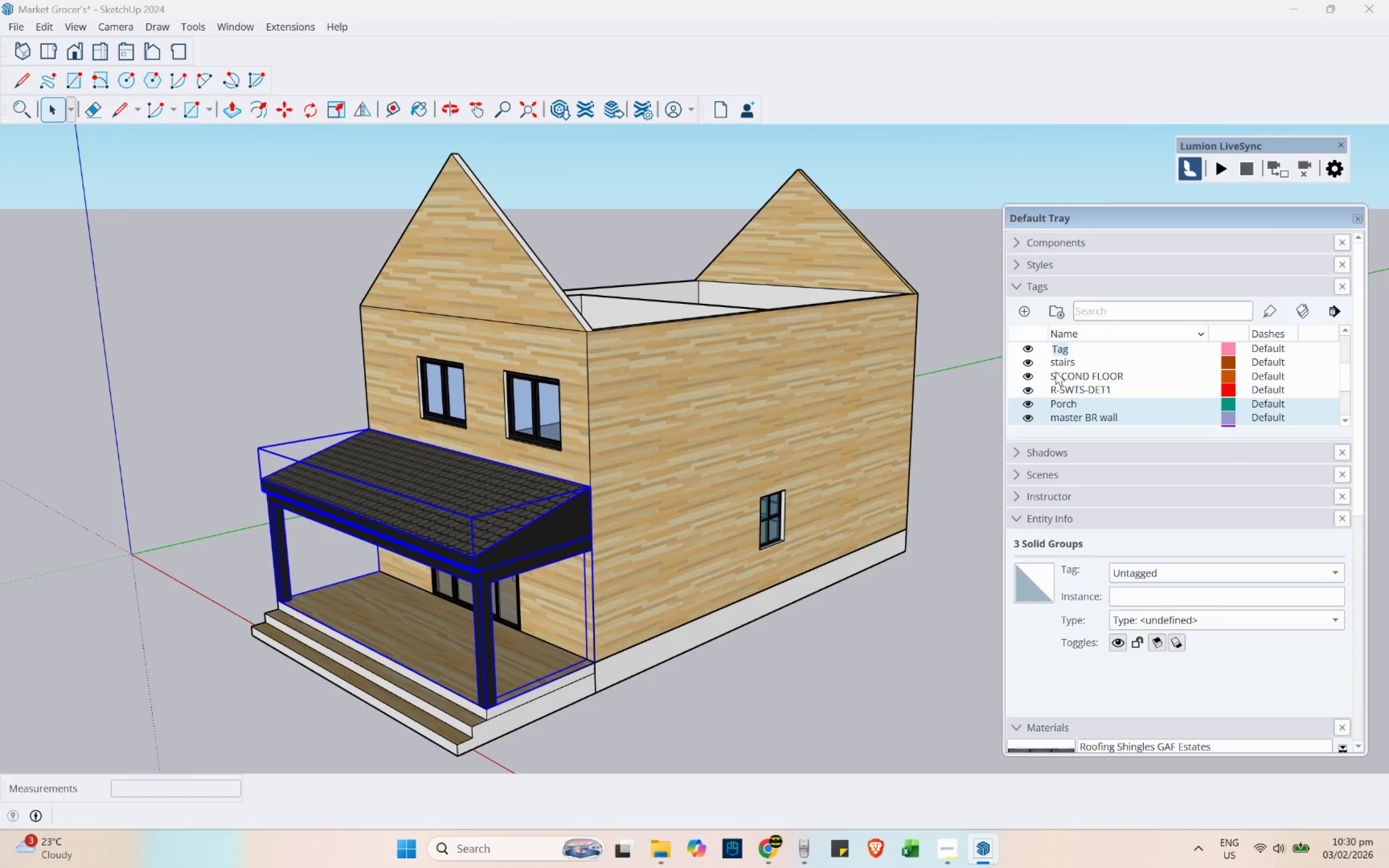 
key(Backspace)
type(Porch Roof)
 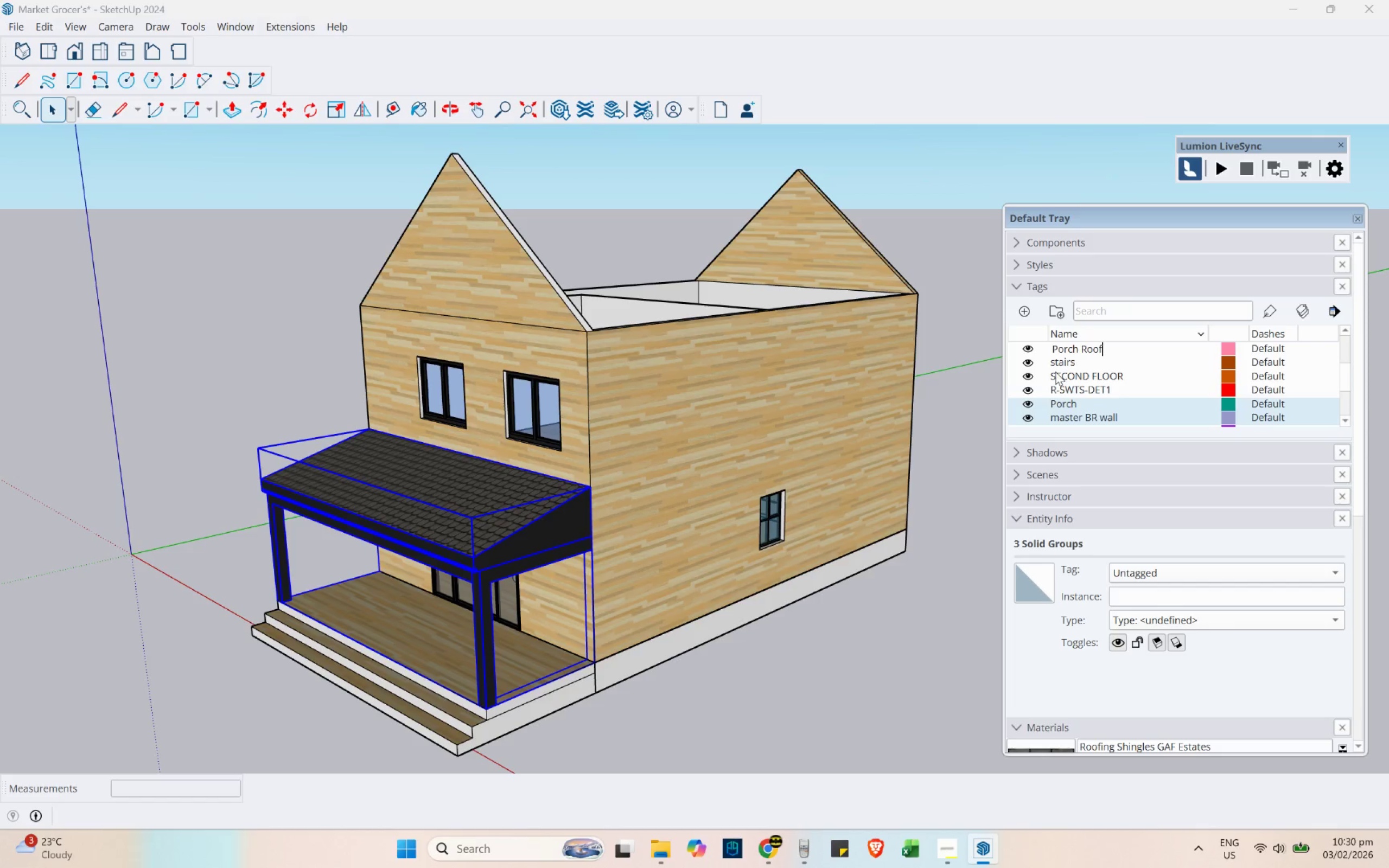 
left_click([1107, 524])
 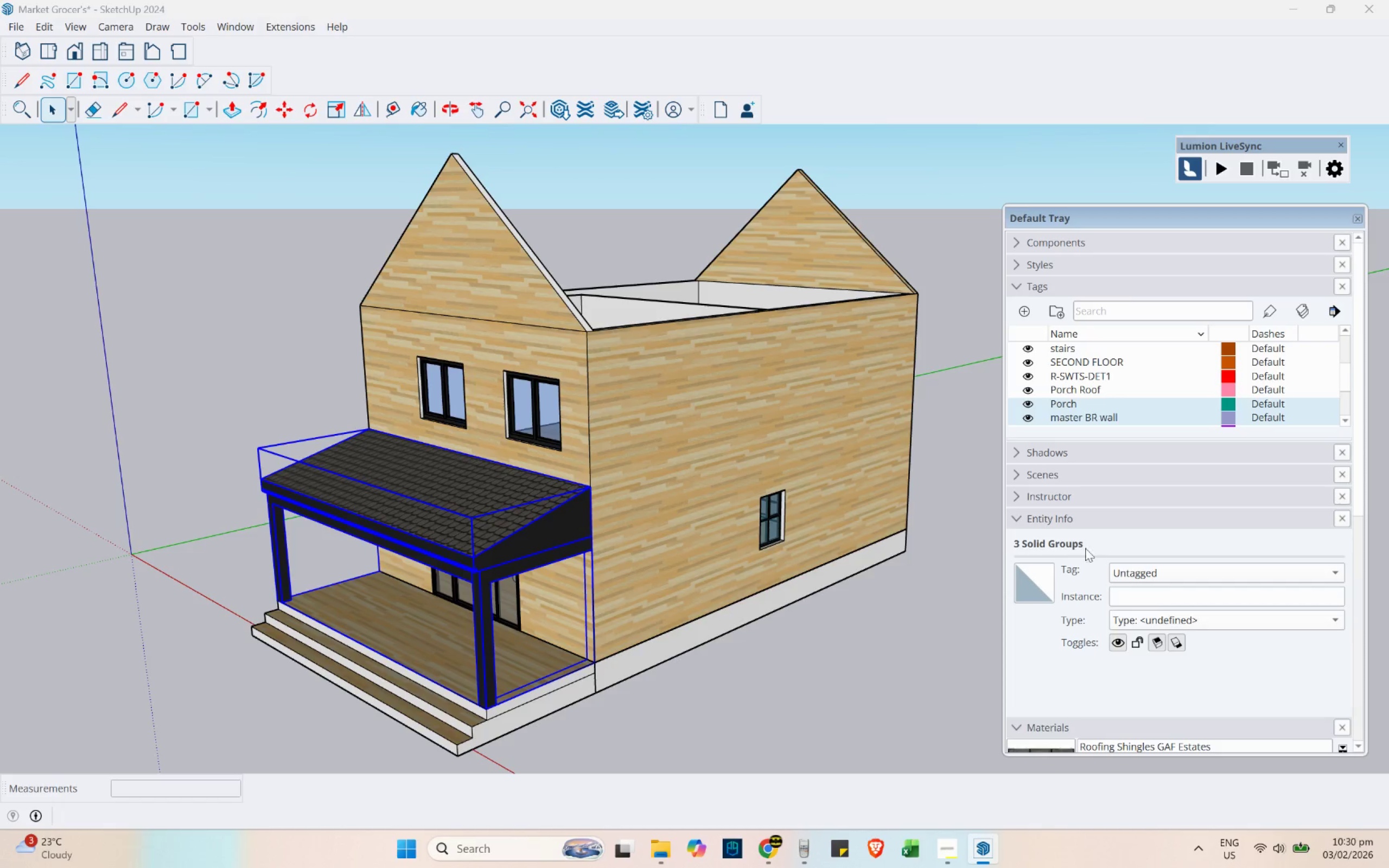 
left_click([1144, 577])
 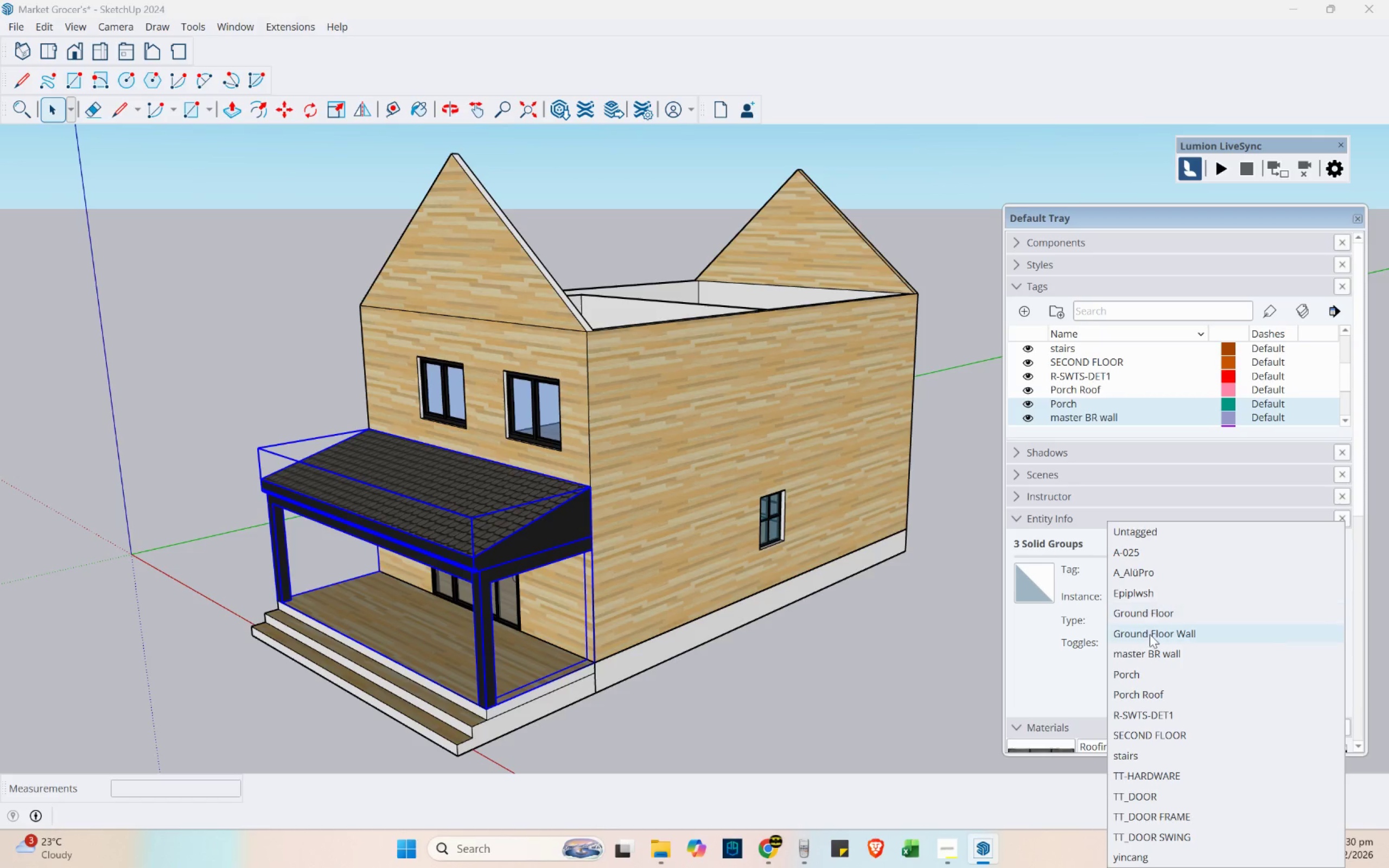 
left_click([1149, 694])
 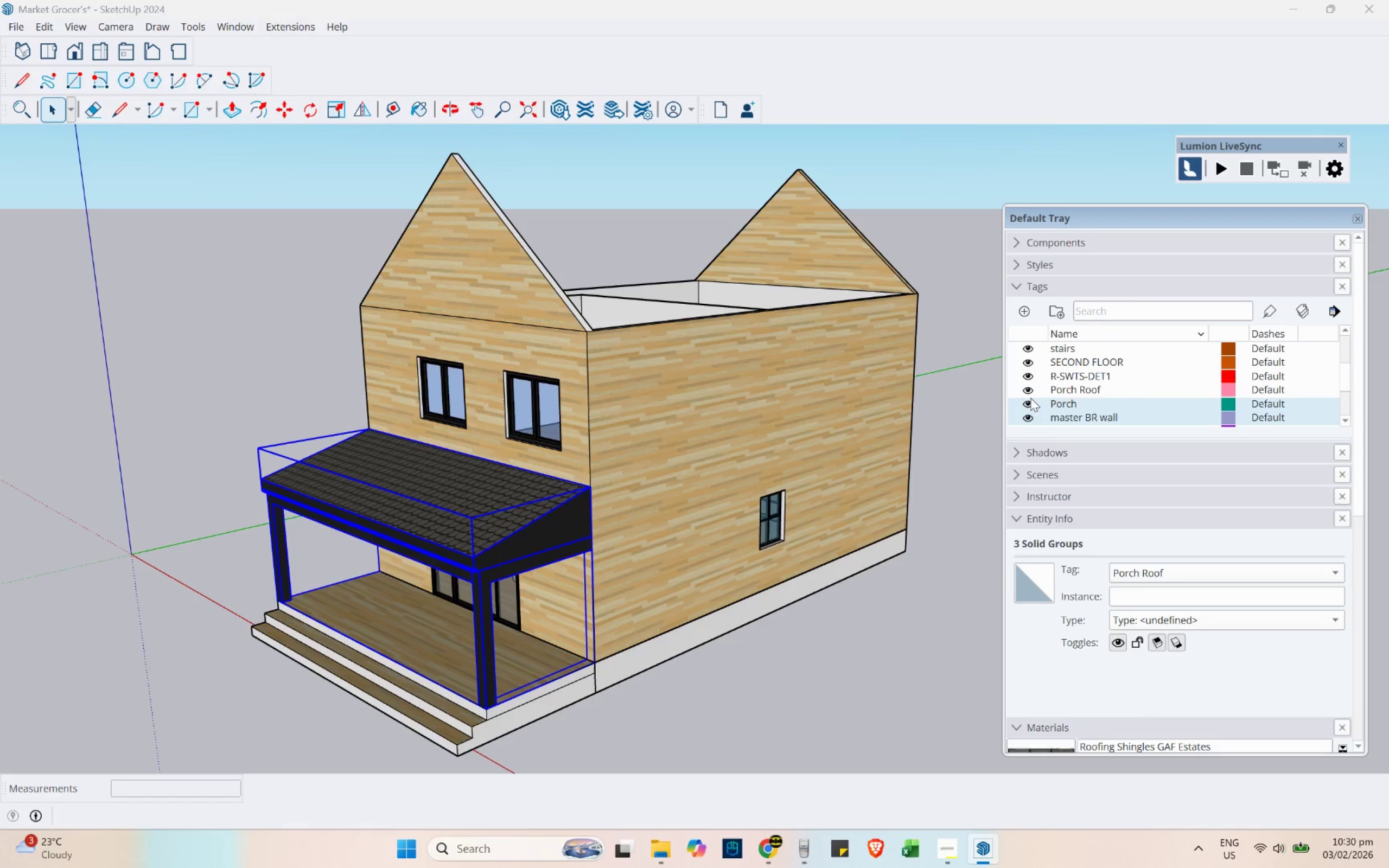 
double_click([1029, 393])
 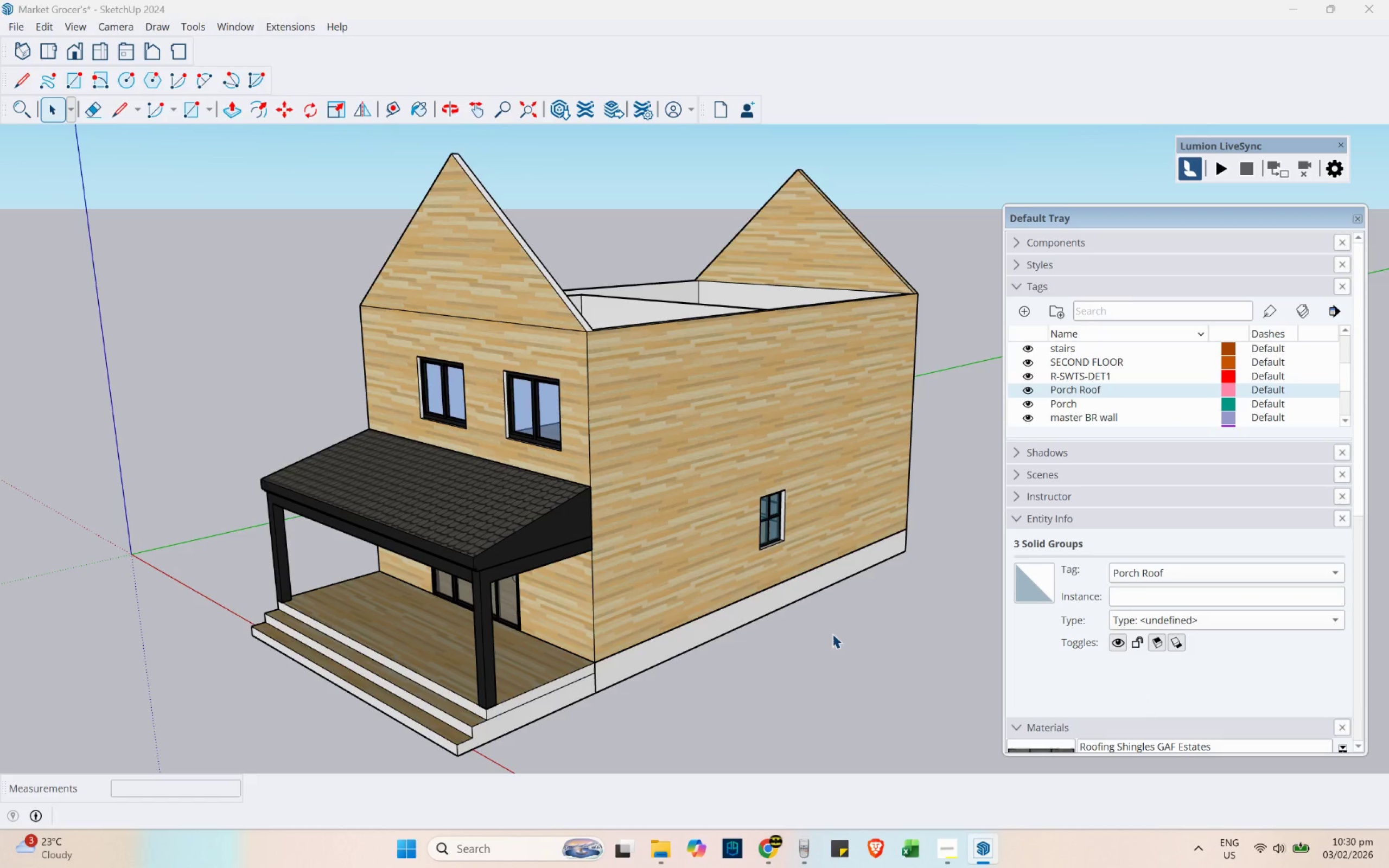 
left_click_drag(start_coordinate=[826, 650], to_coordinate=[825, 653])
 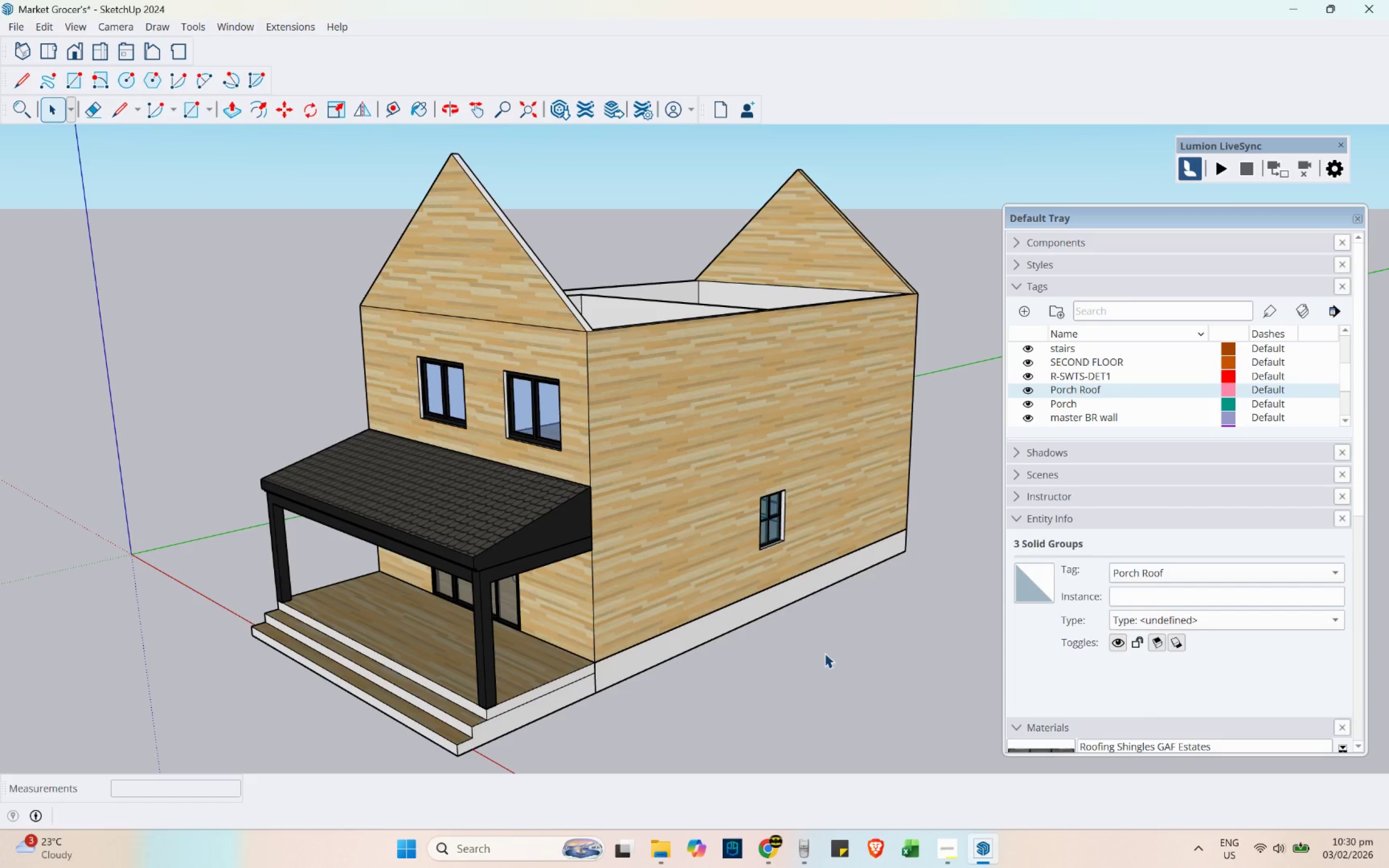 
key(Escape)
 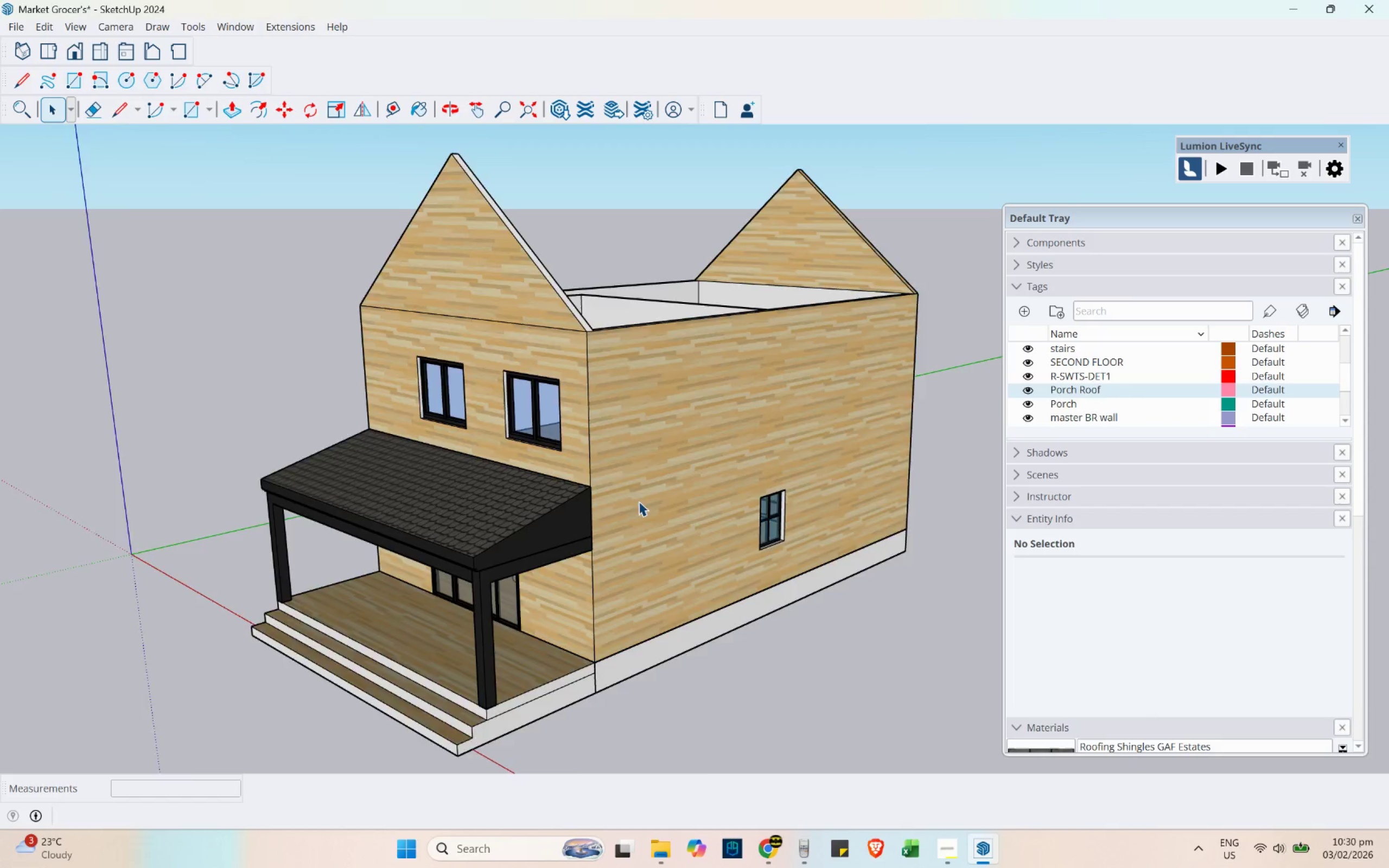 
scroll: coordinate [631, 493], scroll_direction: down, amount: 3.0
 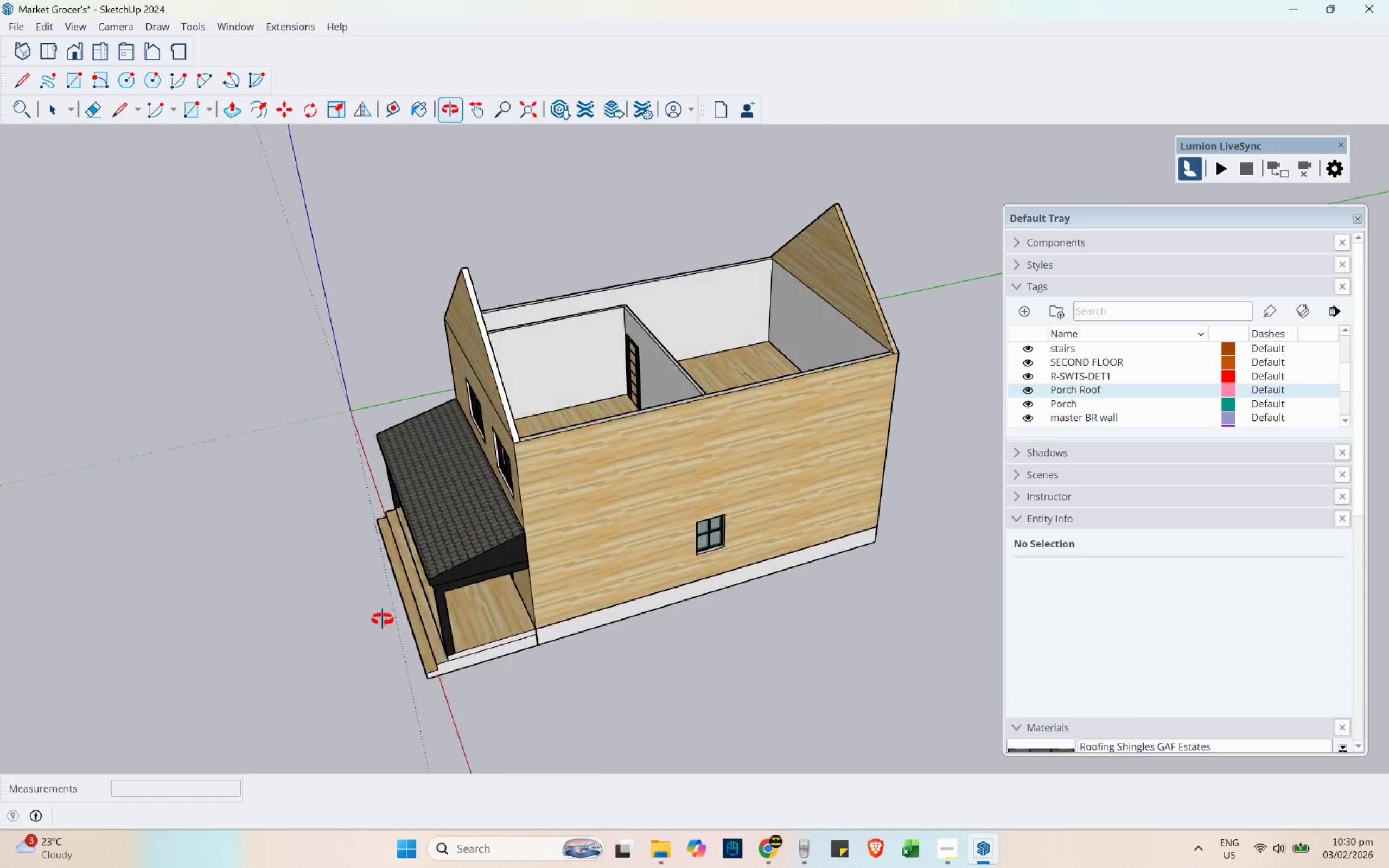 
scroll: coordinate [525, 203], scroll_direction: up, amount: 3.0
 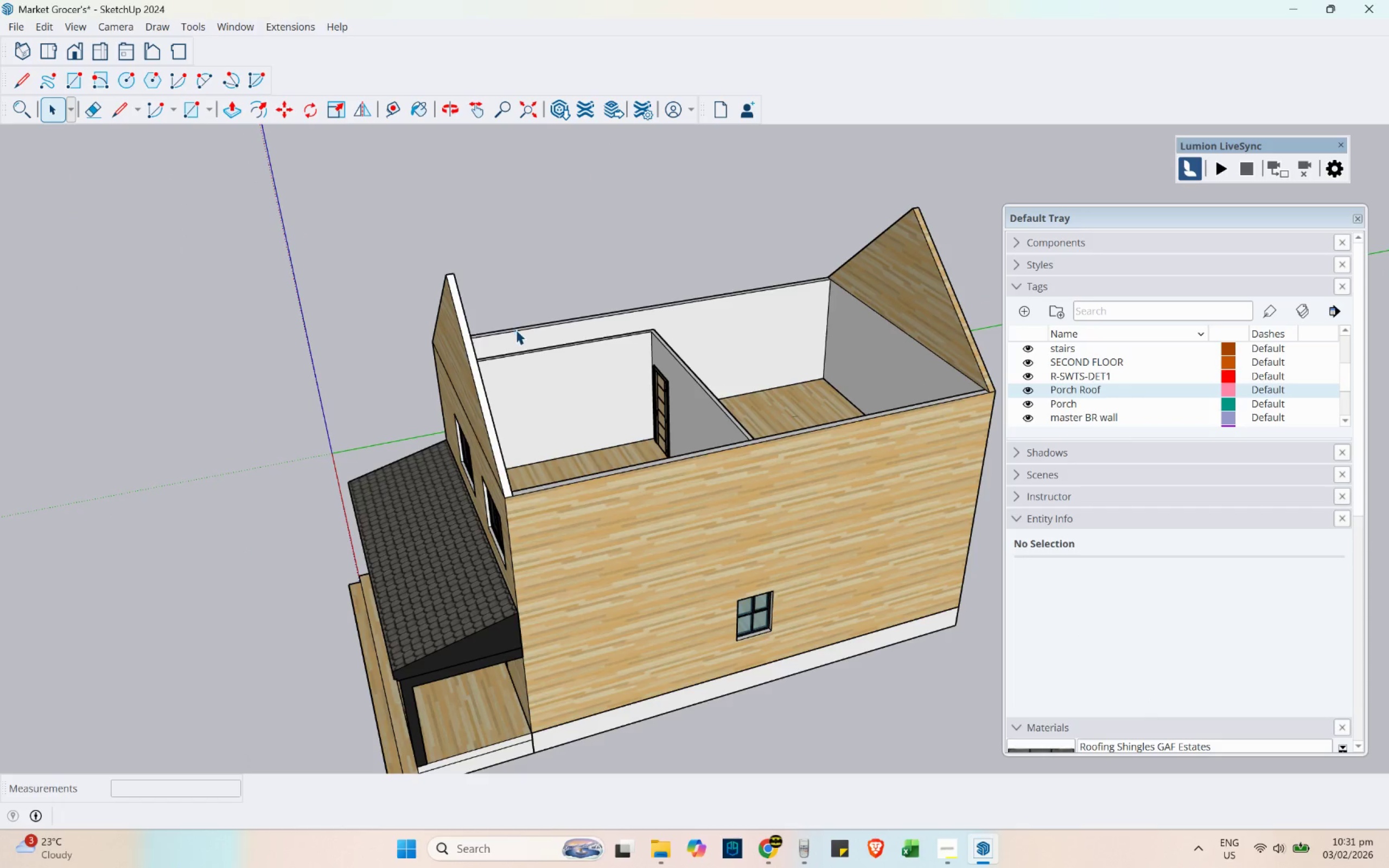 
wait(5.63)
 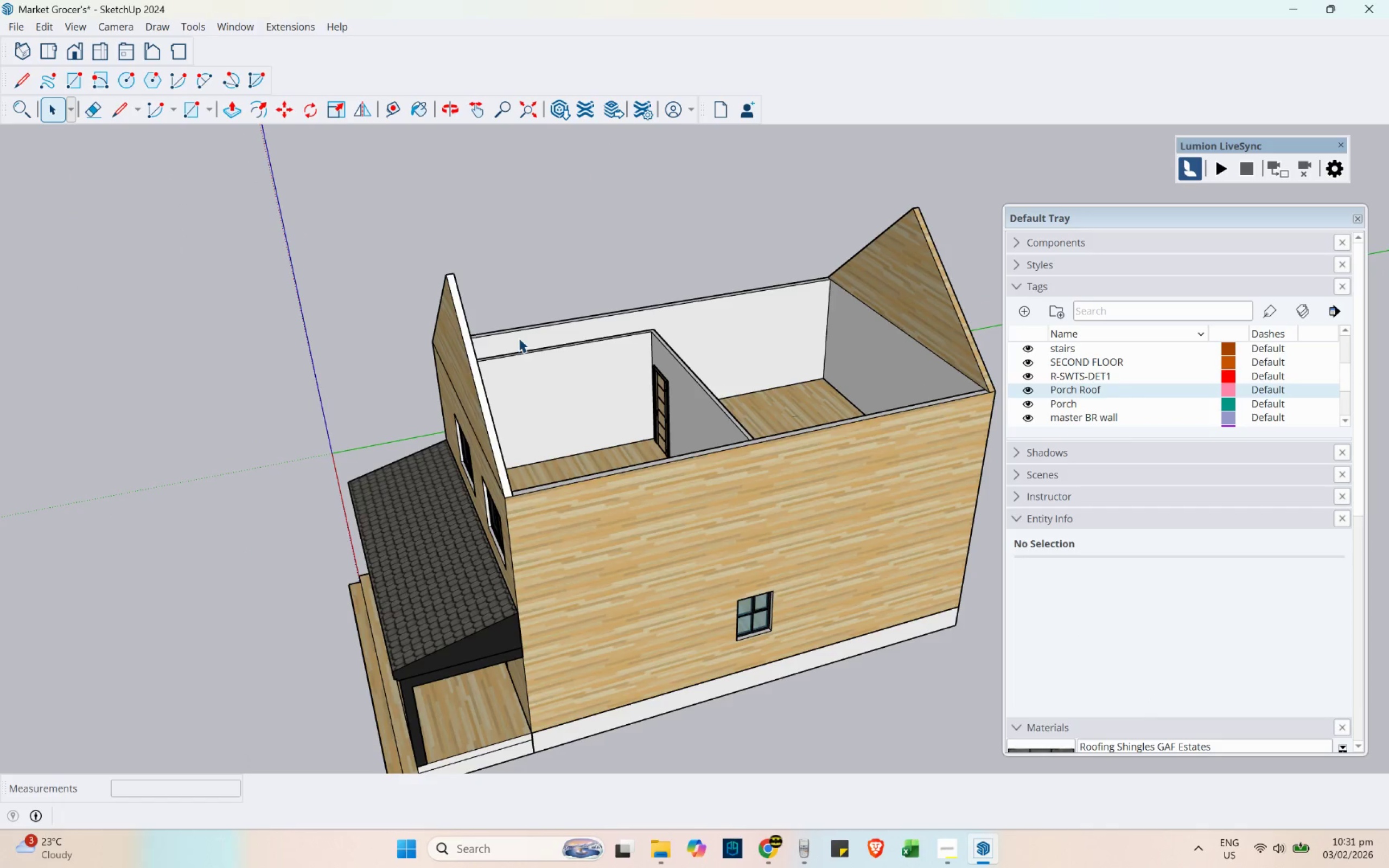 
scroll: coordinate [476, 382], scroll_direction: down, amount: 2.0
 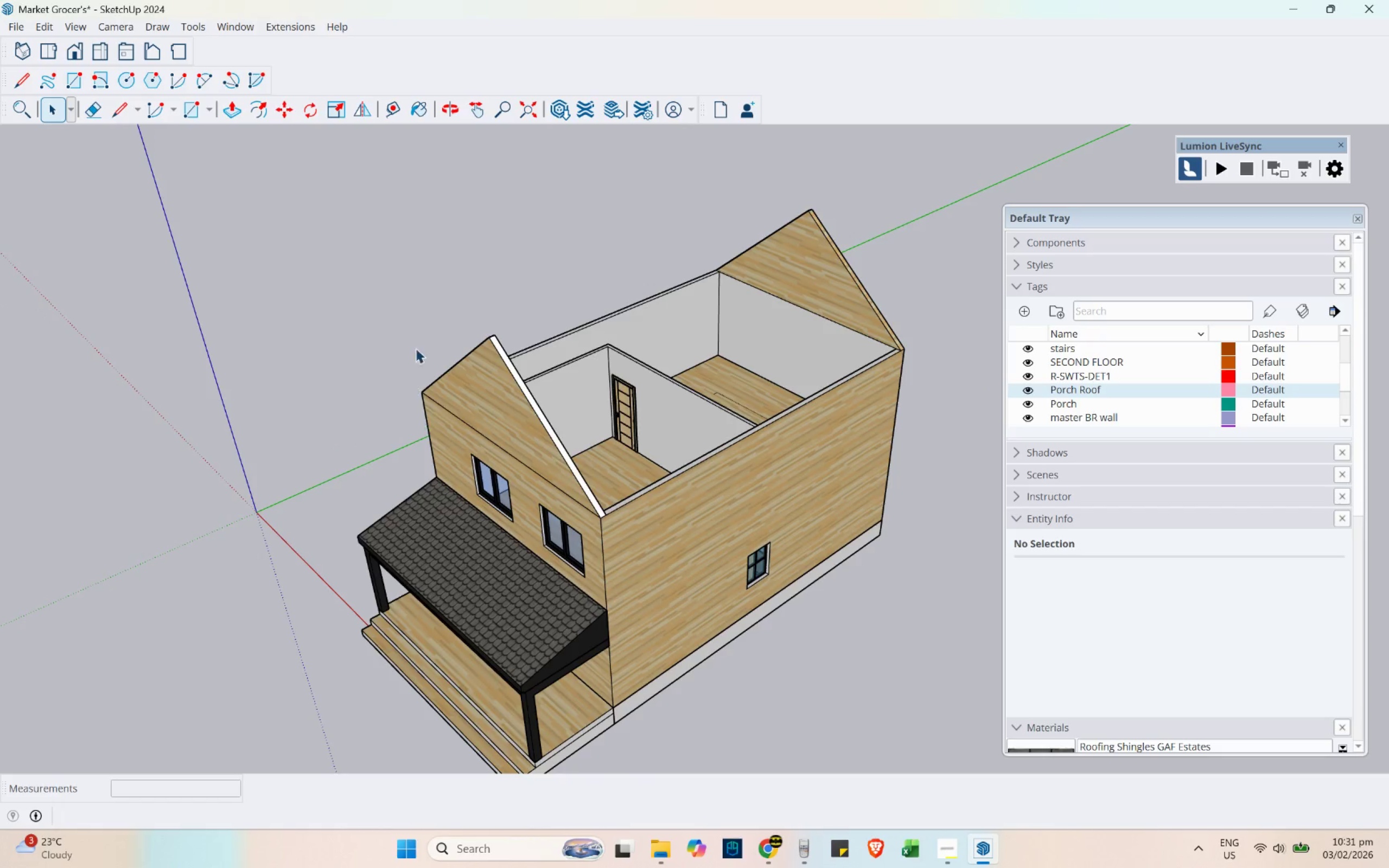 
key(R)
 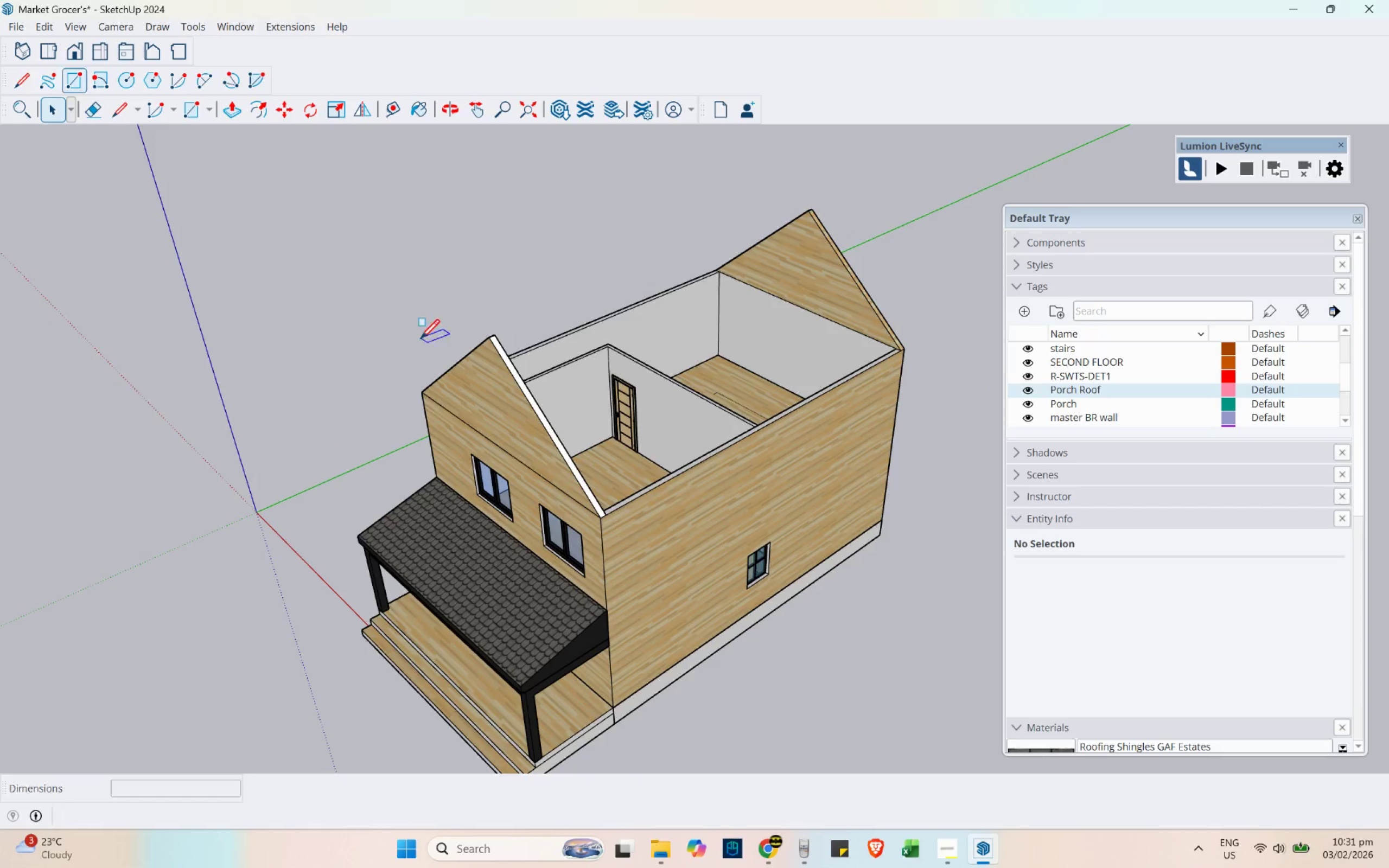 
left_click_drag(start_coordinate=[418, 336], to_coordinate=[405, 326])
 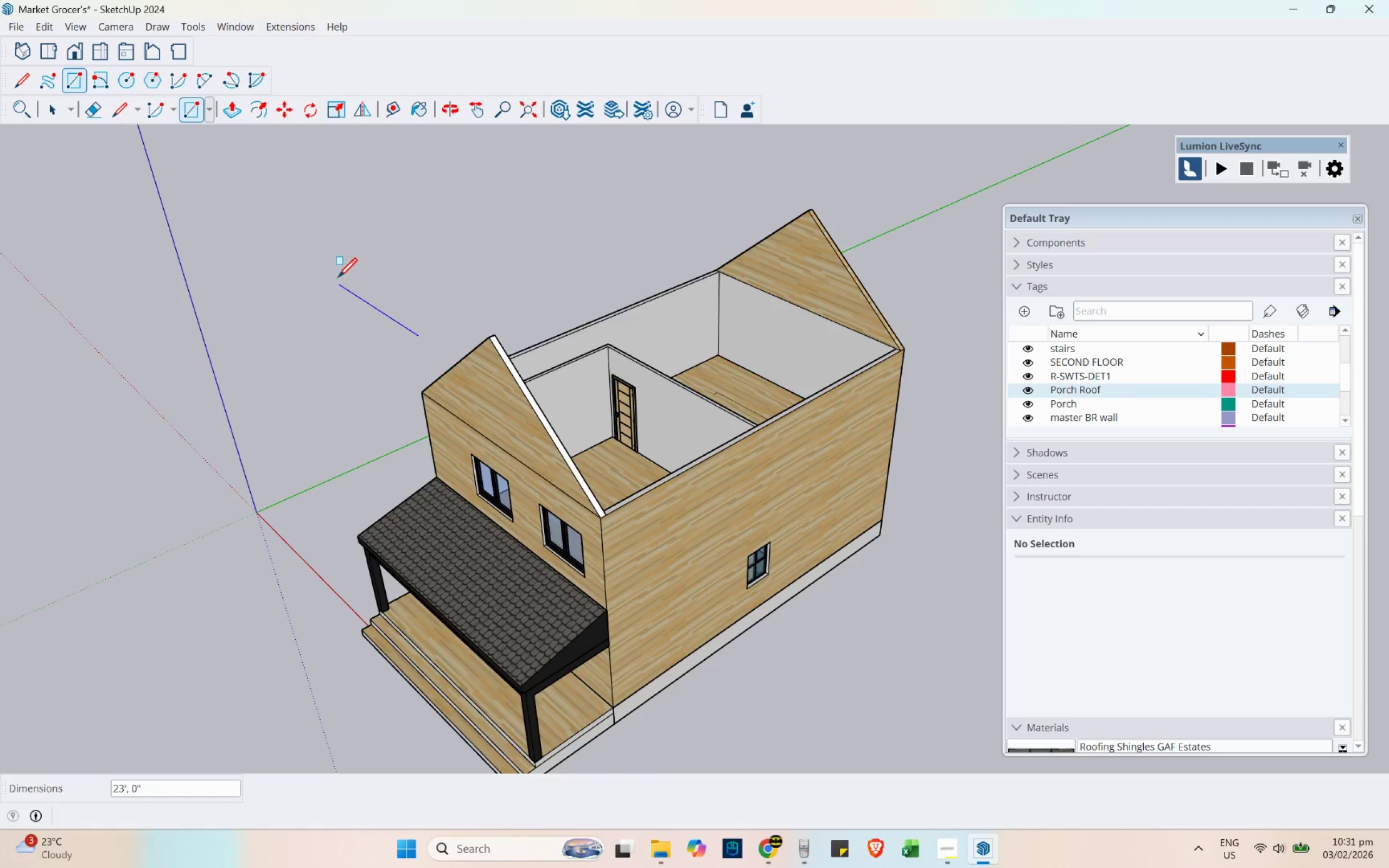 
double_click([334, 273])
 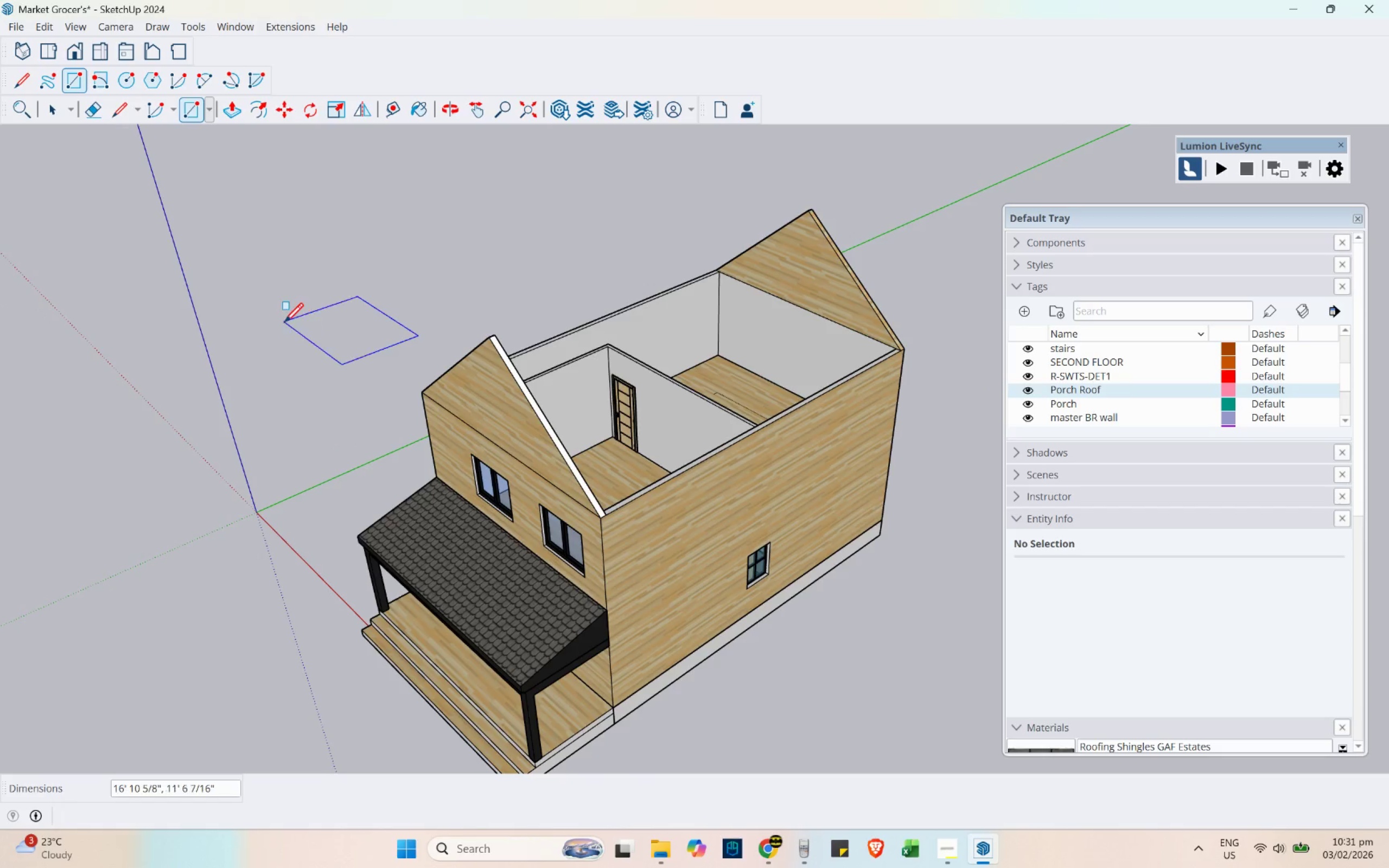 
key(Space)
 